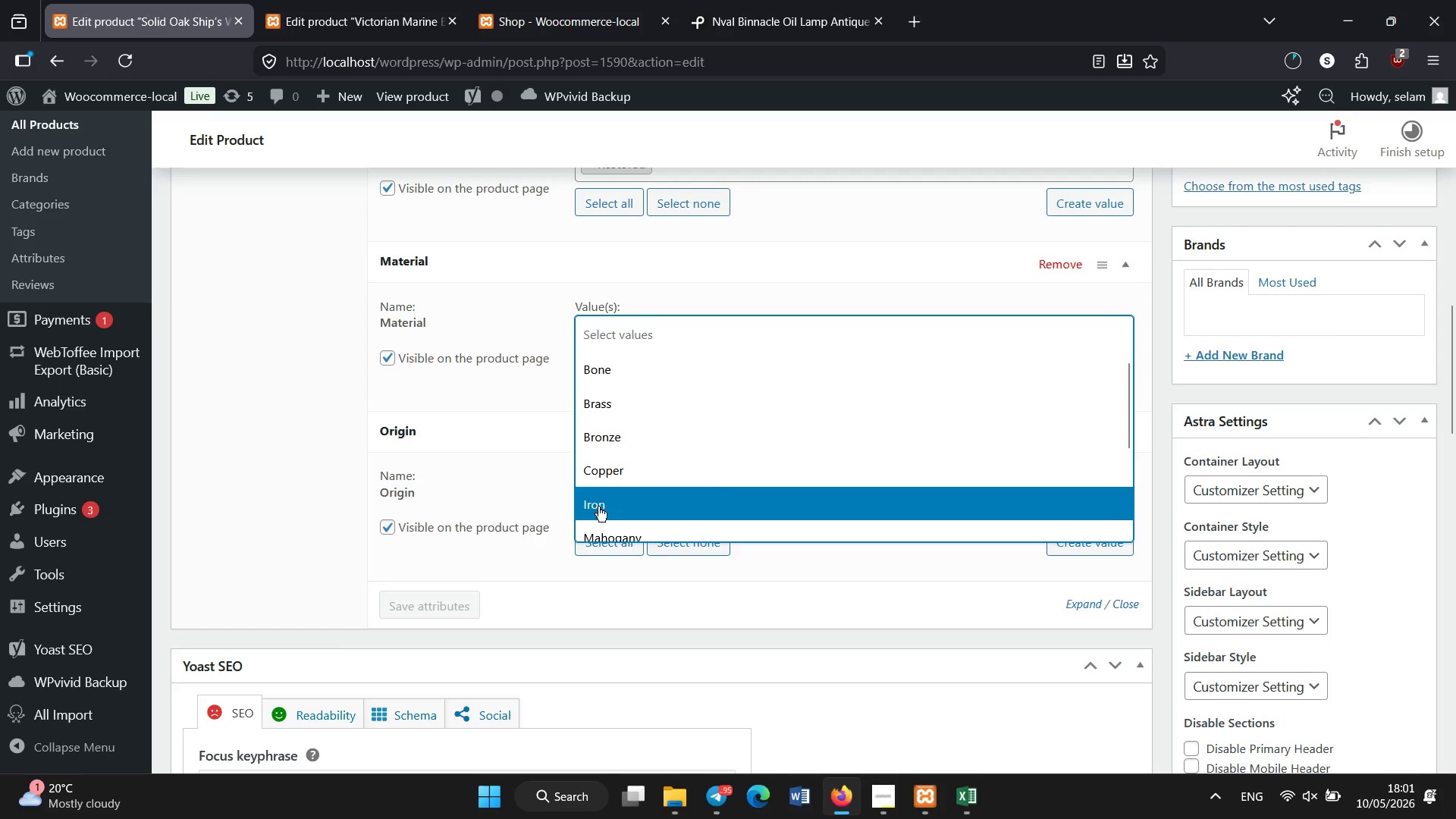 
left_click([598, 507])
 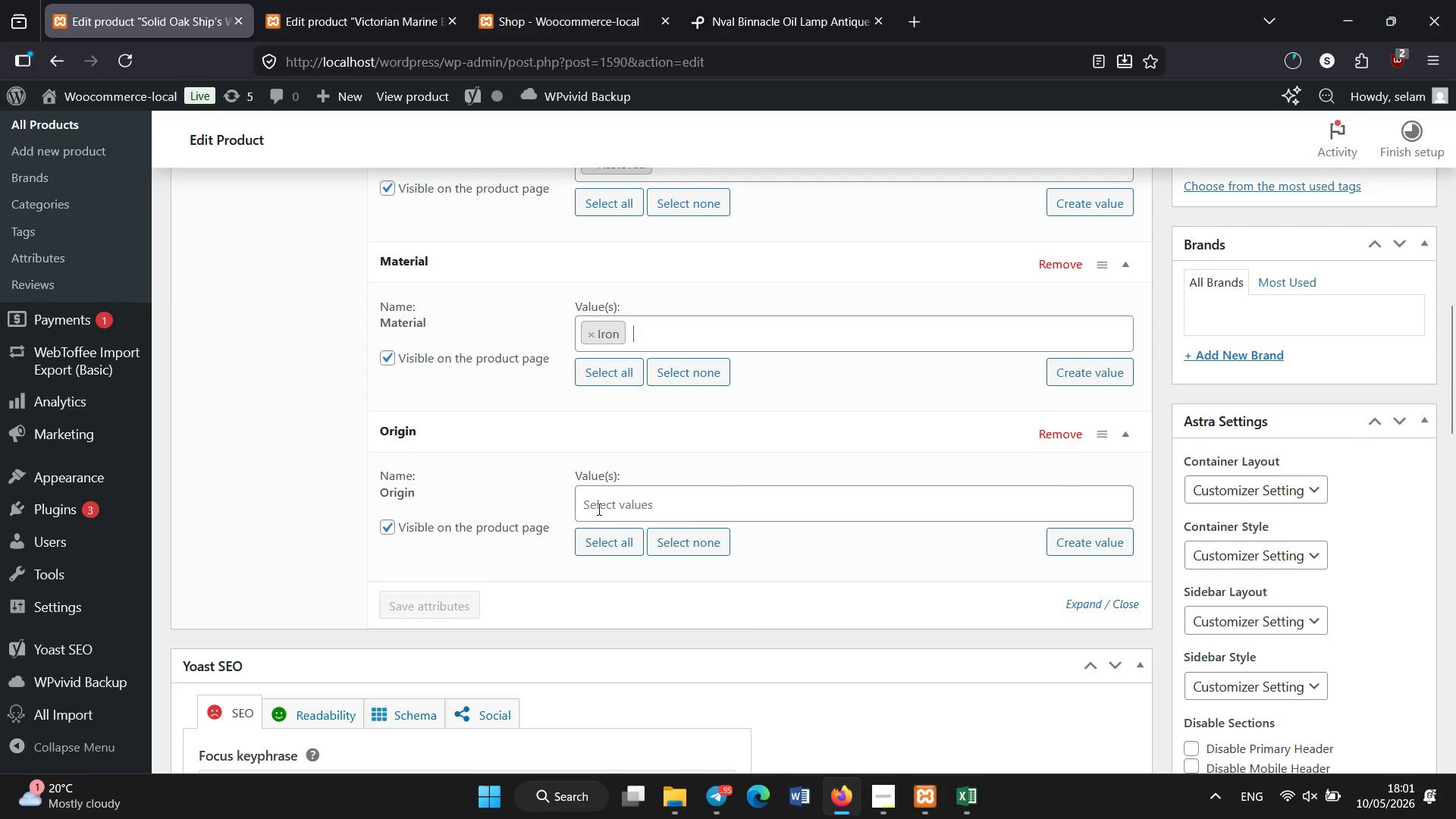 
left_click([601, 510])
 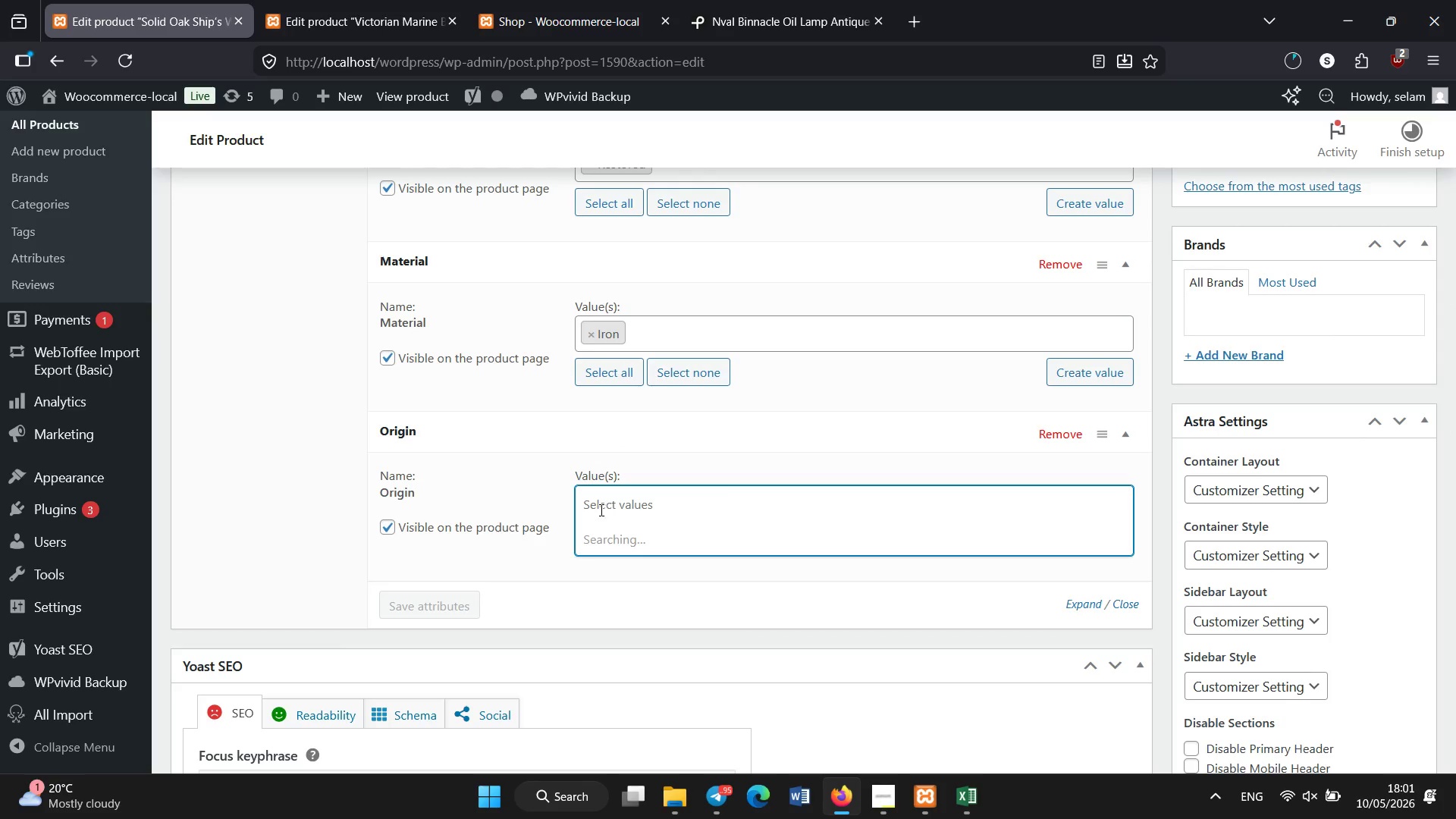 
wait(7.08)
 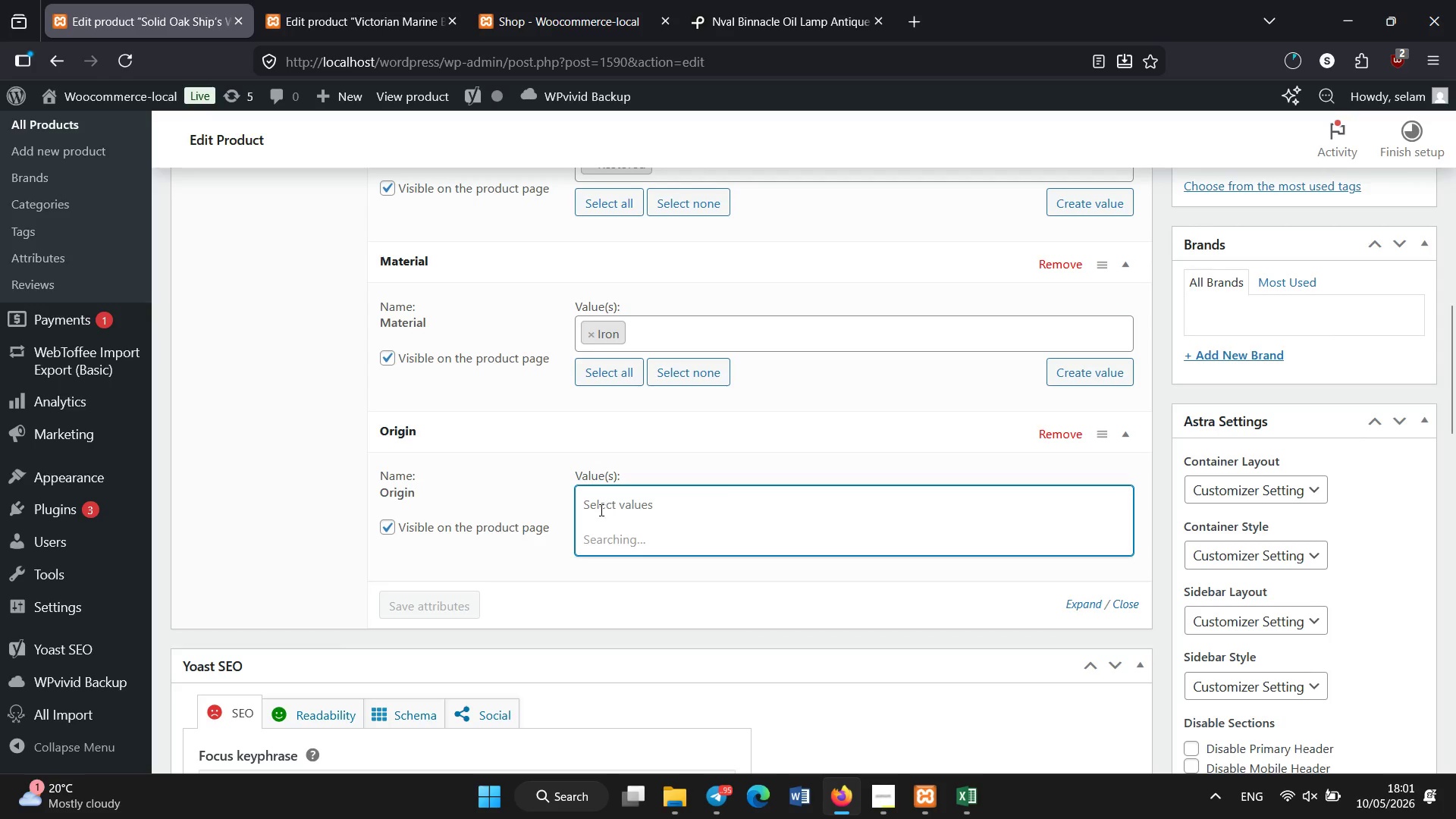 
left_click([608, 560])
 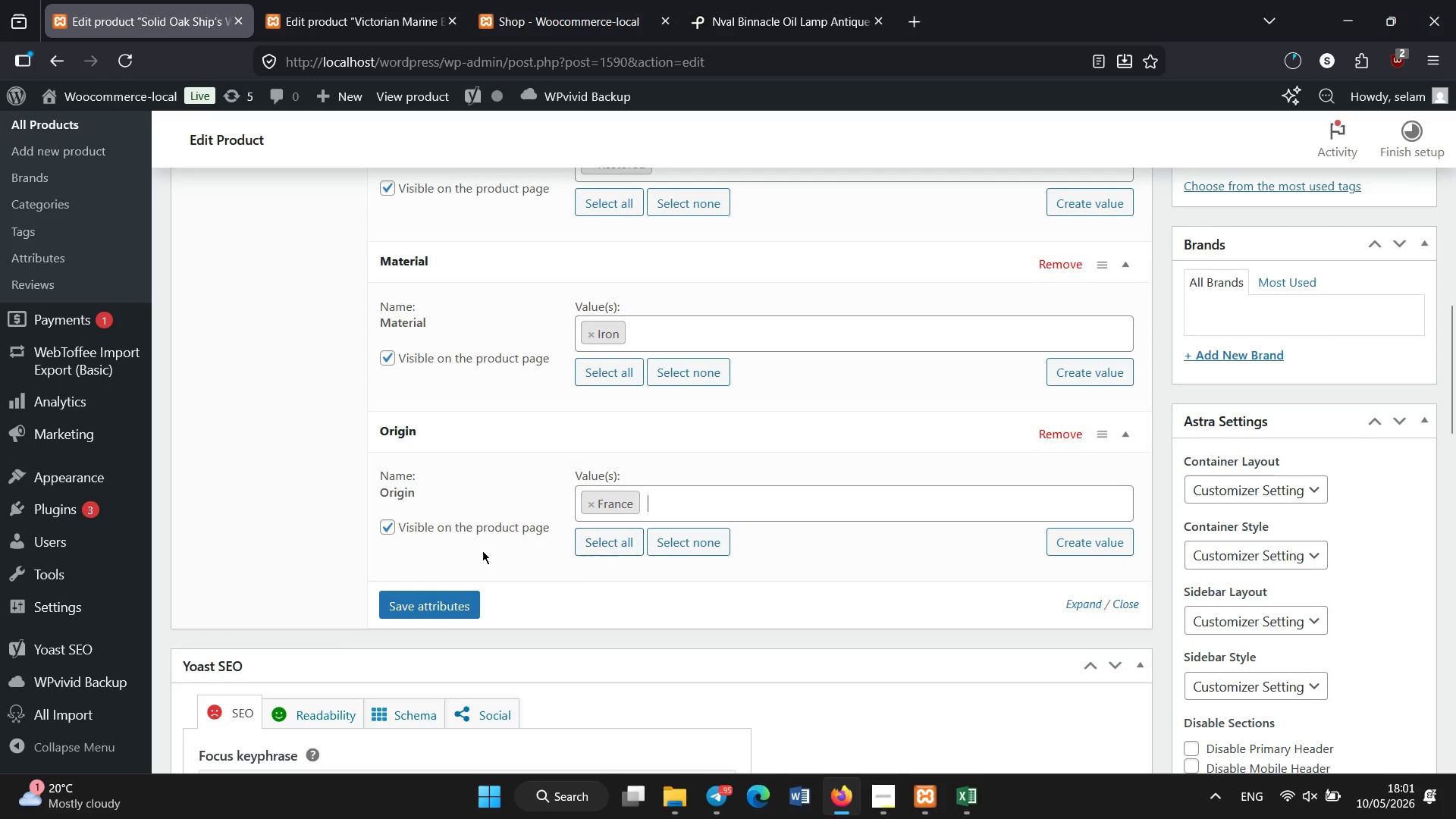 
scroll: coordinate [437, 576], scroll_direction: down, amount: 1.0
 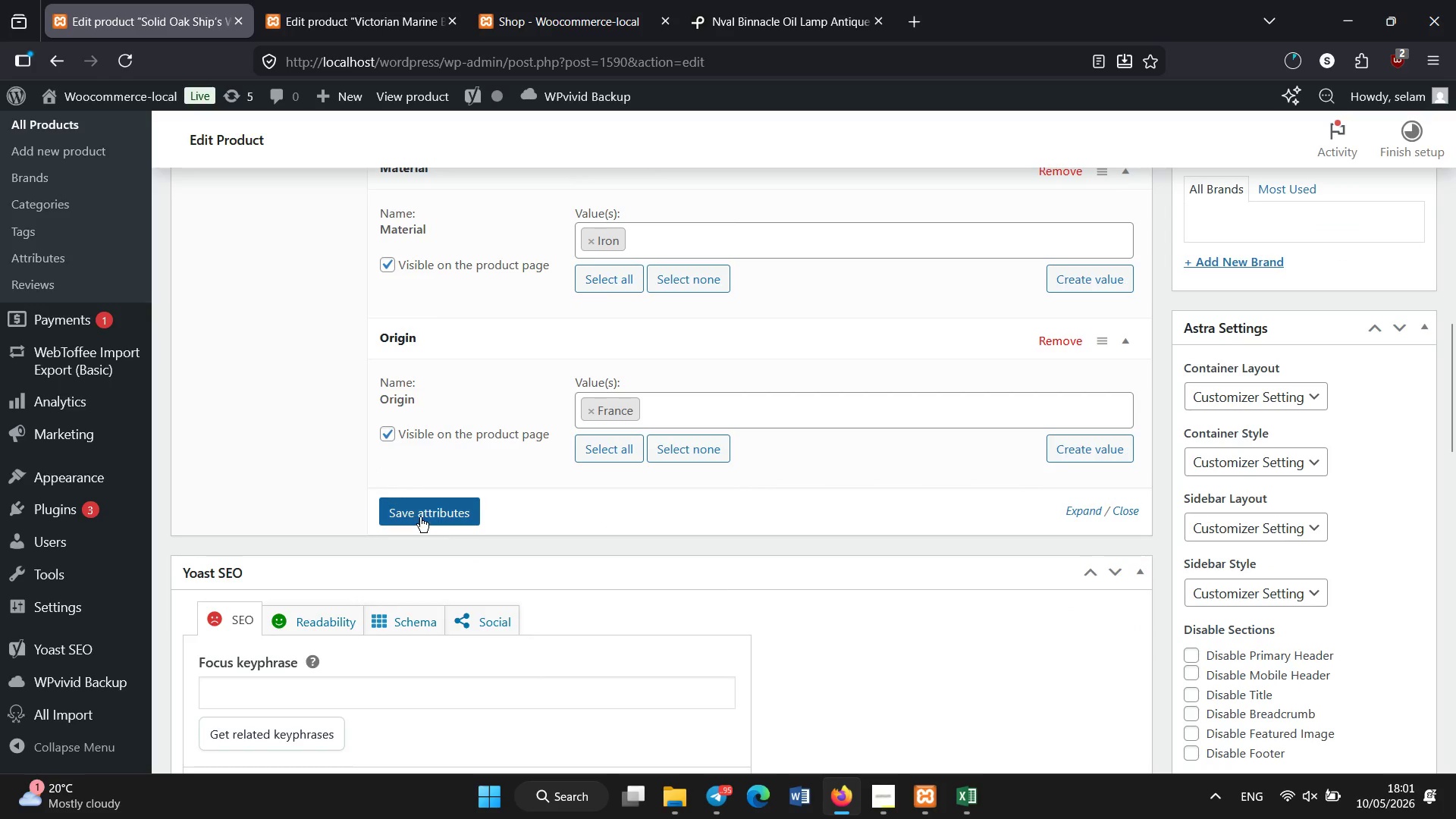 
left_click([420, 517])
 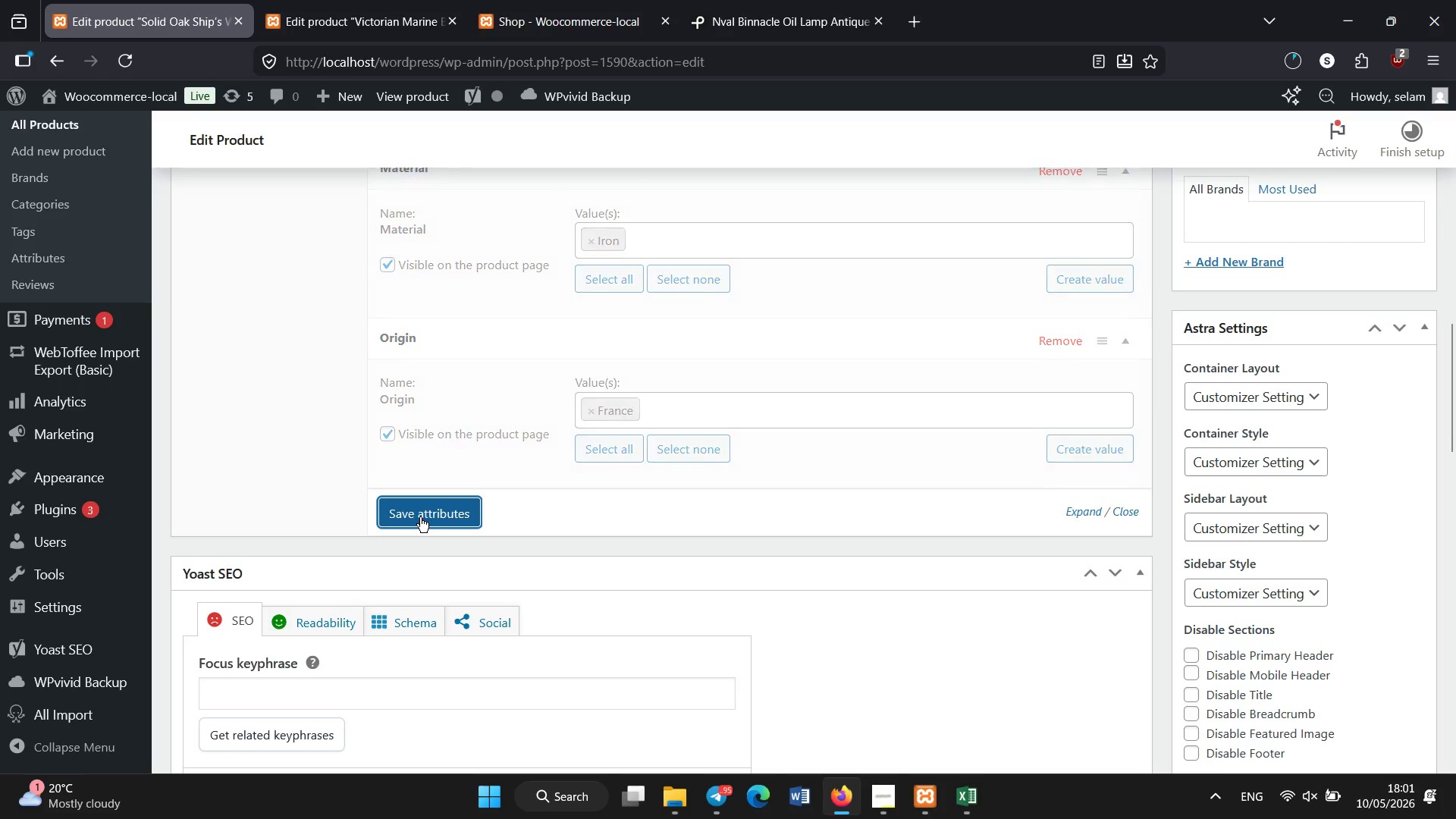 
scroll: coordinate [420, 517], scroll_direction: down, amount: 1.0
 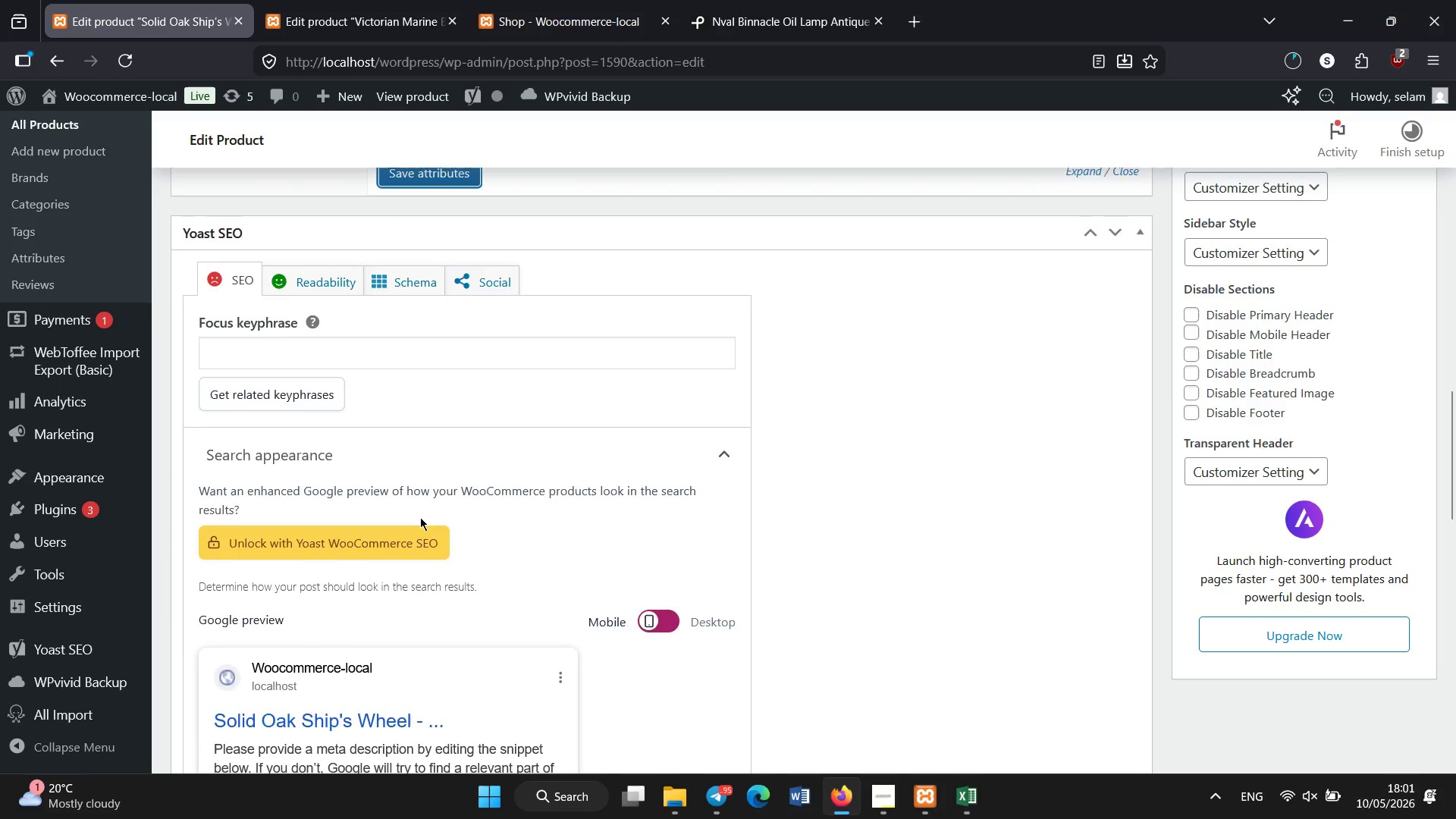 
left_click([390, 474])
 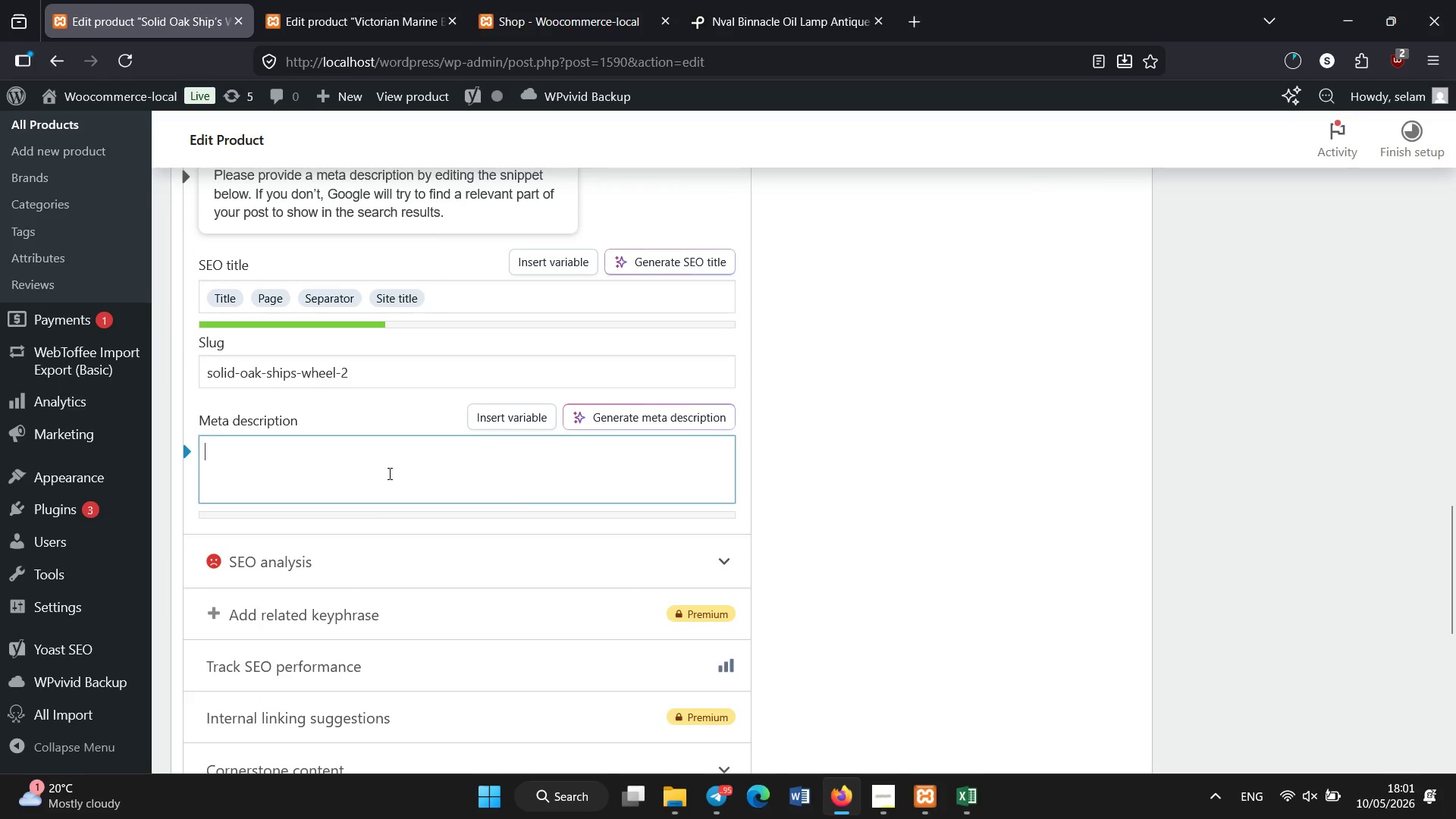 
scroll: coordinate [396, 557], scroll_direction: down, amount: 6.0
 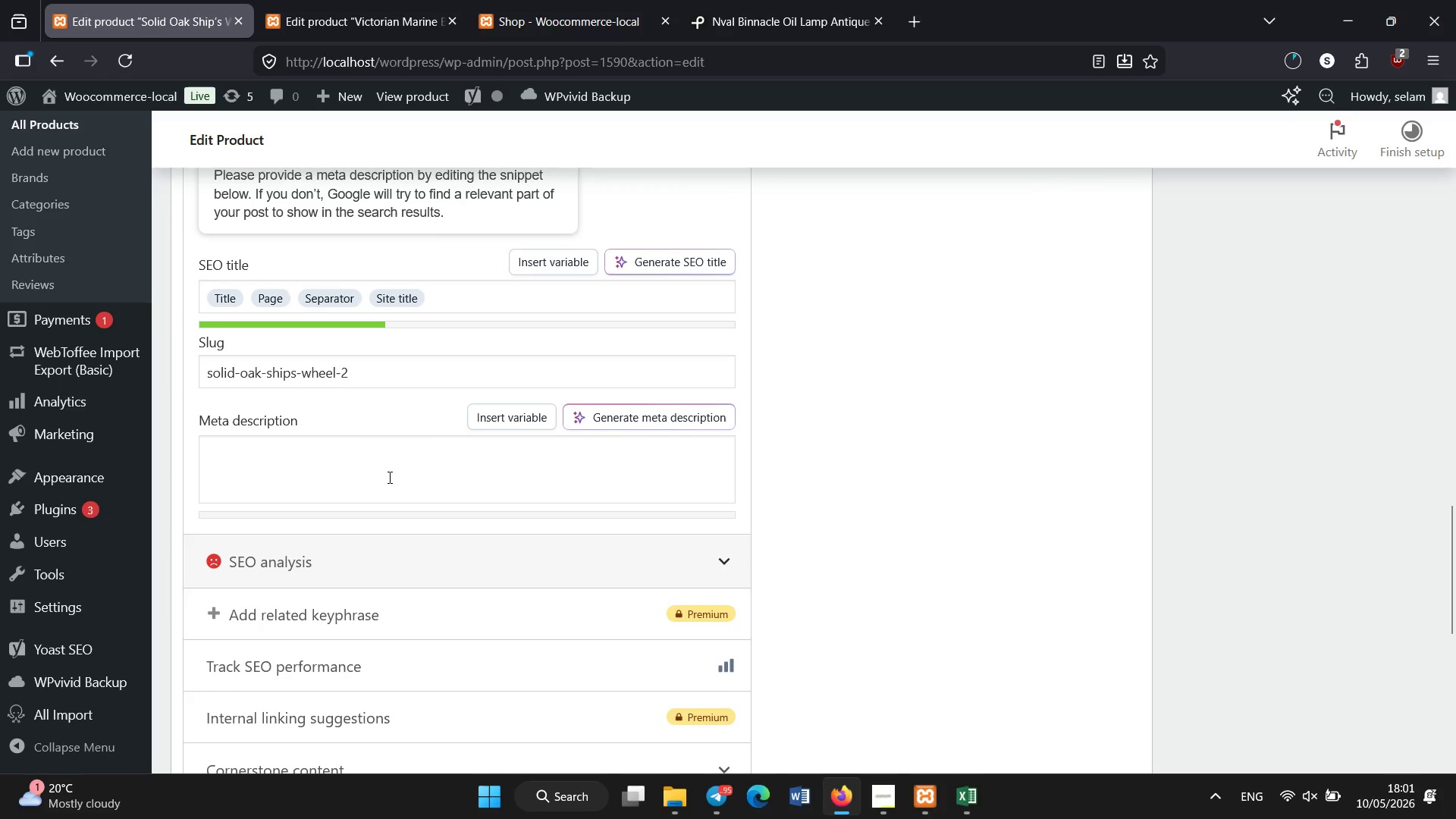 
type(Restored solid)
 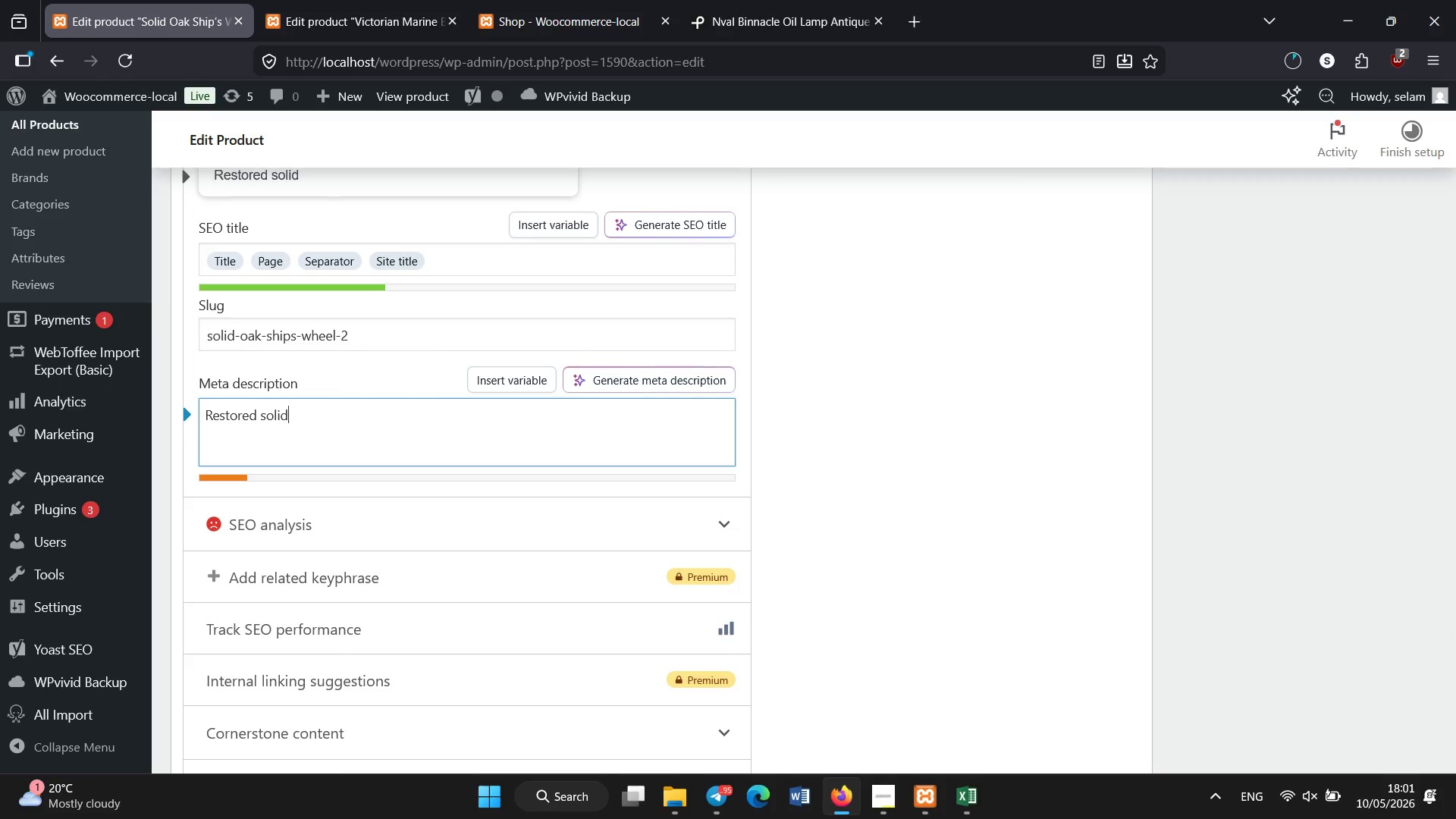 
type( oak ship`s )
 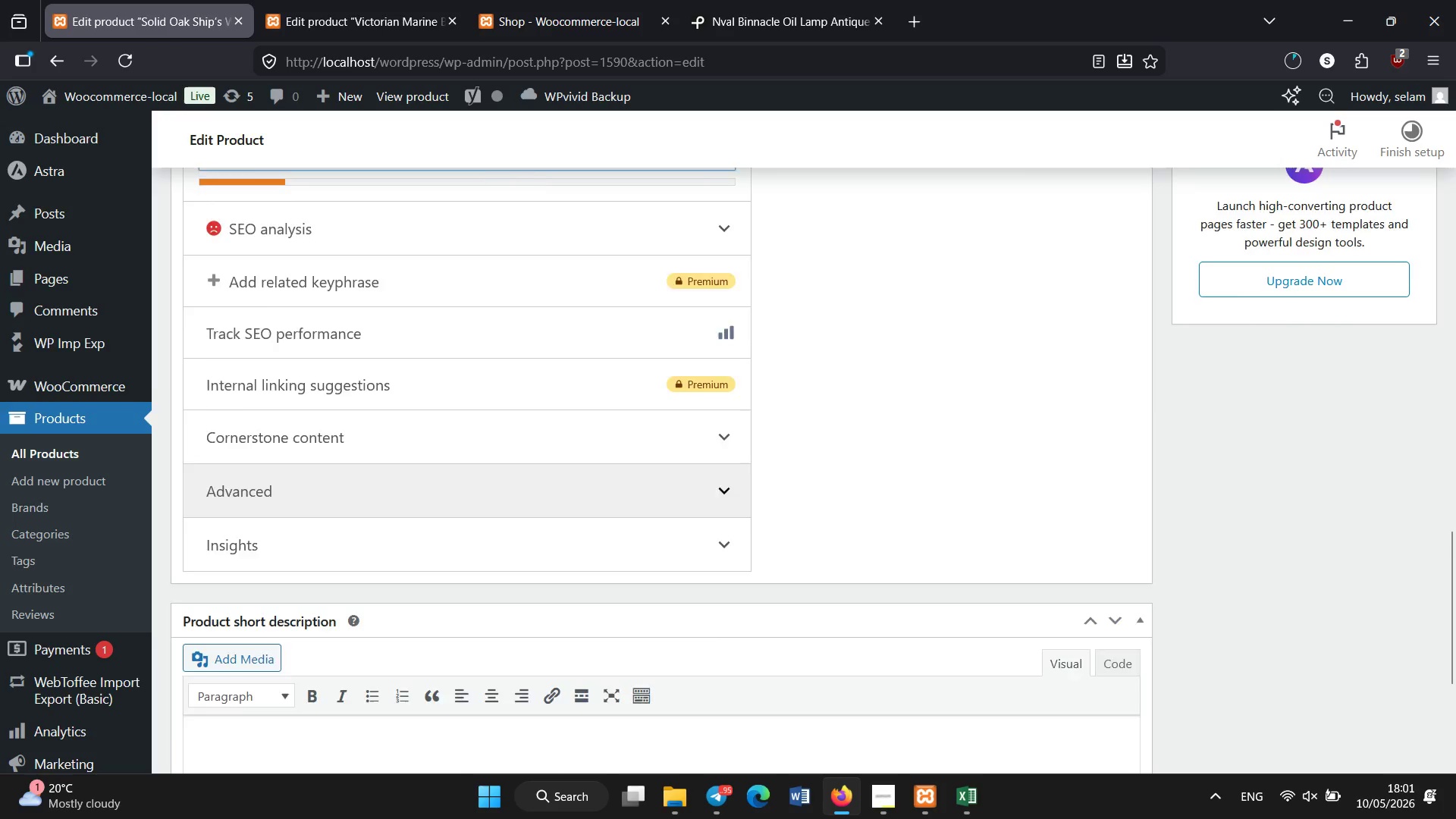 
scroll: coordinate [390, 474], scroll_direction: up, amount: 1.0
 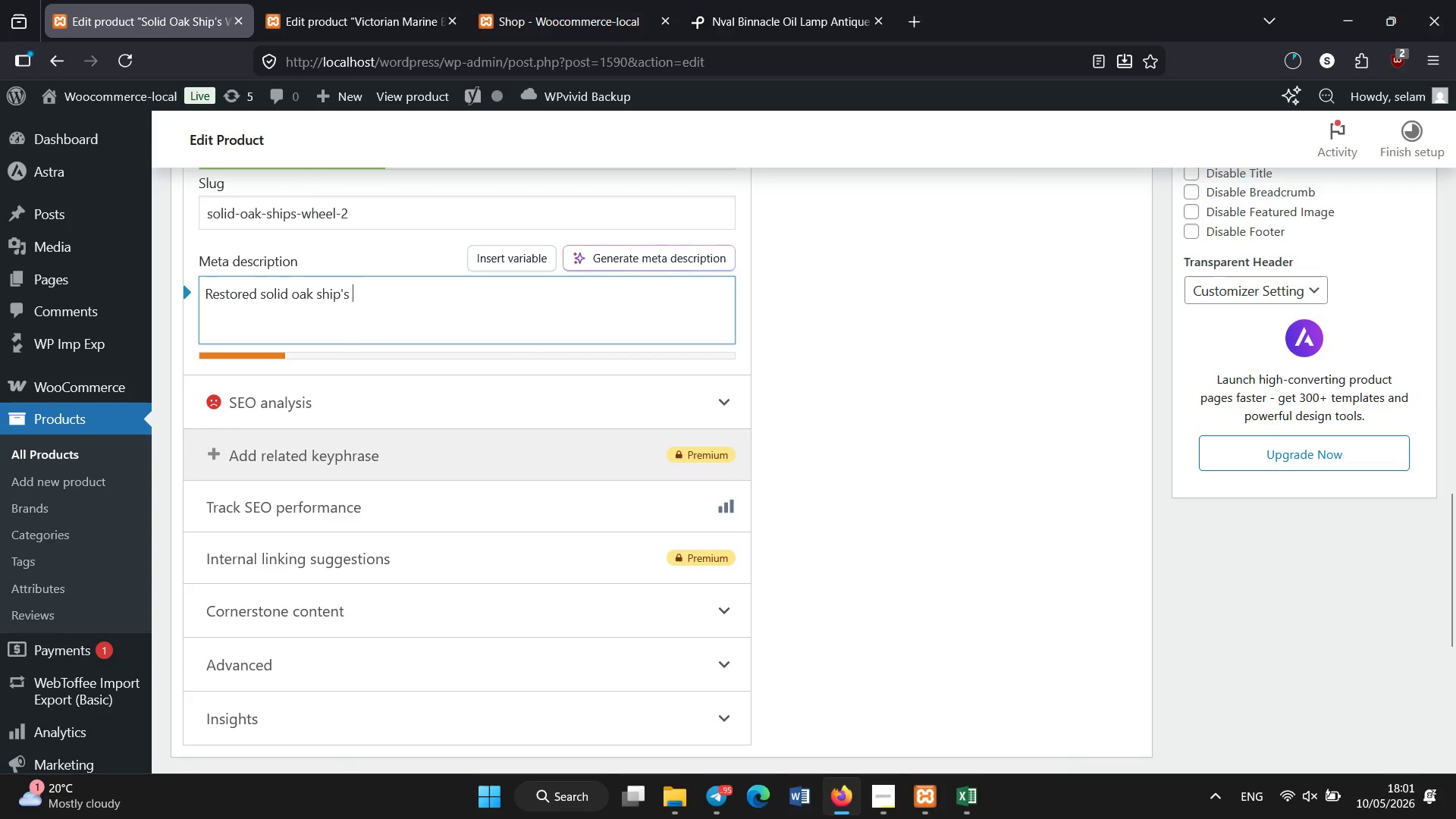 
type(wheel with iron fittings. Authentic e)
key(Backspace)
type(Edwardian nautical steering artifact)
 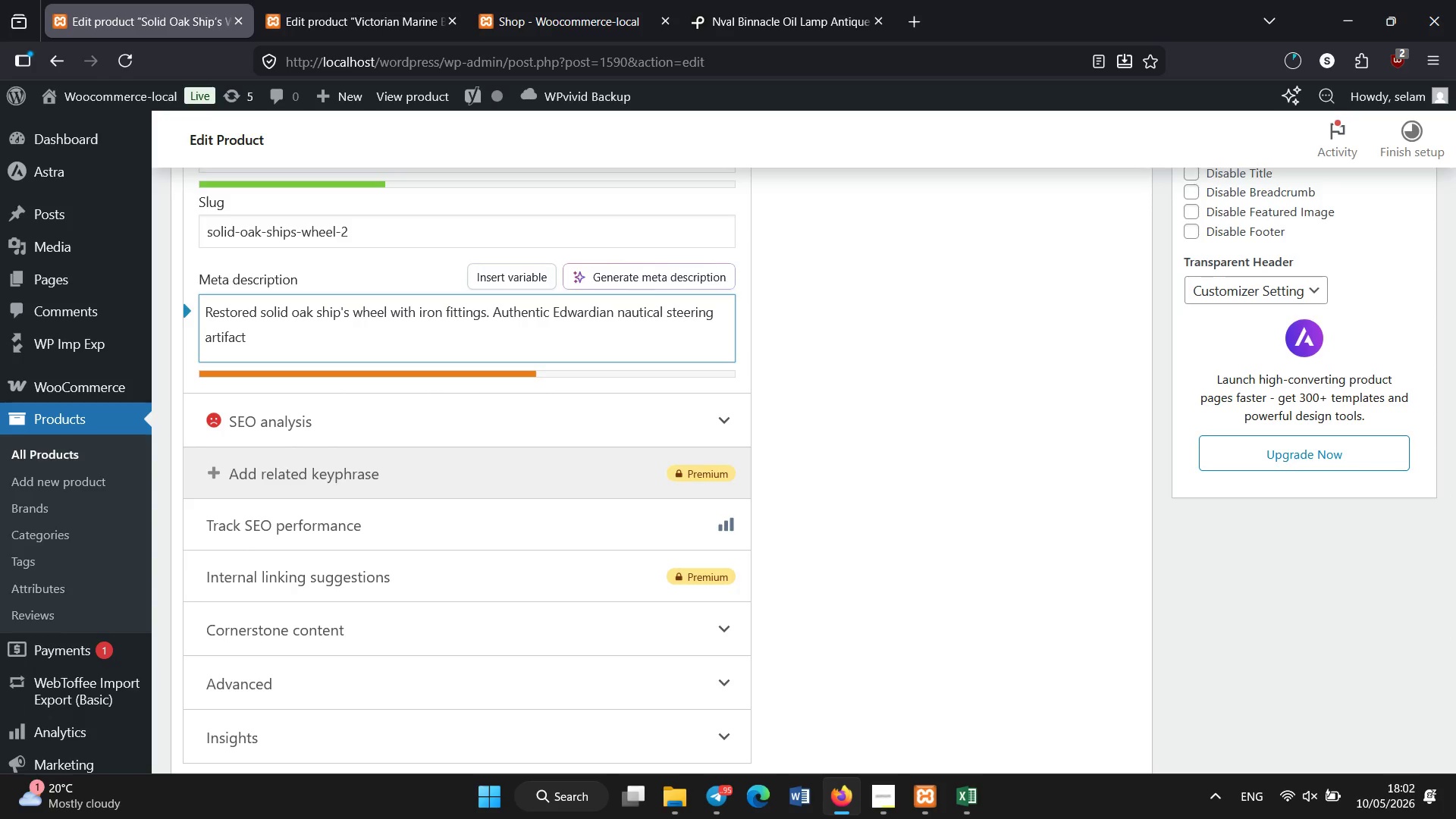 
key(Period)
 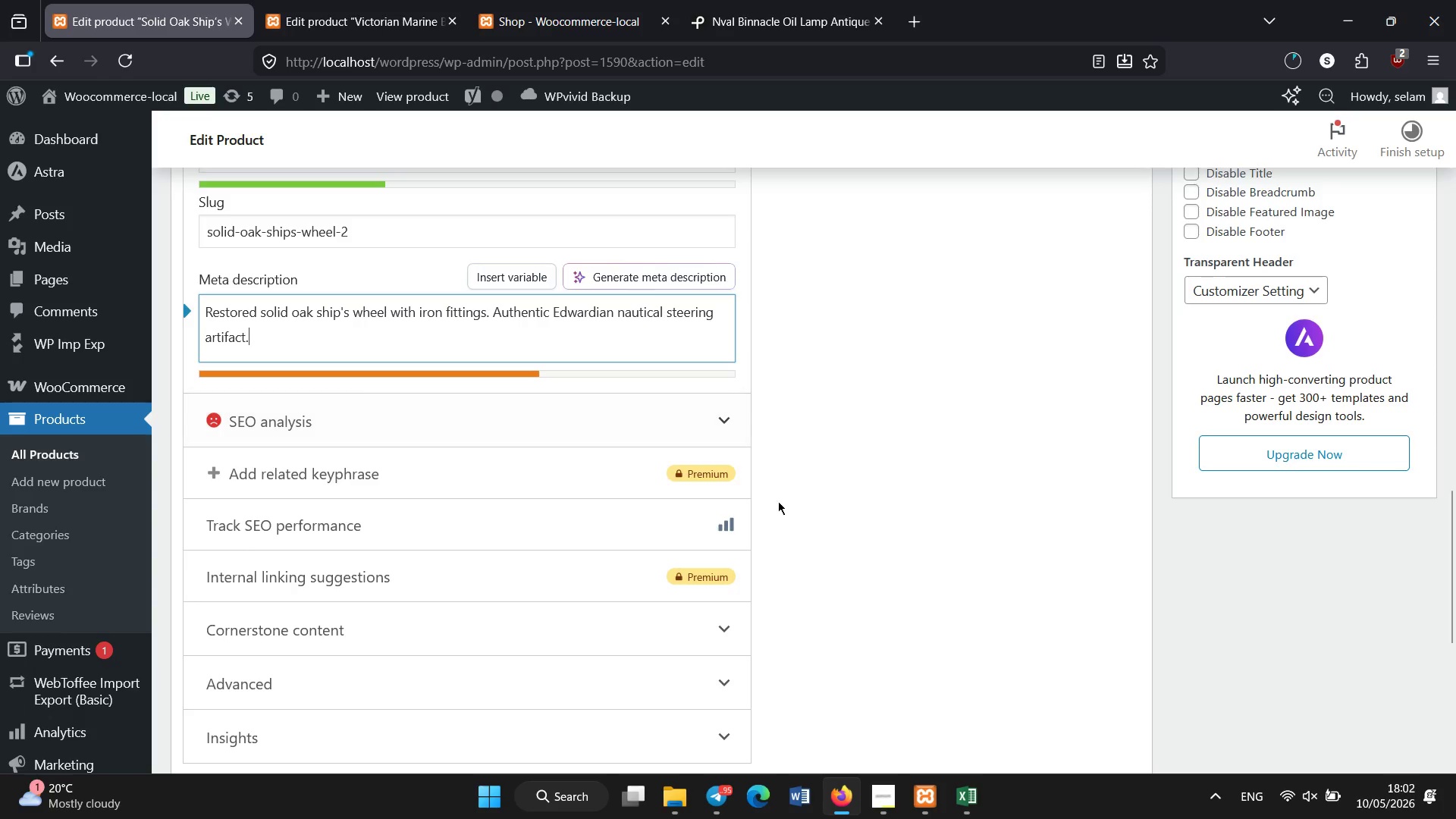 
scroll: coordinate [878, 271], scroll_direction: up, amount: 10.0
 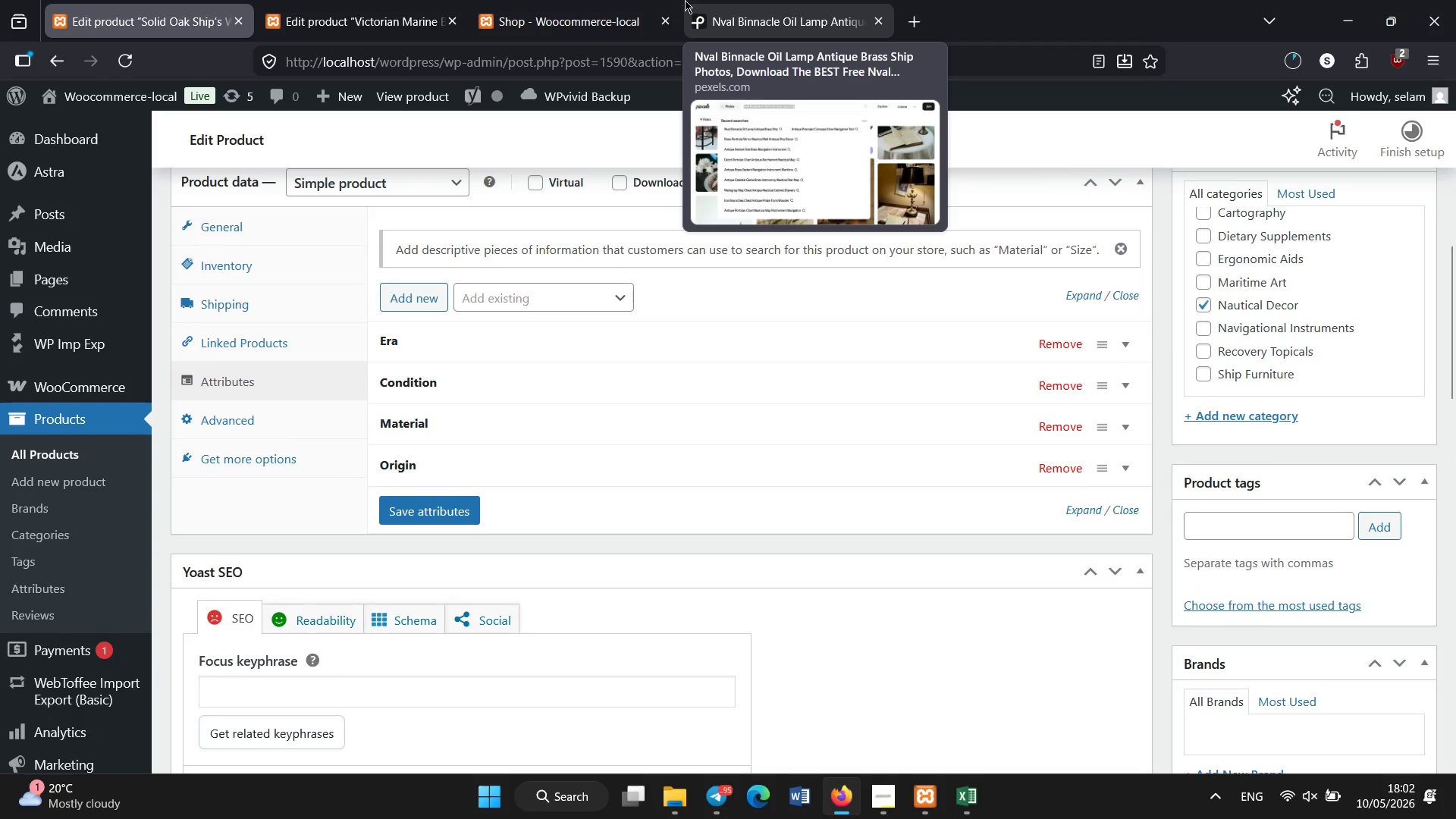 
left_click([752, 0])
 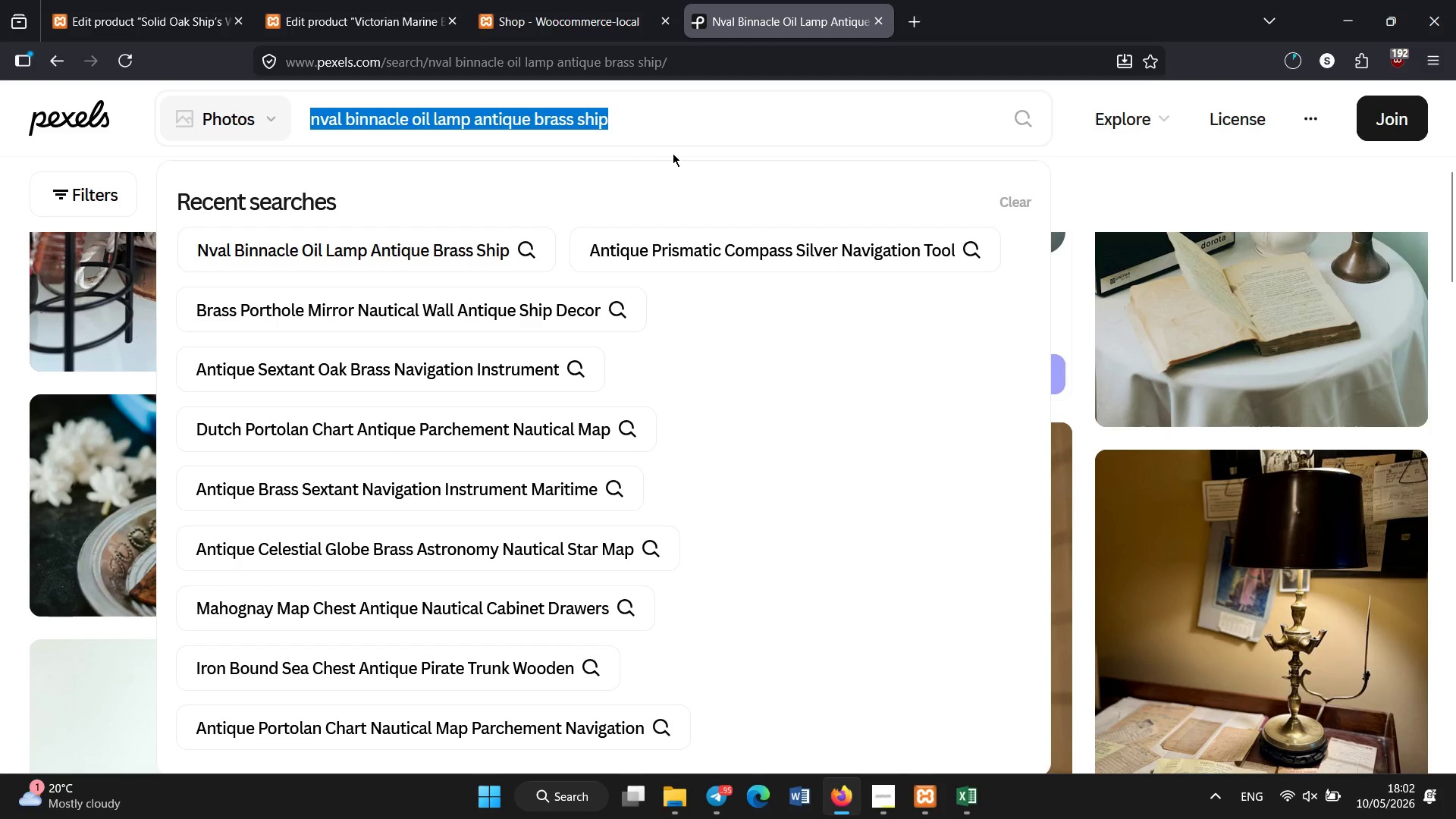 
type(antique ship wheel oak brass nautical ster)
key(Backspace)
type(ering)
 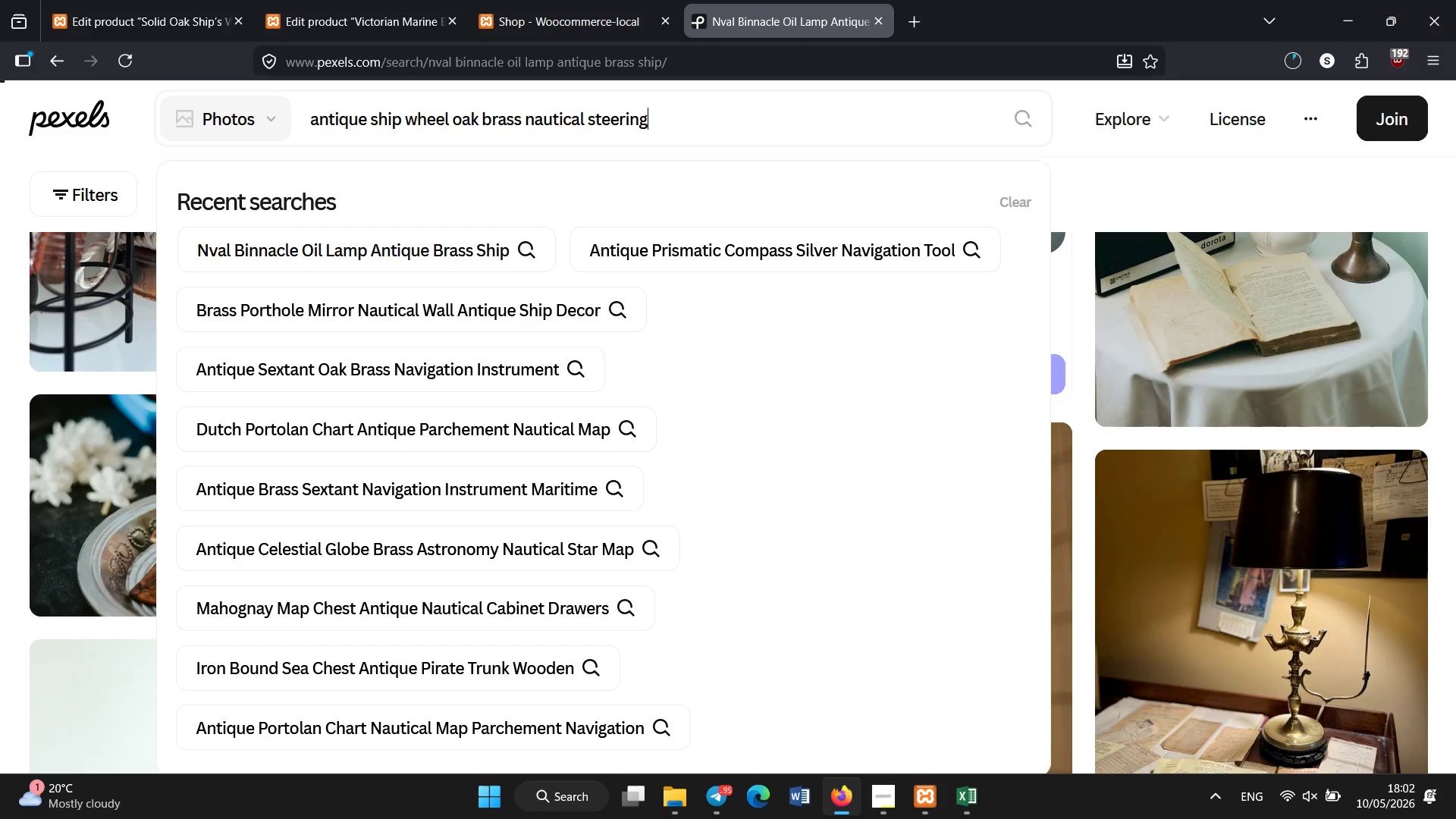 
key(Enter)
 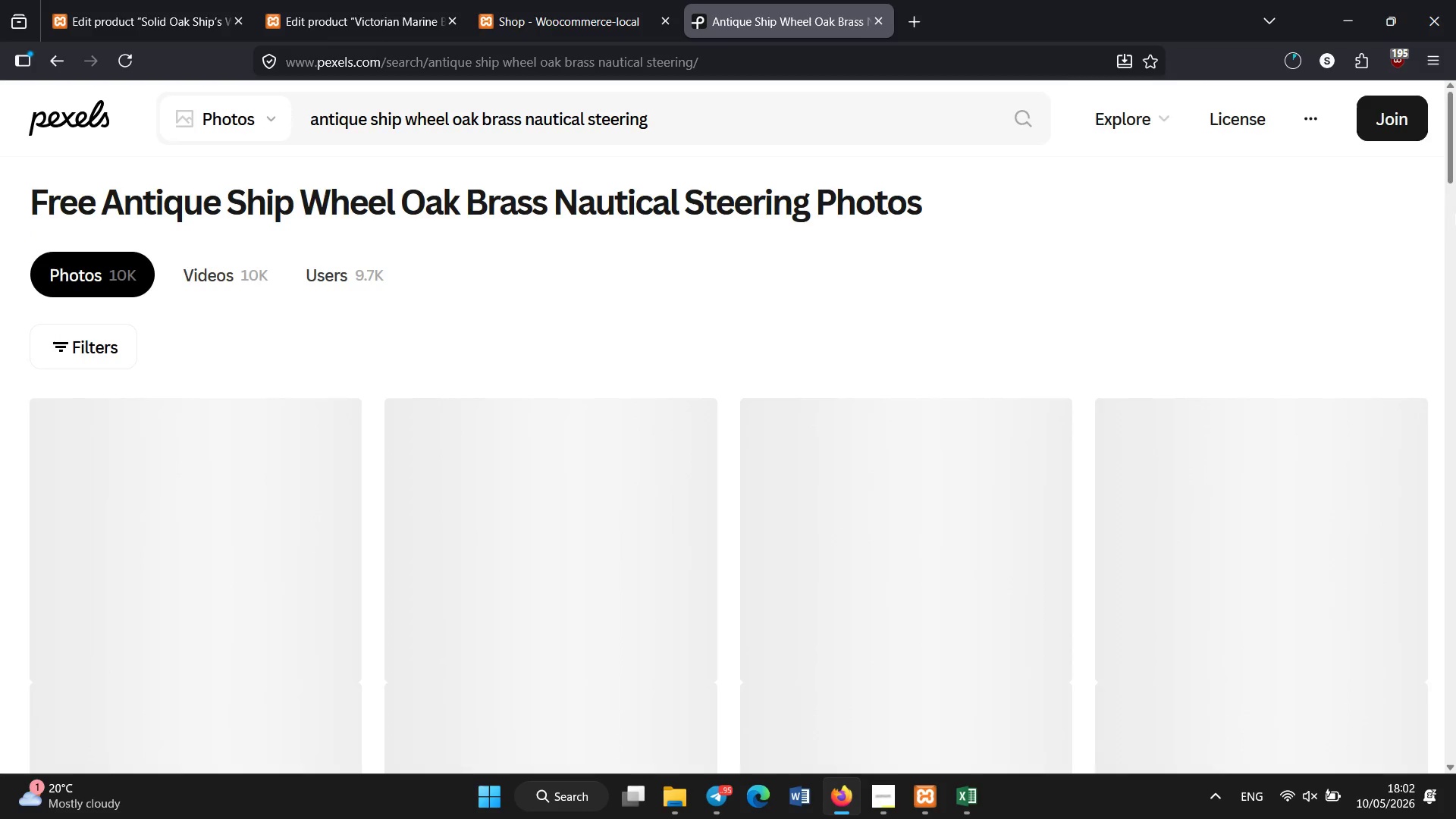 
left_click_drag(start_coordinate=[1454, 168], to_coordinate=[1455, 190])
 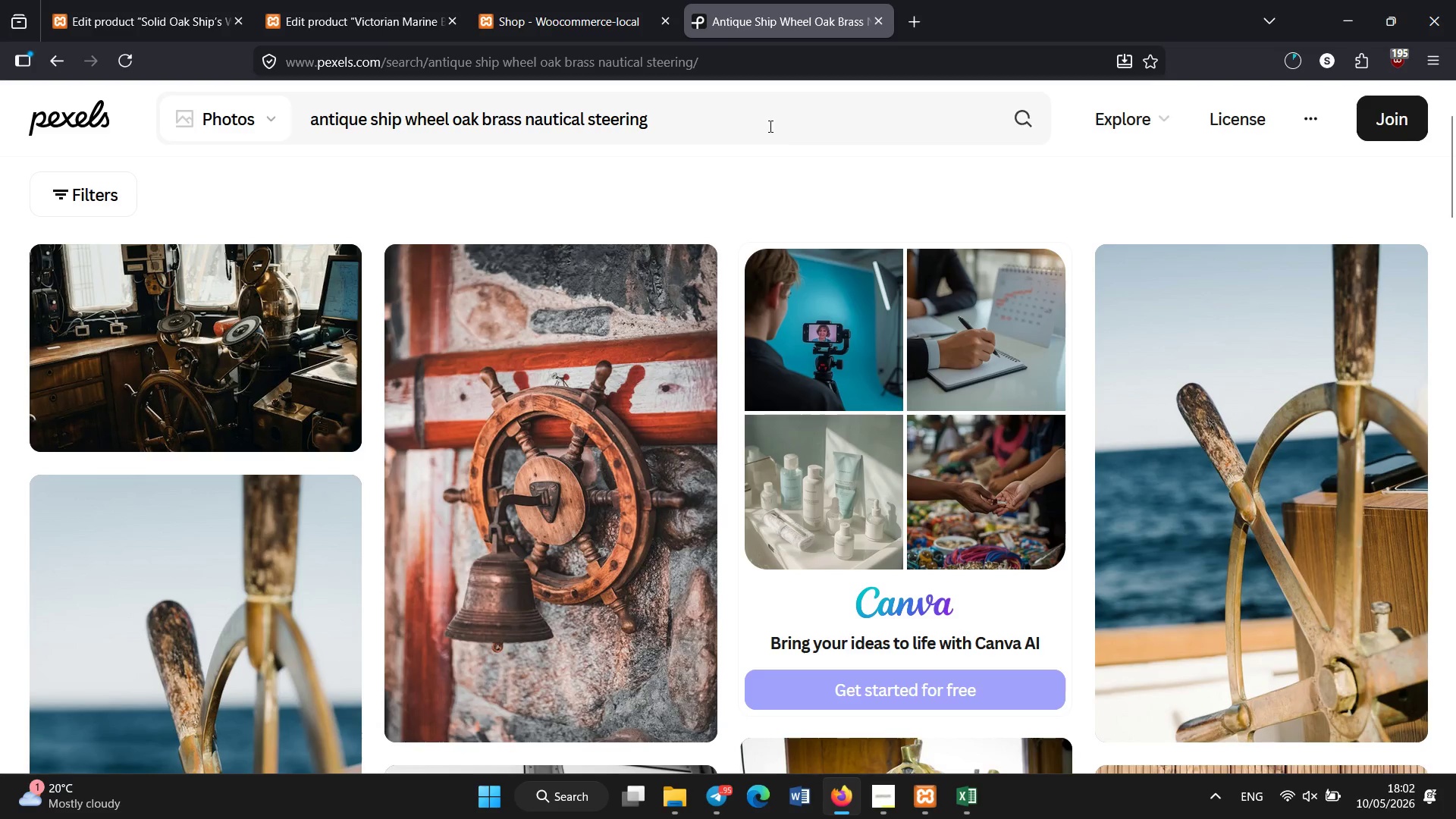 
left_click([770, 127])
 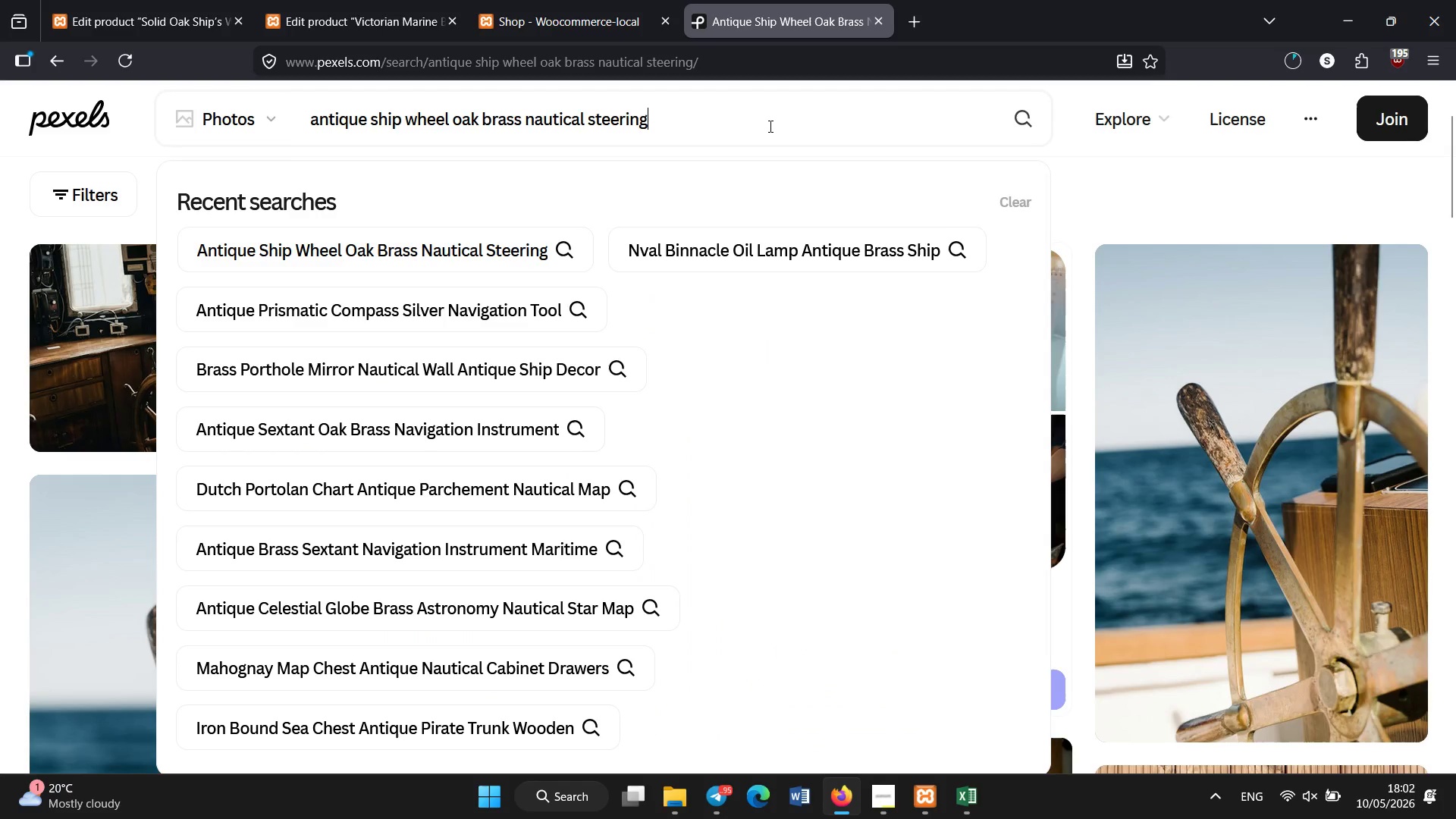 
key(Control+A)
 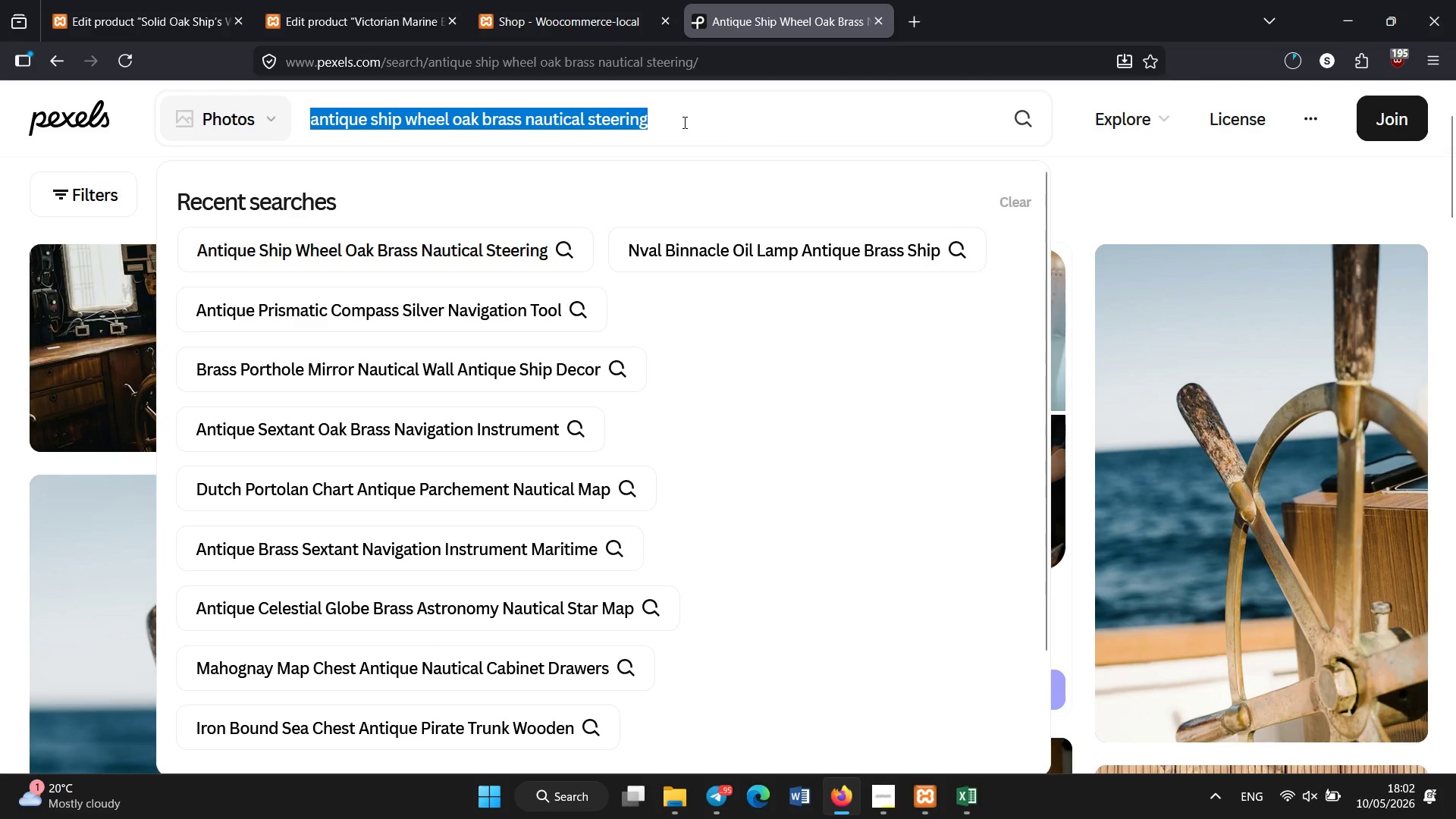 
key(Control+C)
 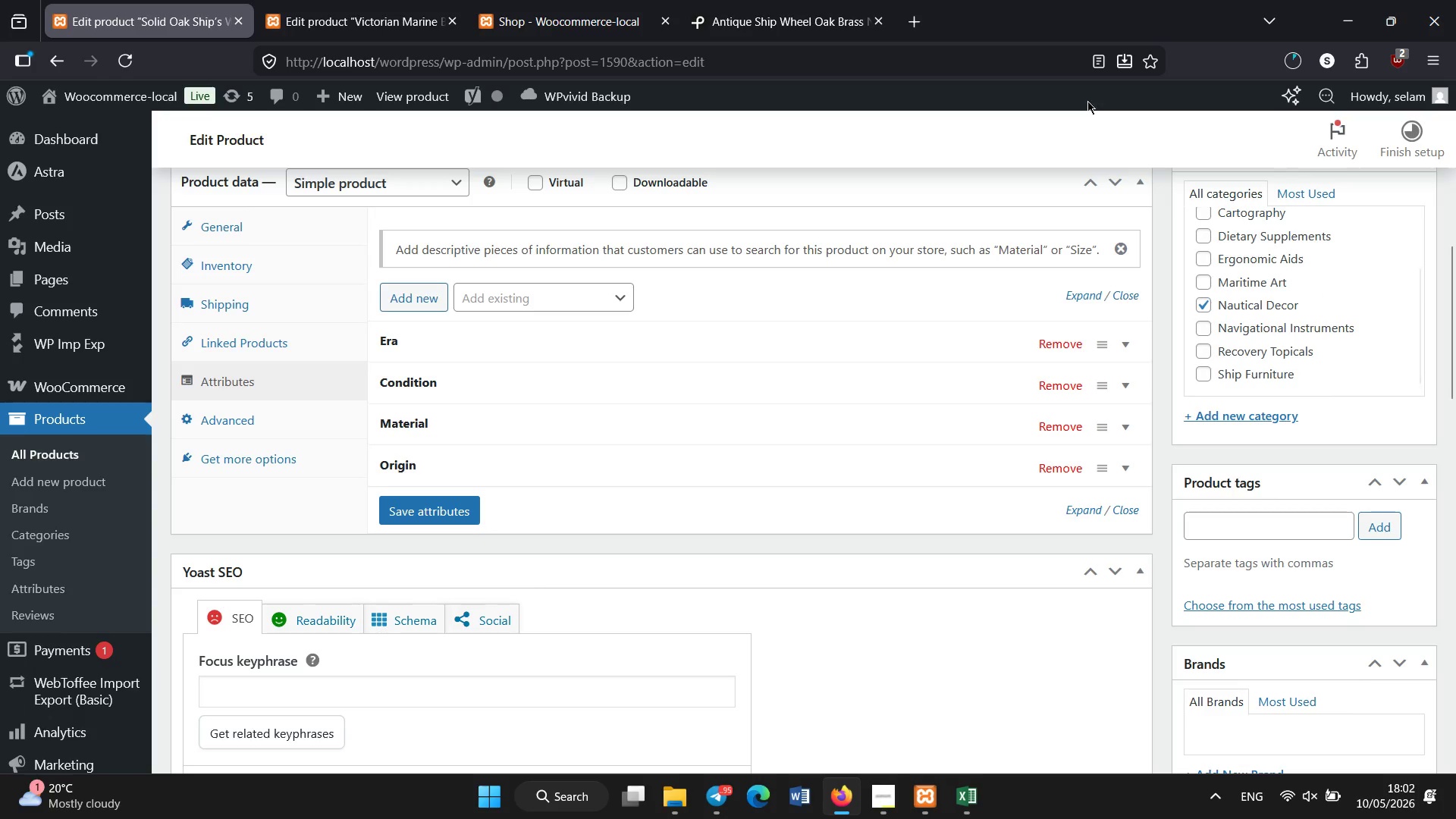 
left_click([729, 0])
 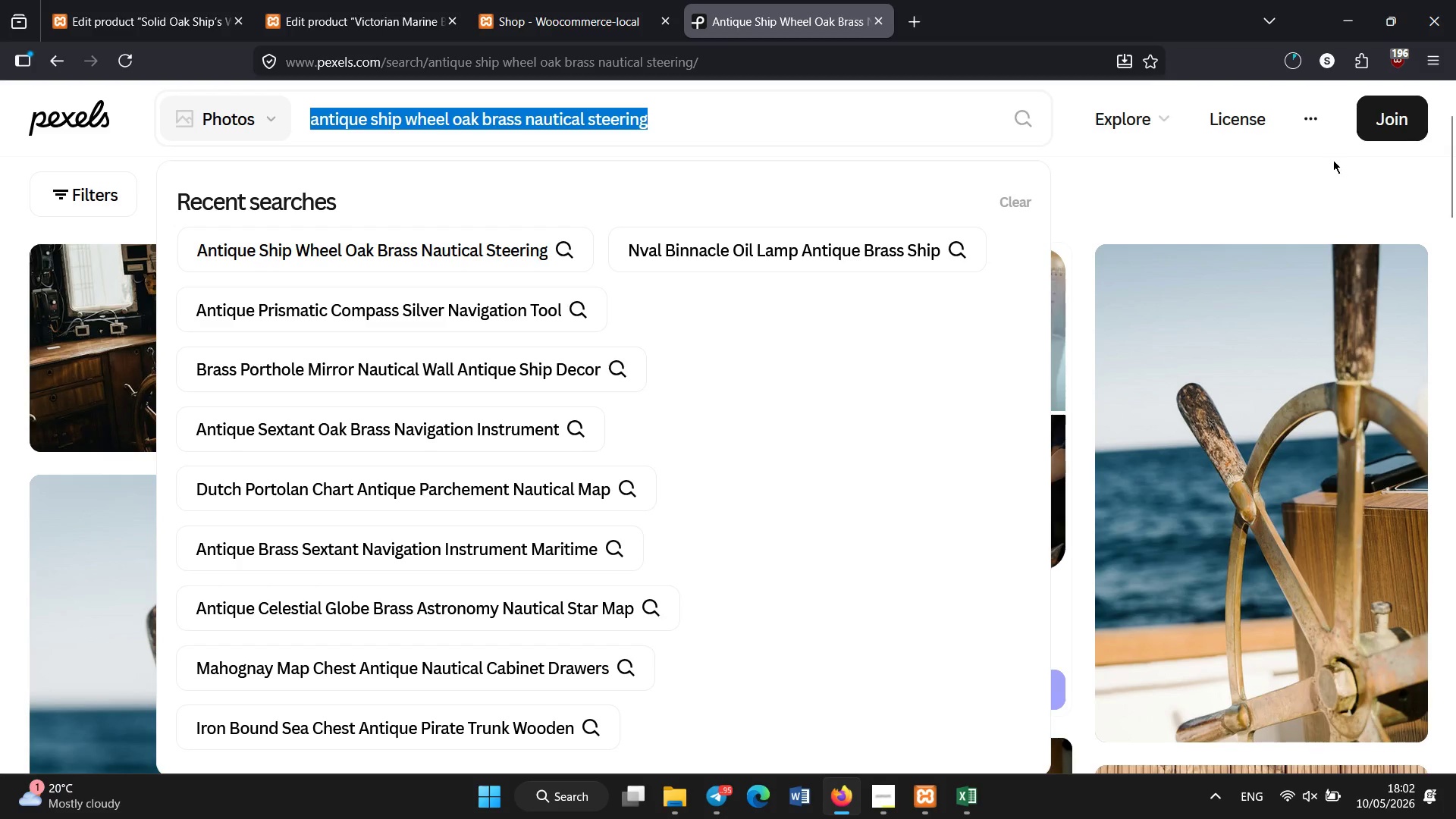 
left_click([1257, 163])
 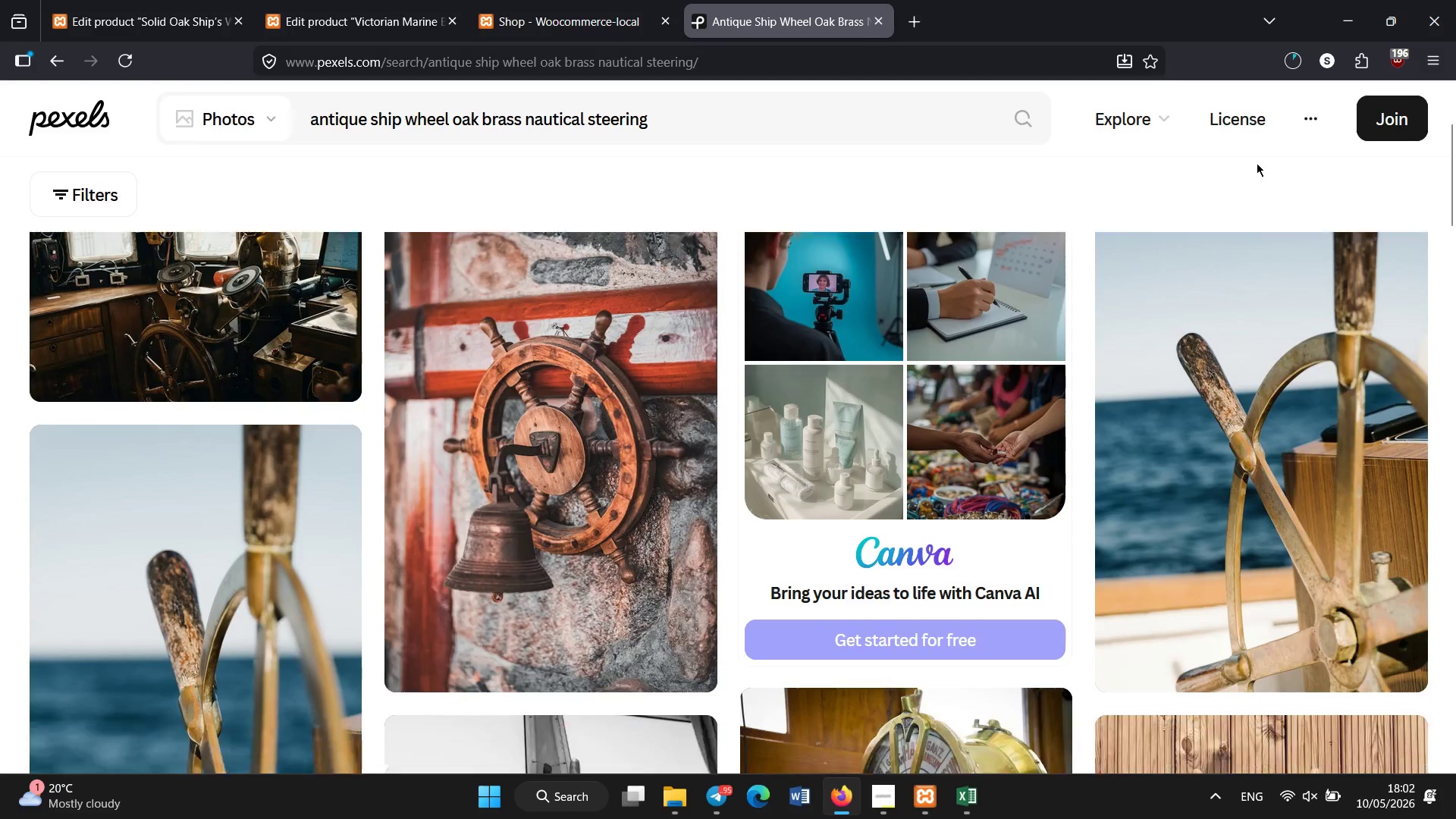 
scroll: coordinate [1257, 163], scroll_direction: down, amount: 3.0
 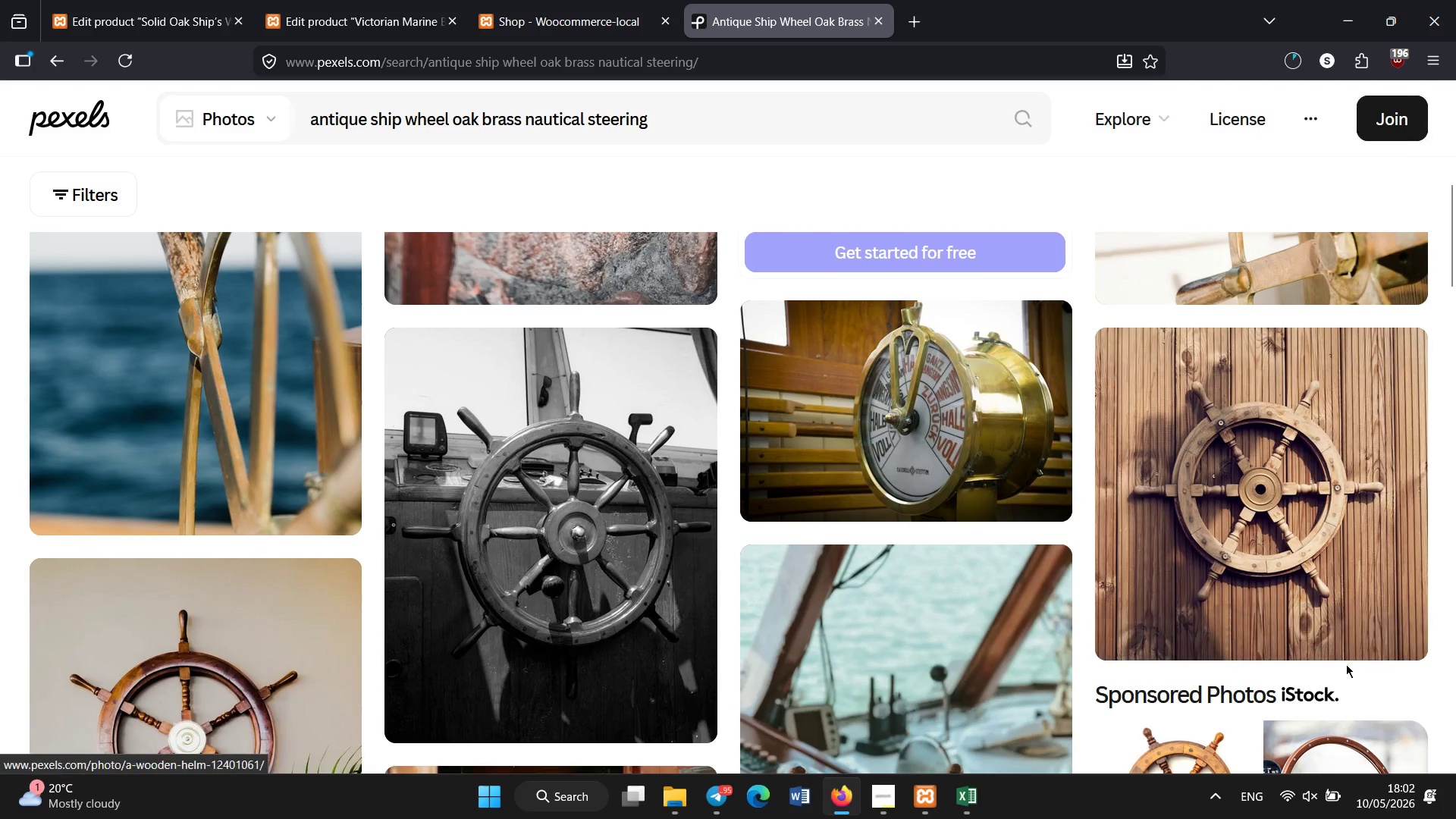 
left_click([1343, 637])
 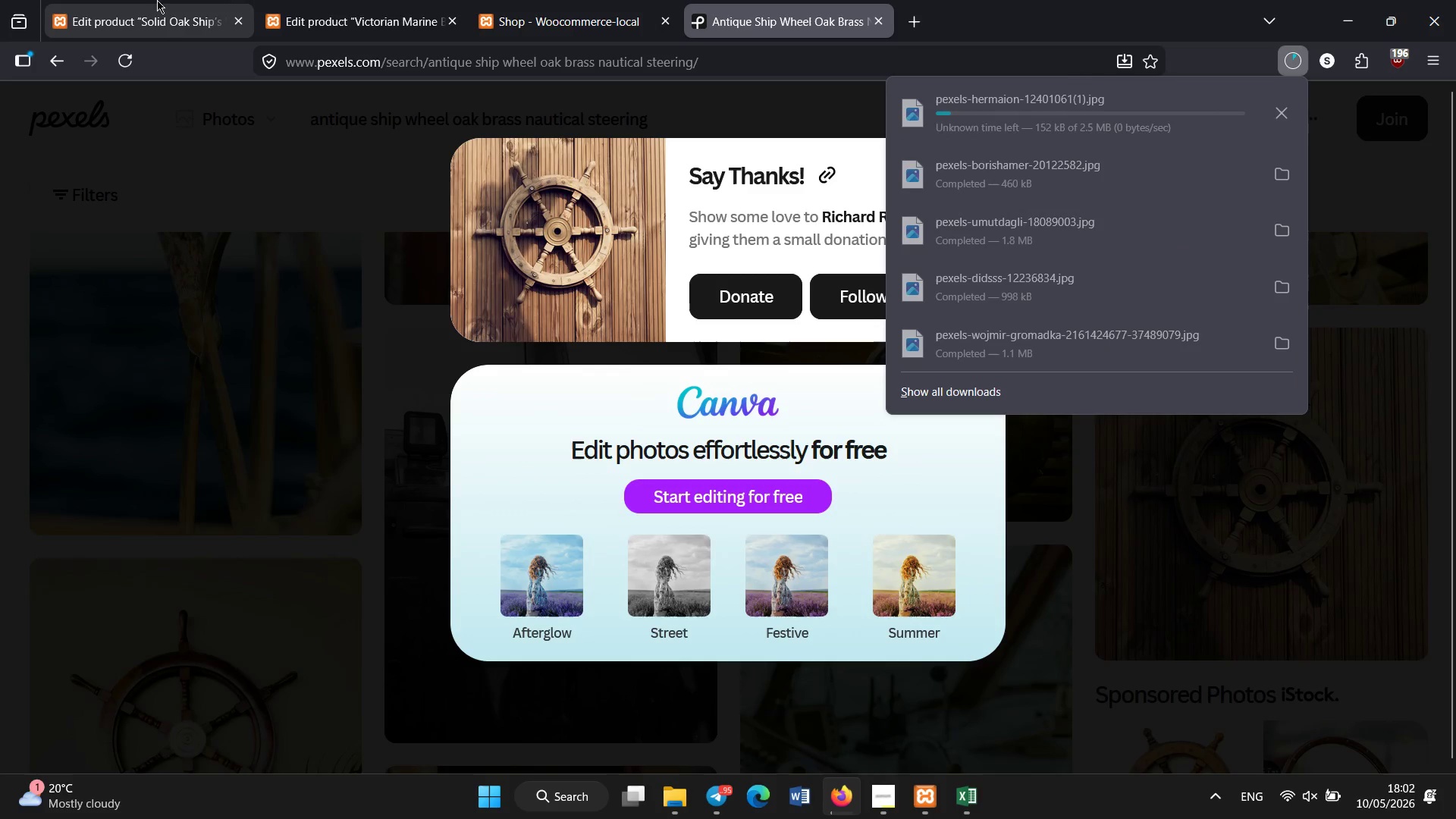 
left_click([147, 0])
 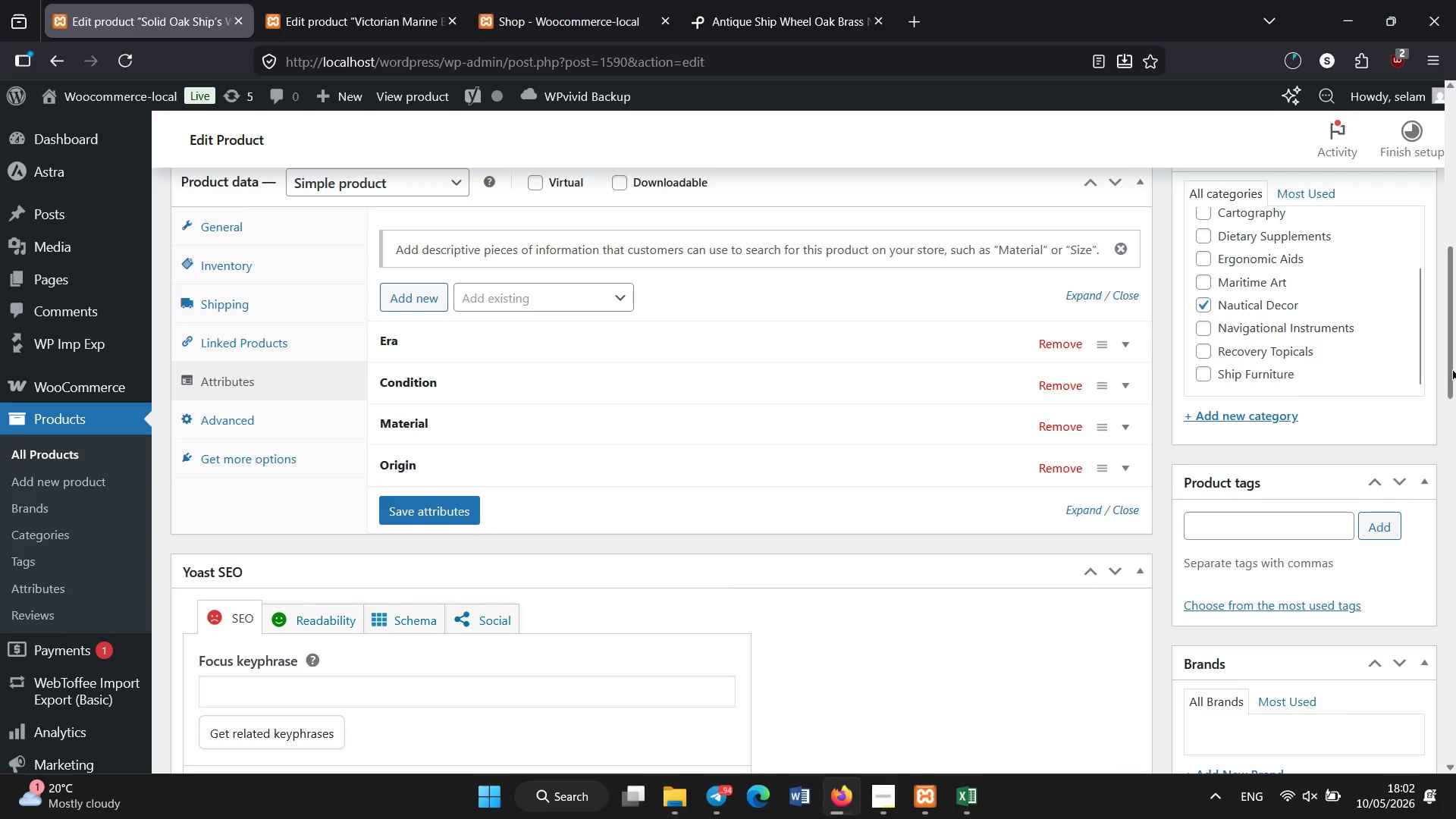 
left_click_drag(start_coordinate=[1452, 369], to_coordinate=[1455, 307])
 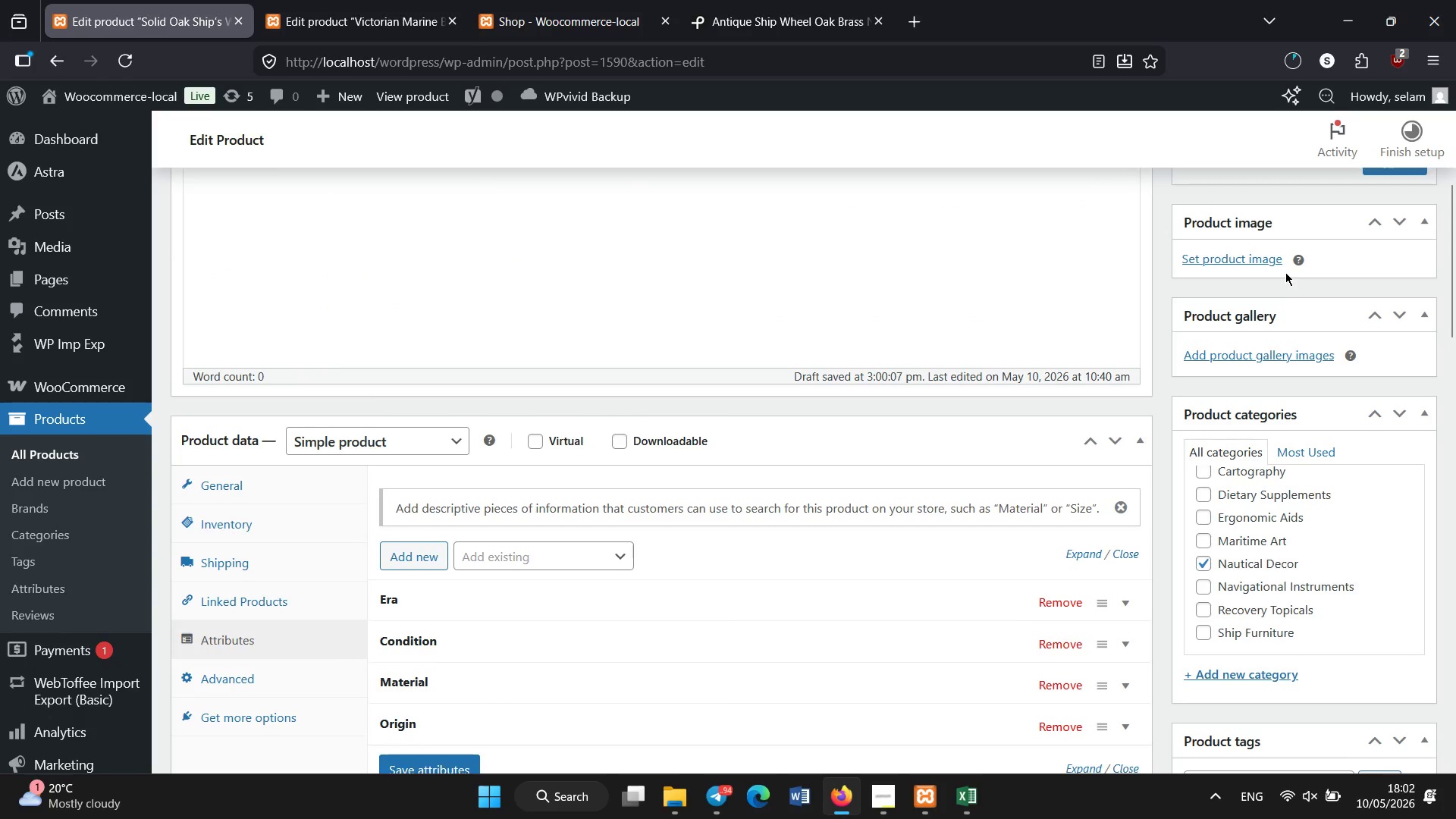 
left_click([1248, 255])
 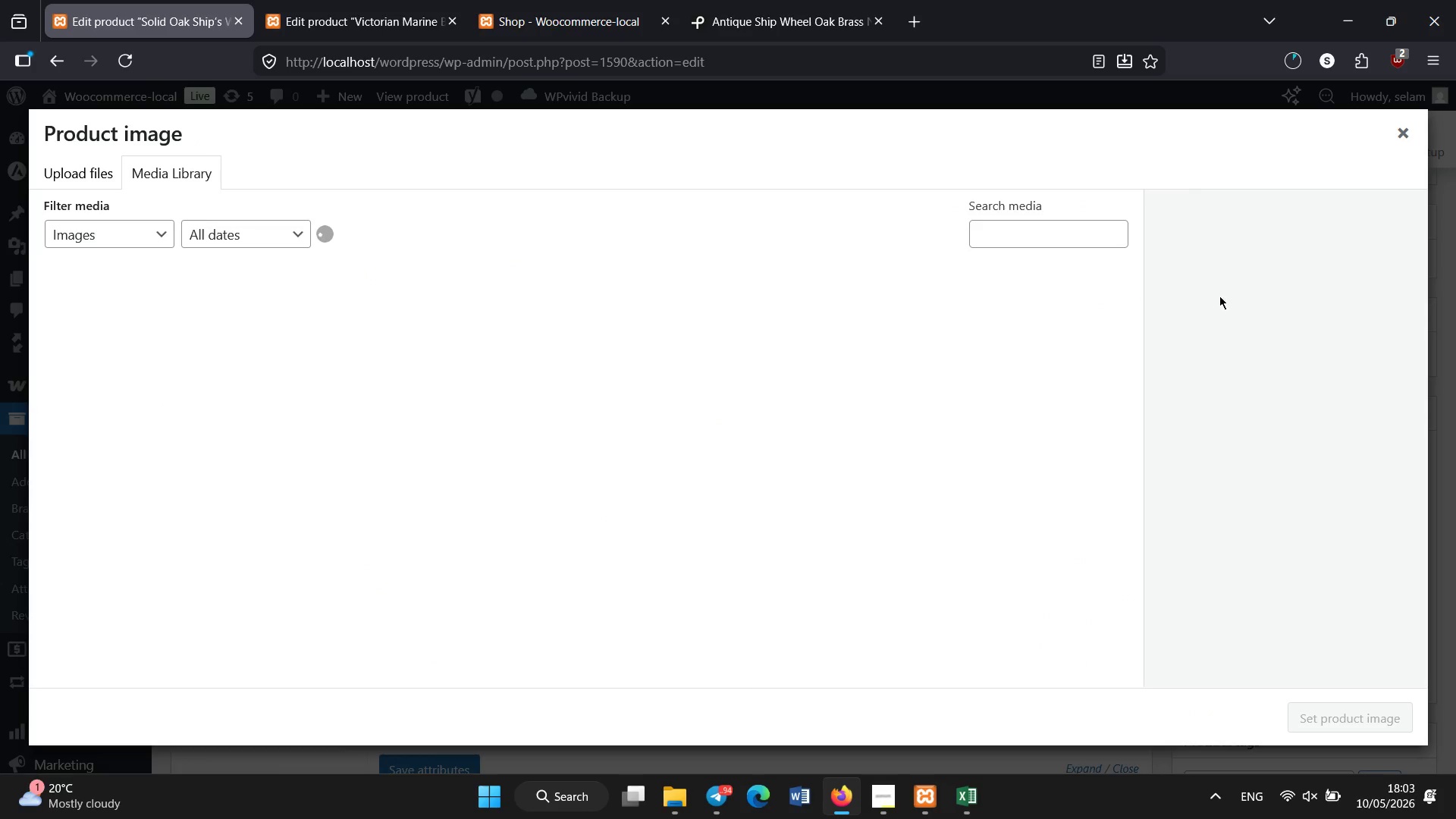 
wait(6.89)
 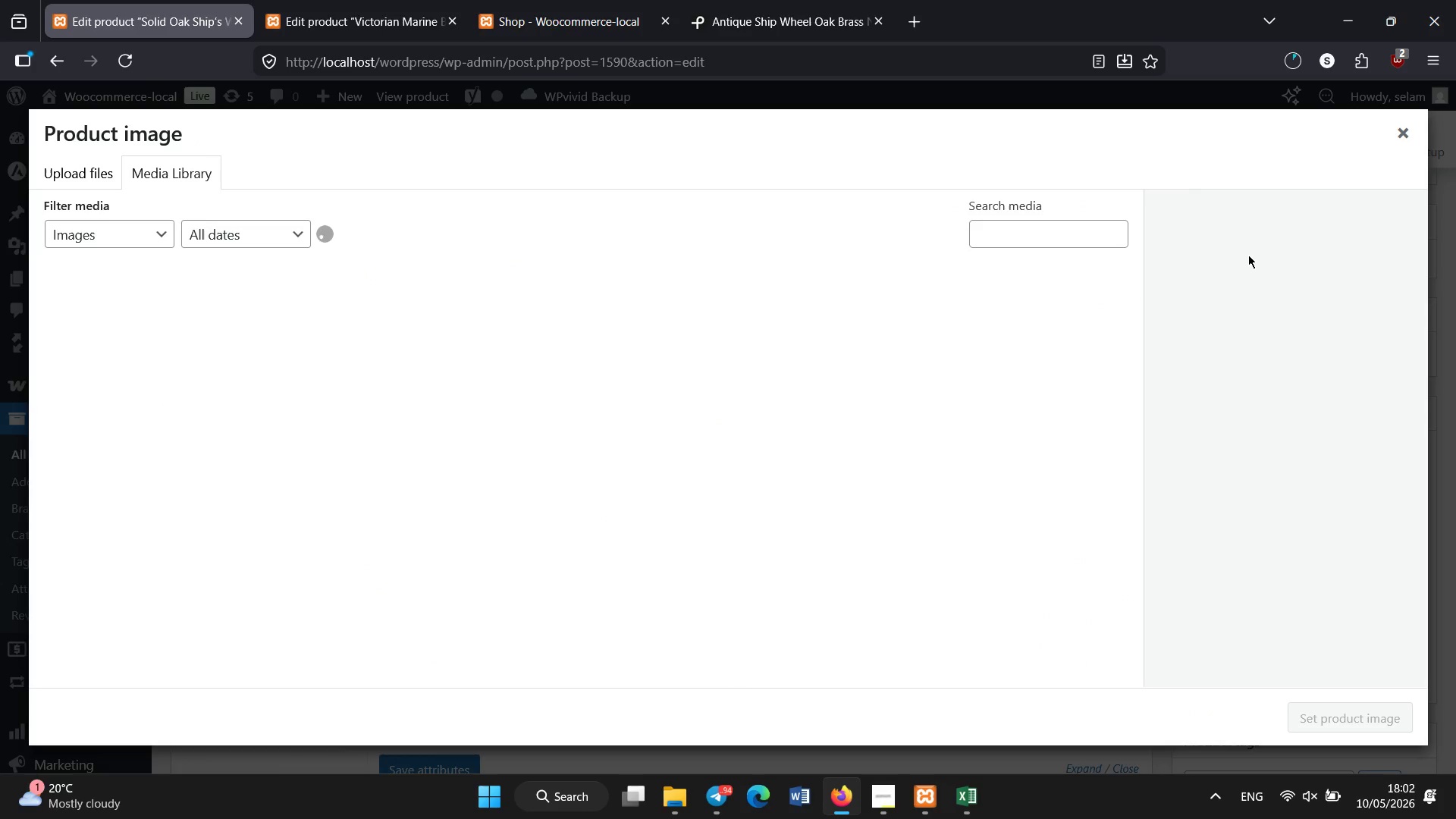 
left_click([111, 174])
 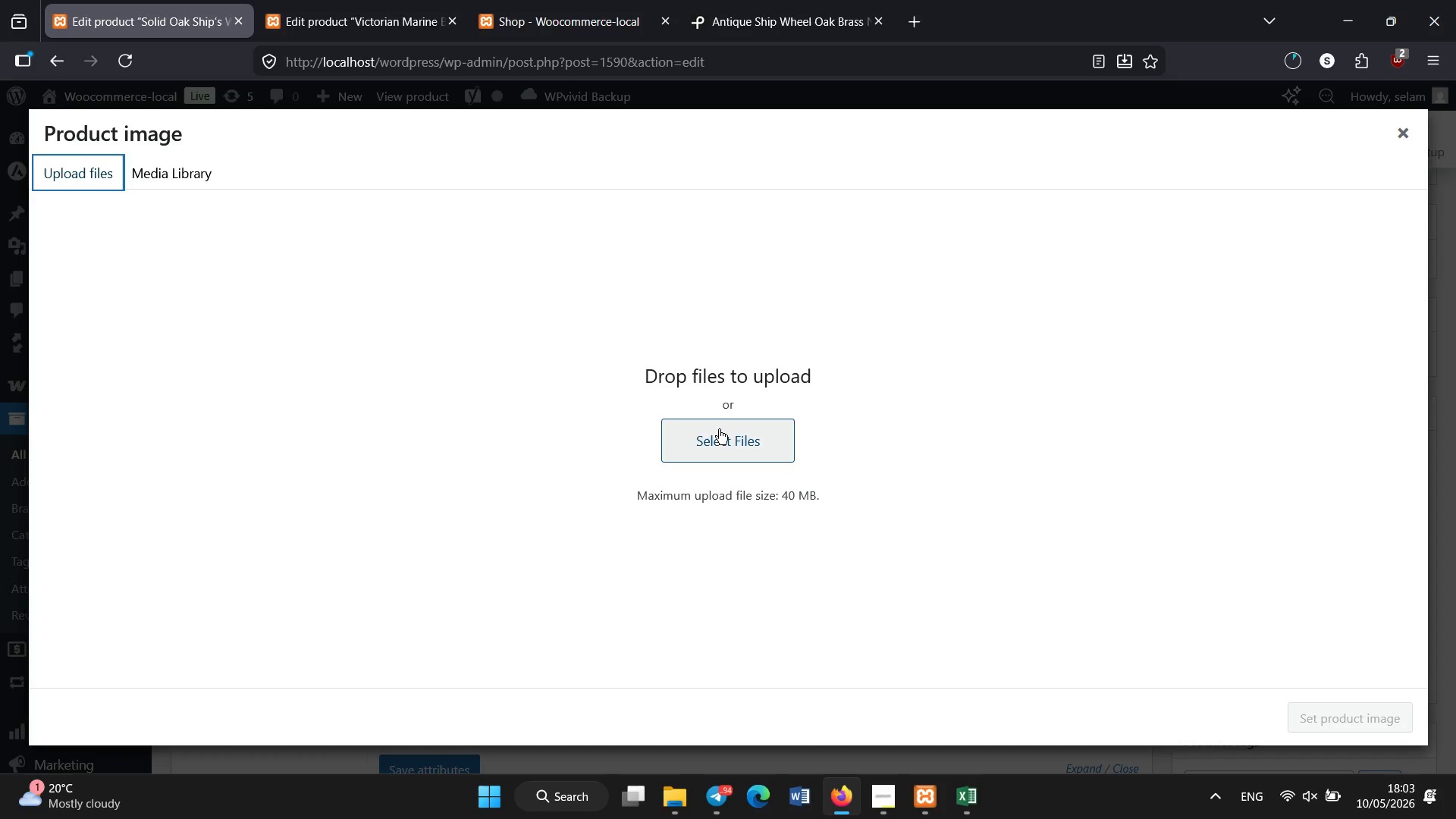 
left_click([735, 438])
 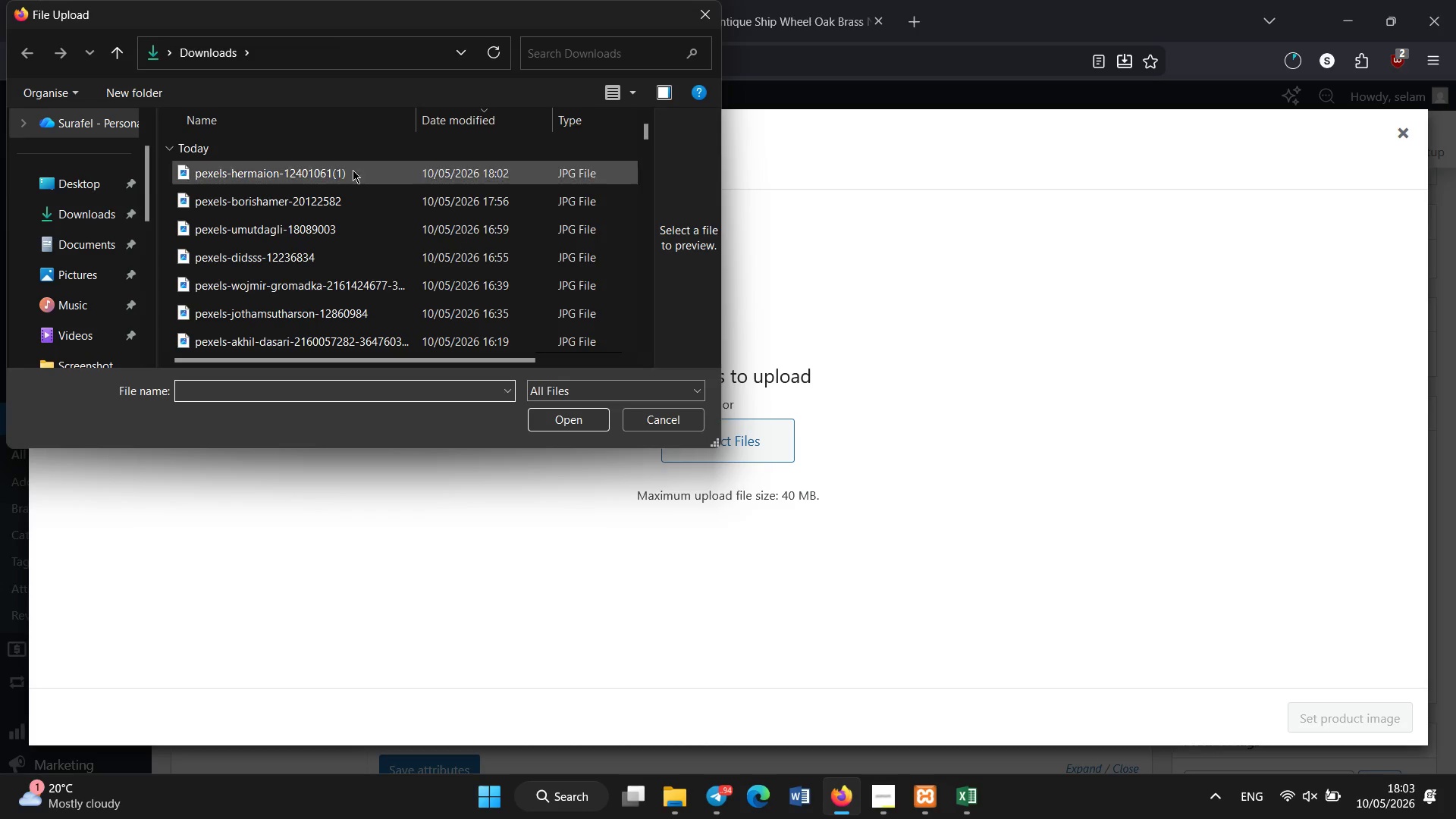 
double_click([359, 171])
 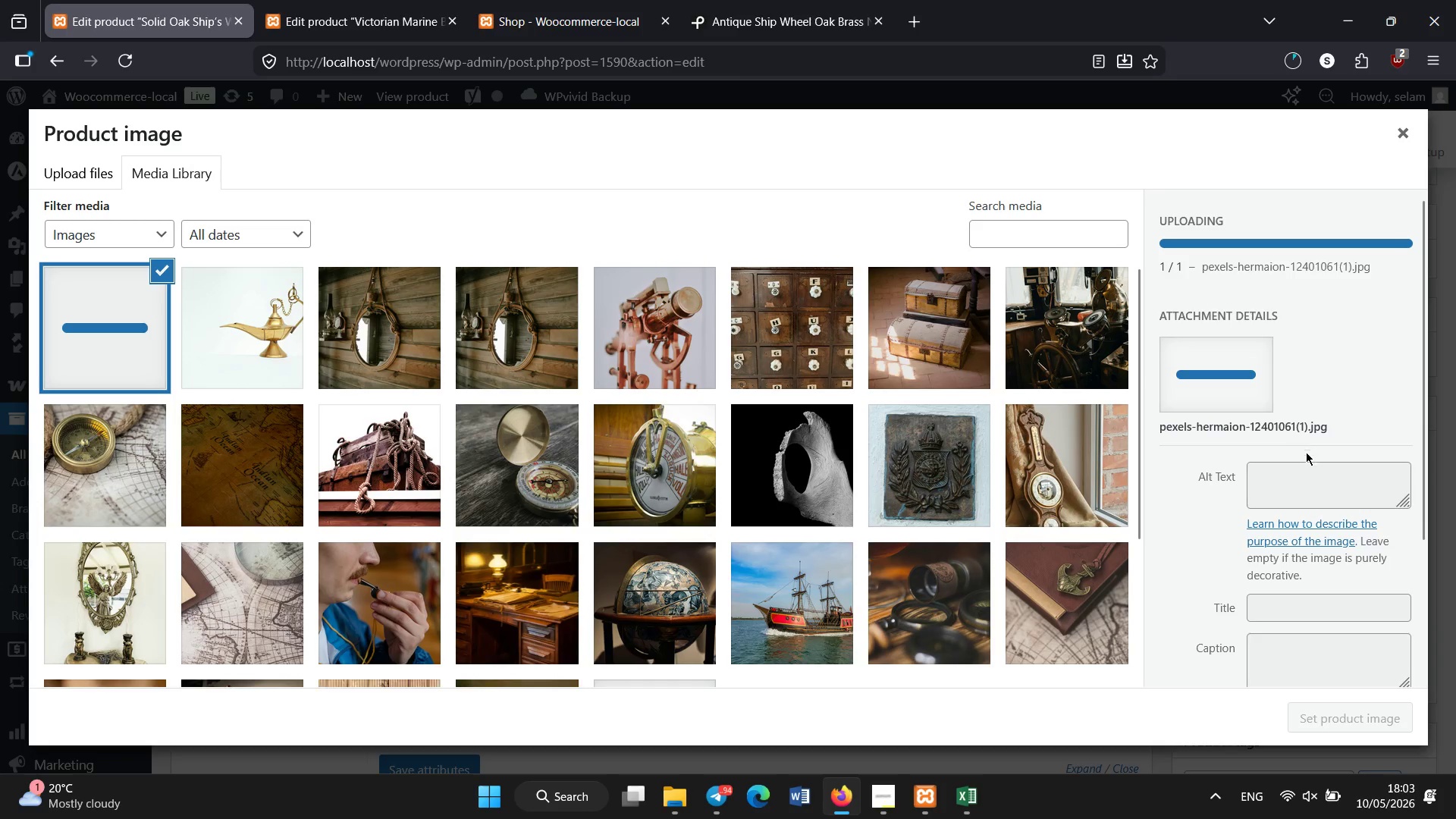 
left_click([1309, 490])
 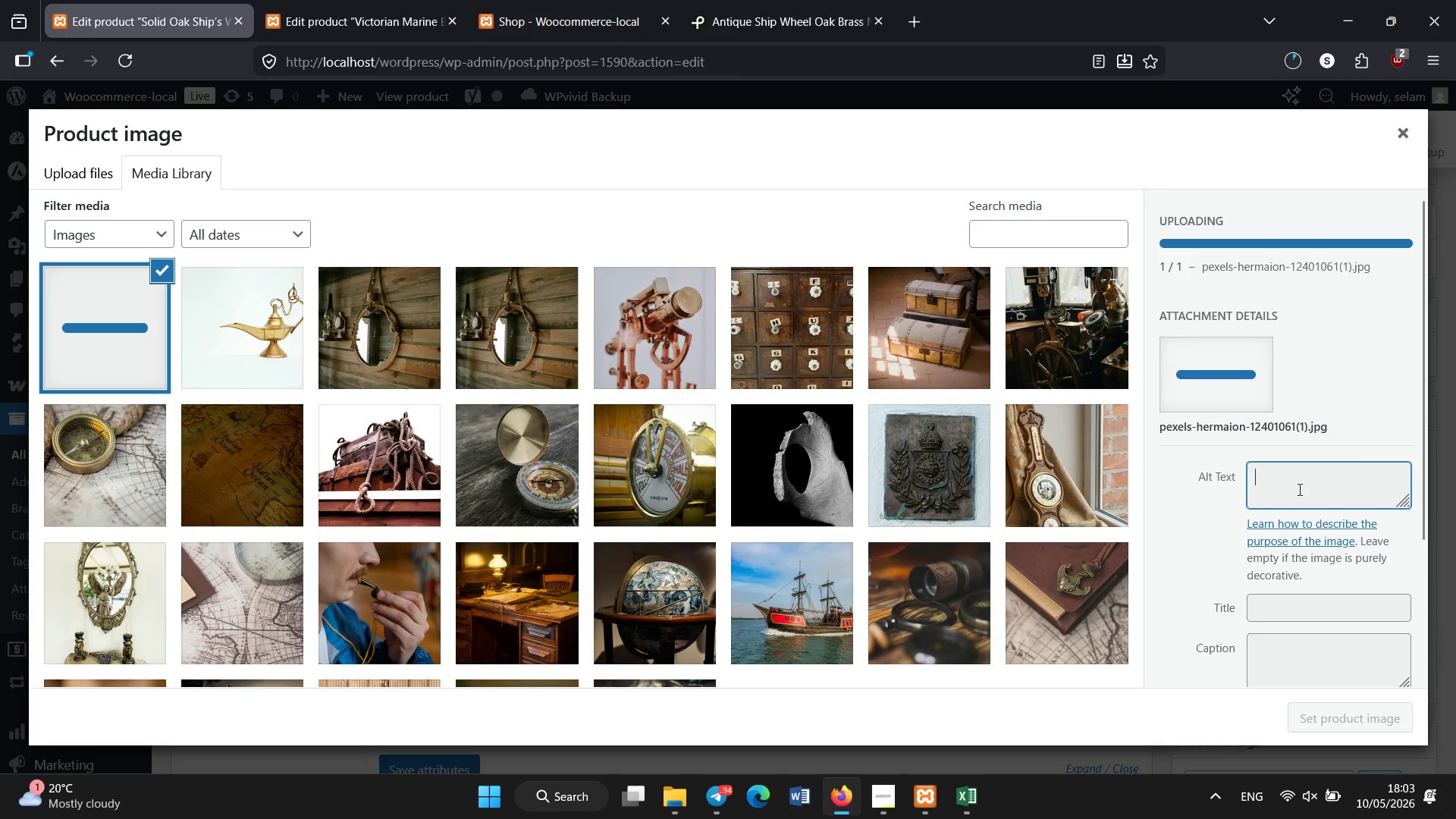 
wait(9.05)
 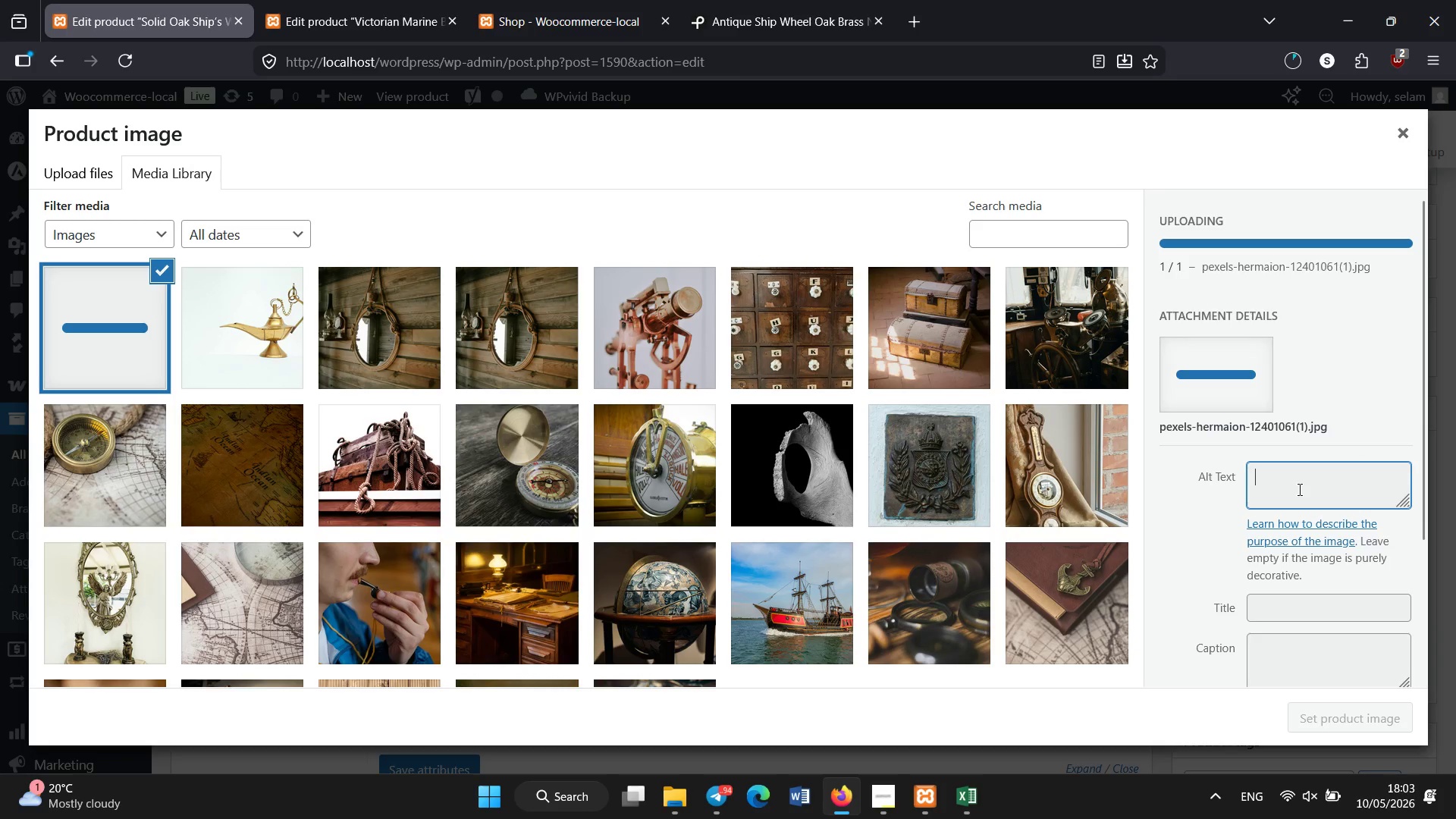 
key(Control+V)
 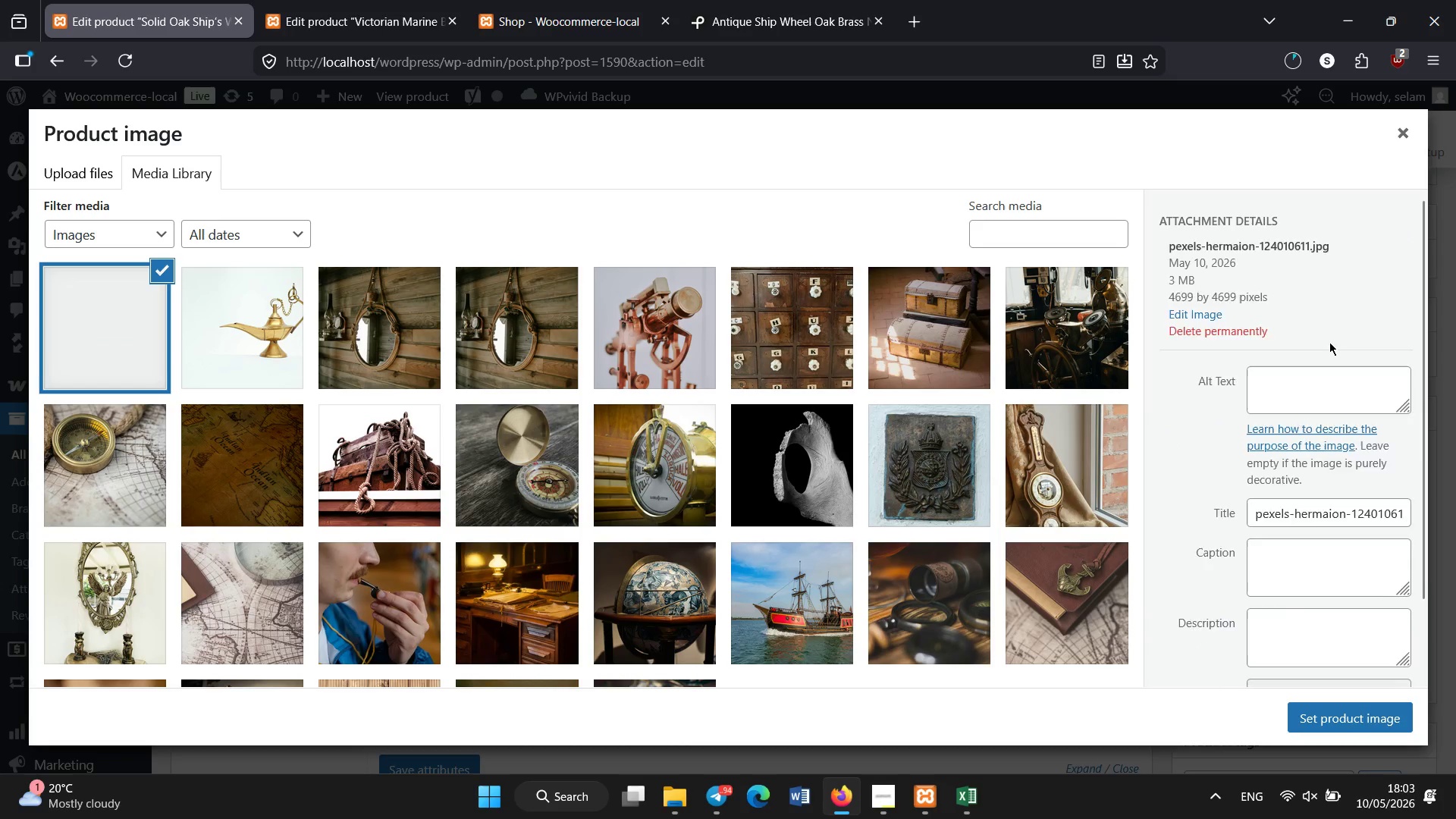 
left_click([1323, 513])
 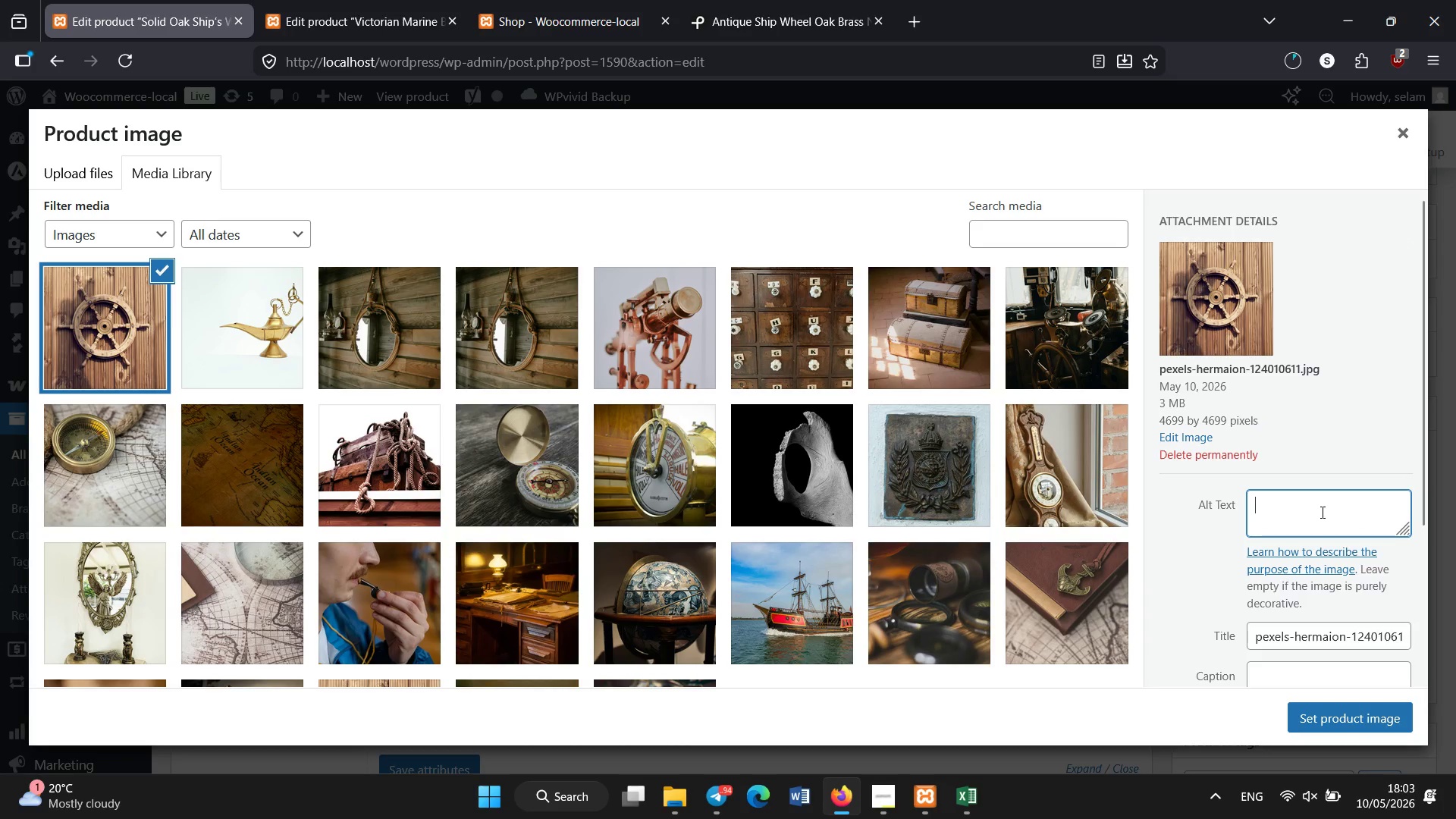 
key(Control+V)
 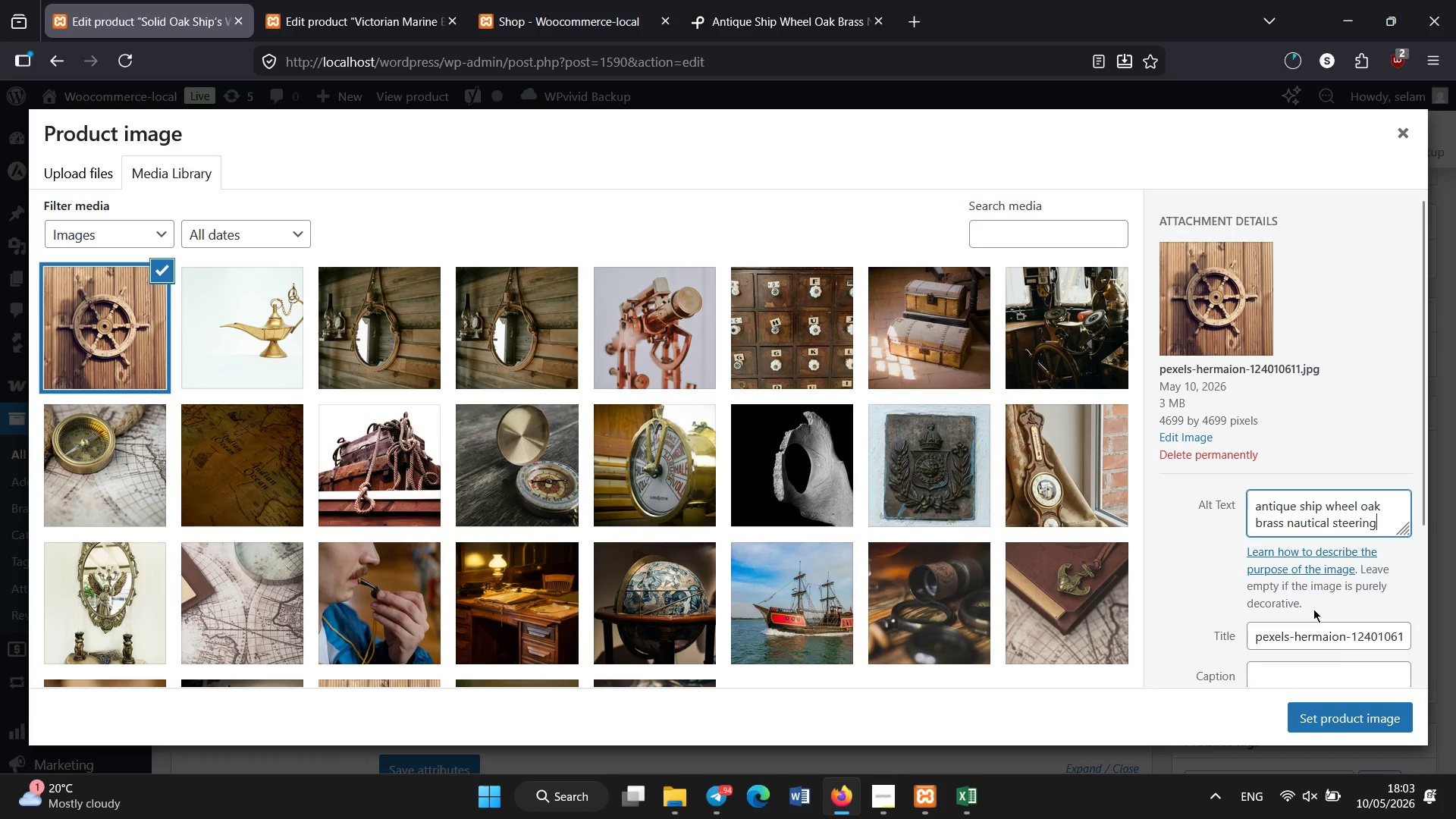 
hold_key(key=ControlLeft, duration=0.38)
 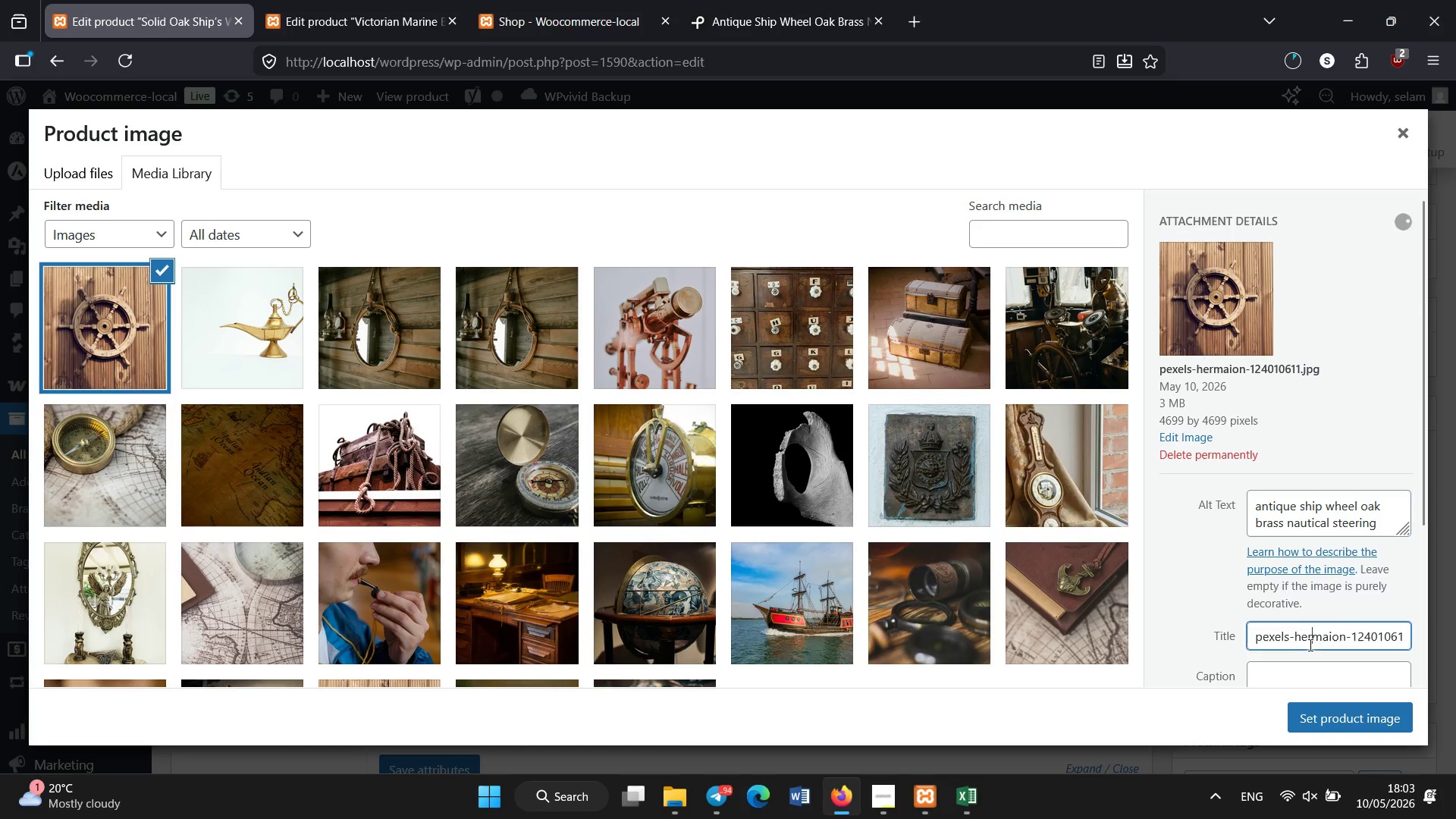 
left_click([1310, 645])
 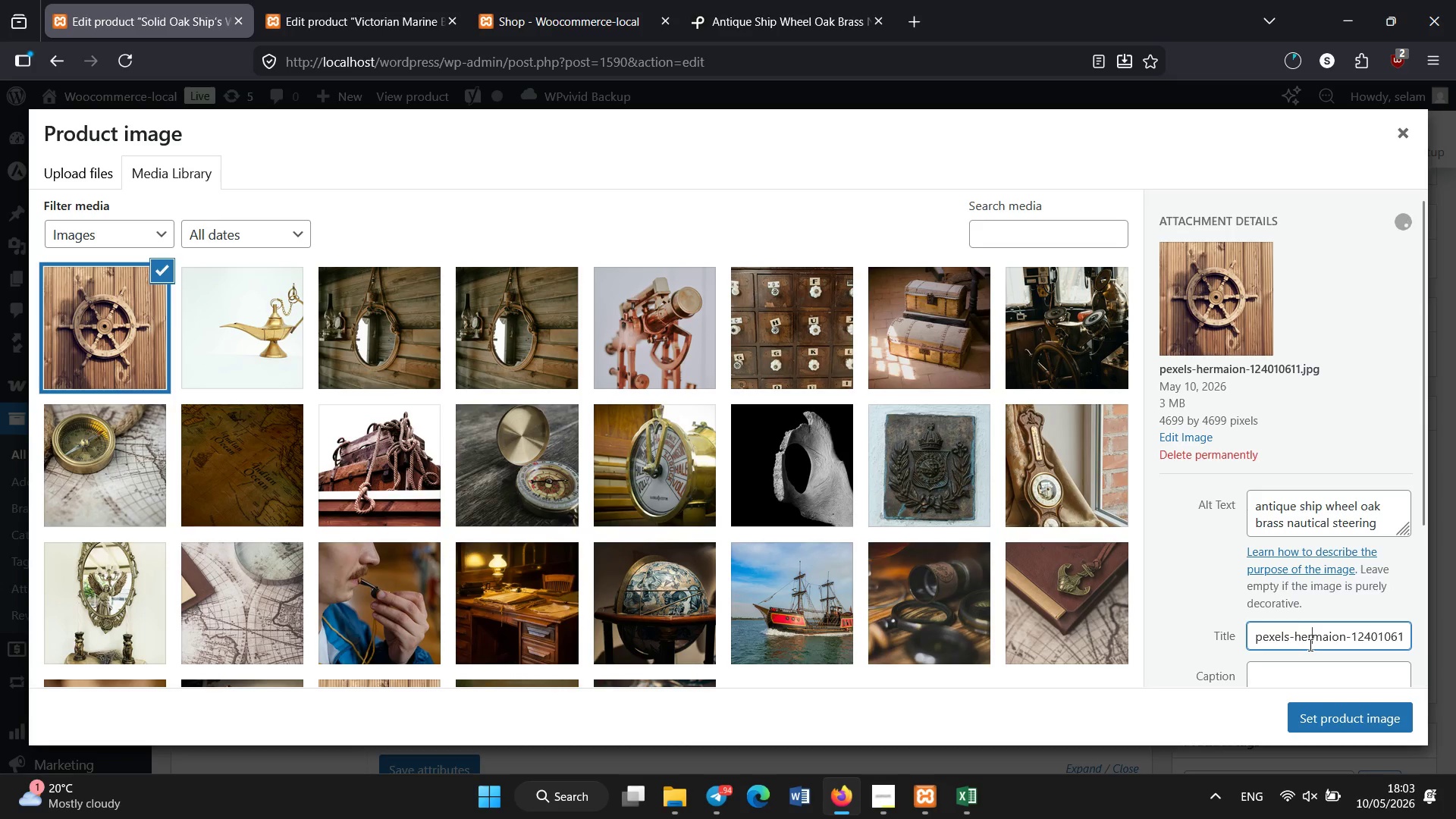 
key(Control+A)
 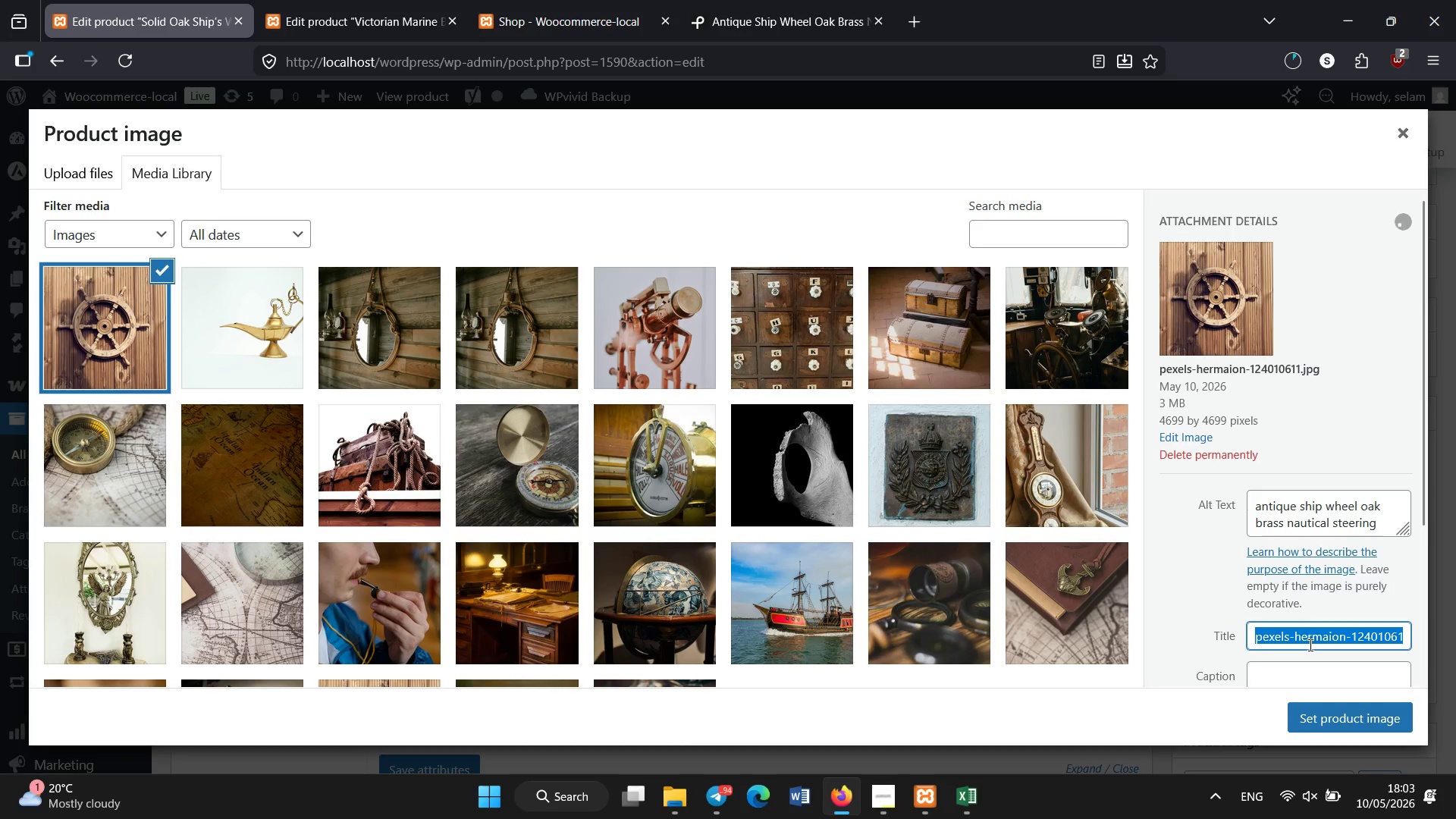 
key(Control+V)
 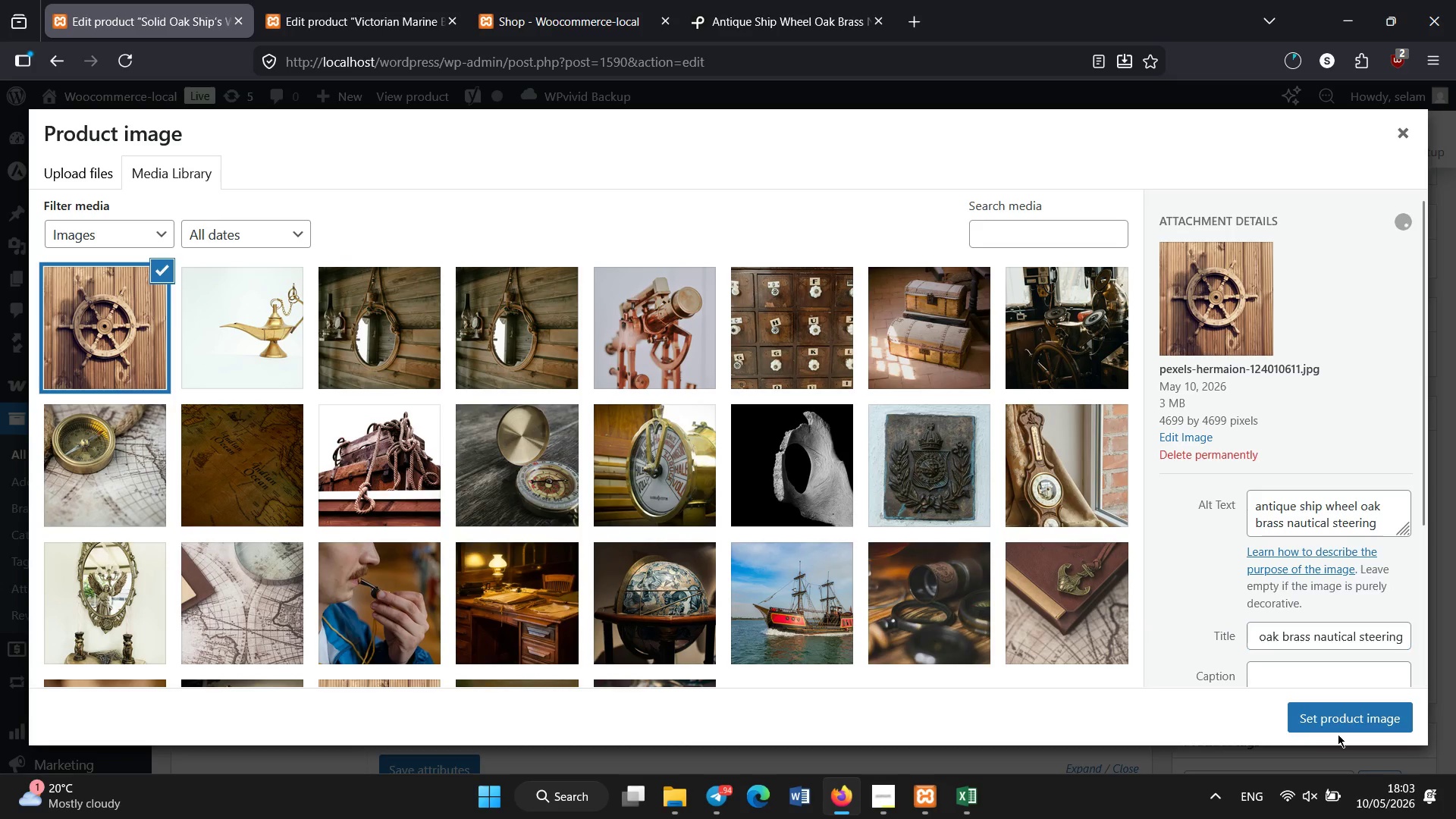 
double_click([1329, 714])
 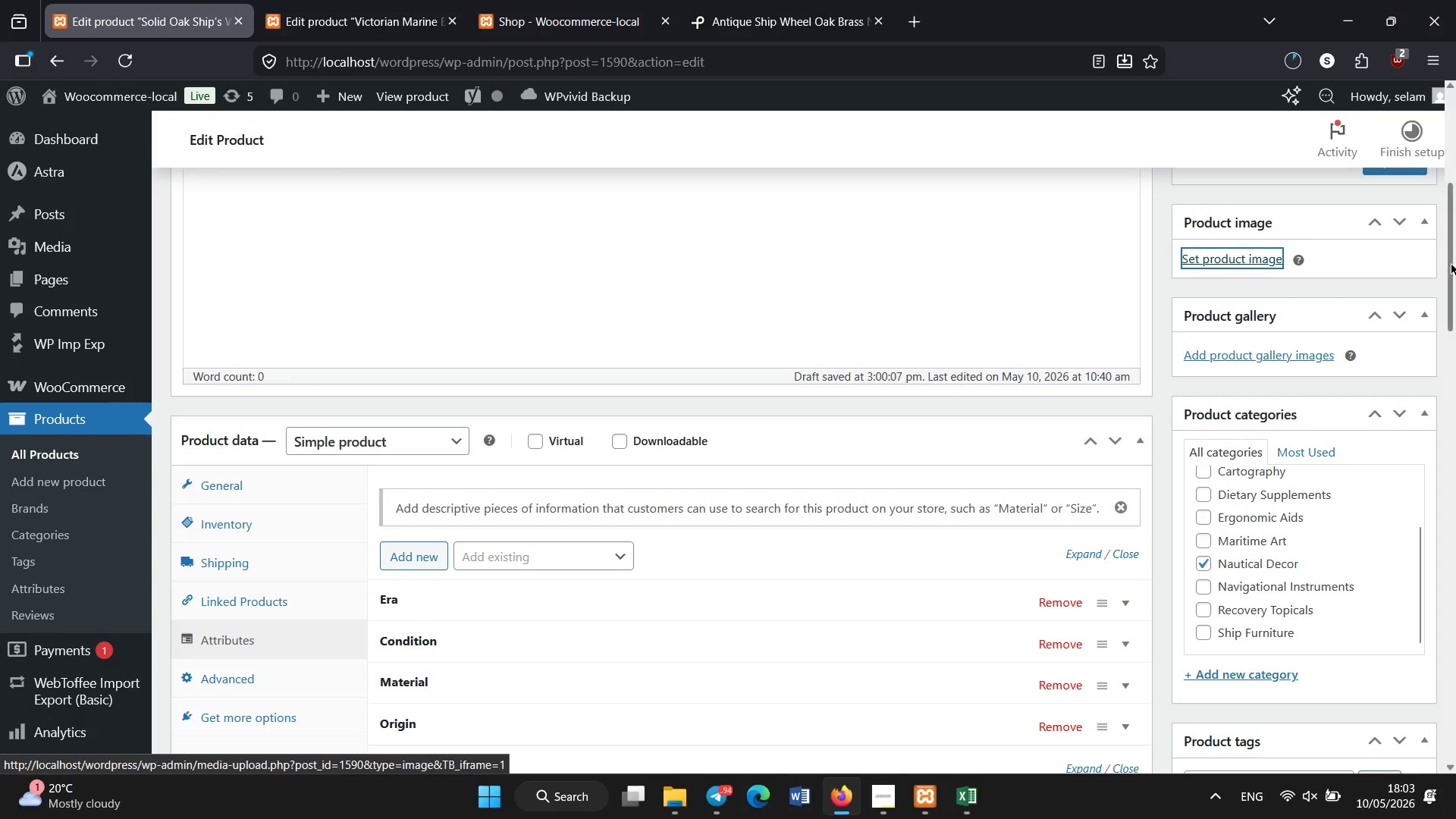 
left_click_drag(start_coordinate=[1453, 265], to_coordinate=[1452, 174])
 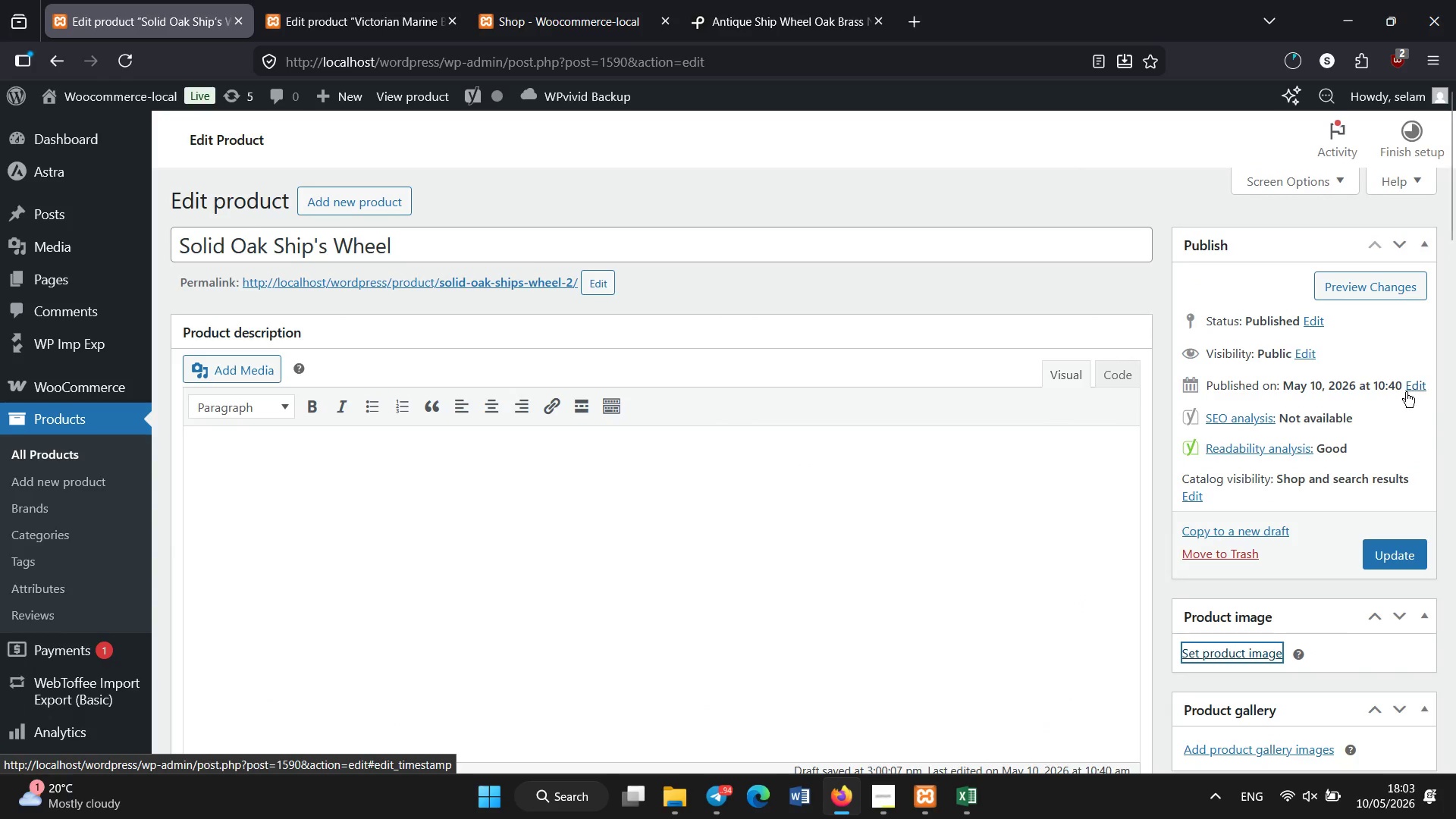 
wait(5.39)
 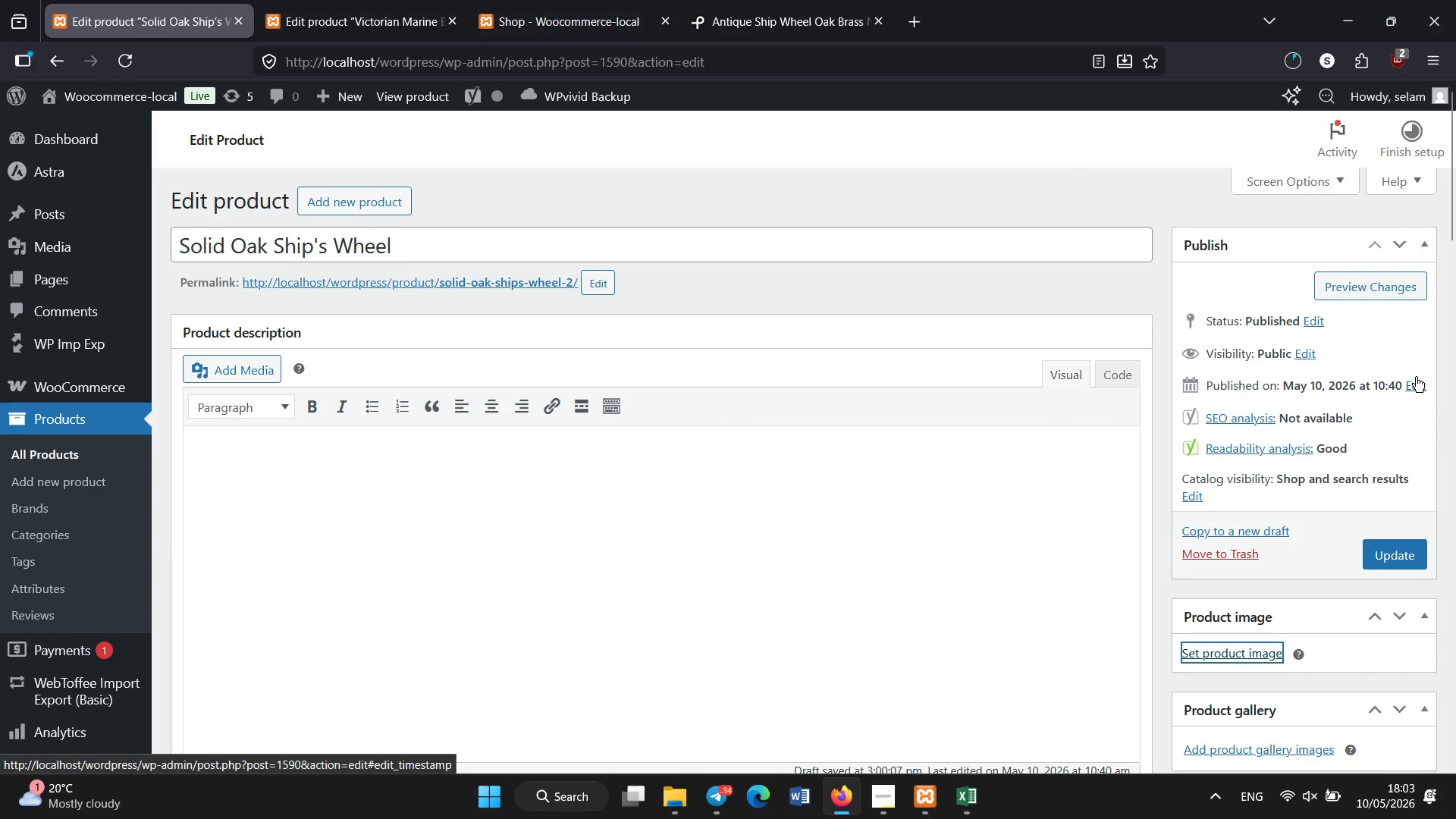 
left_click([1382, 562])
 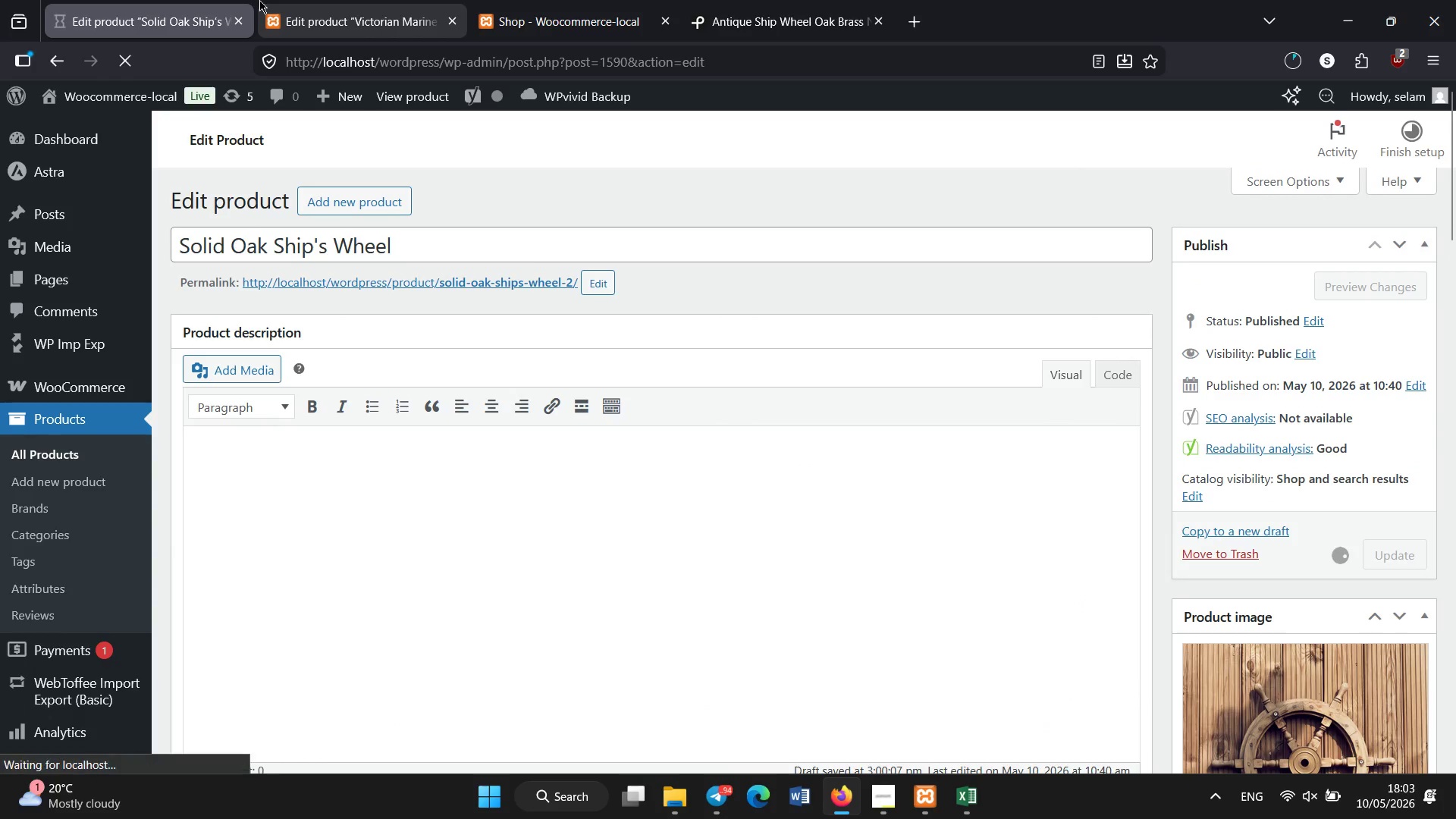 
left_click([309, 0])
 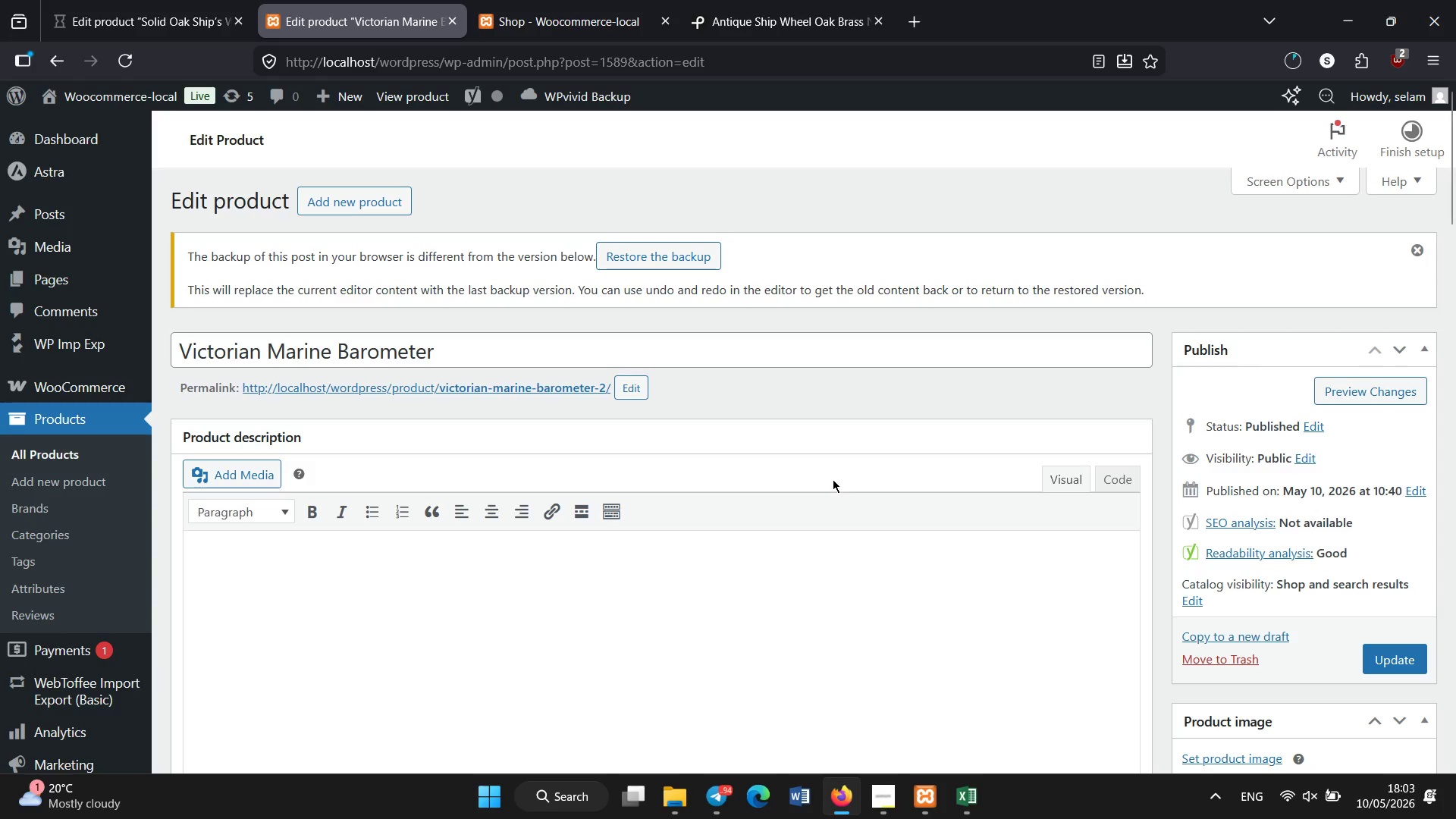 
scroll: coordinate [833, 479], scroll_direction: down, amount: 6.0
 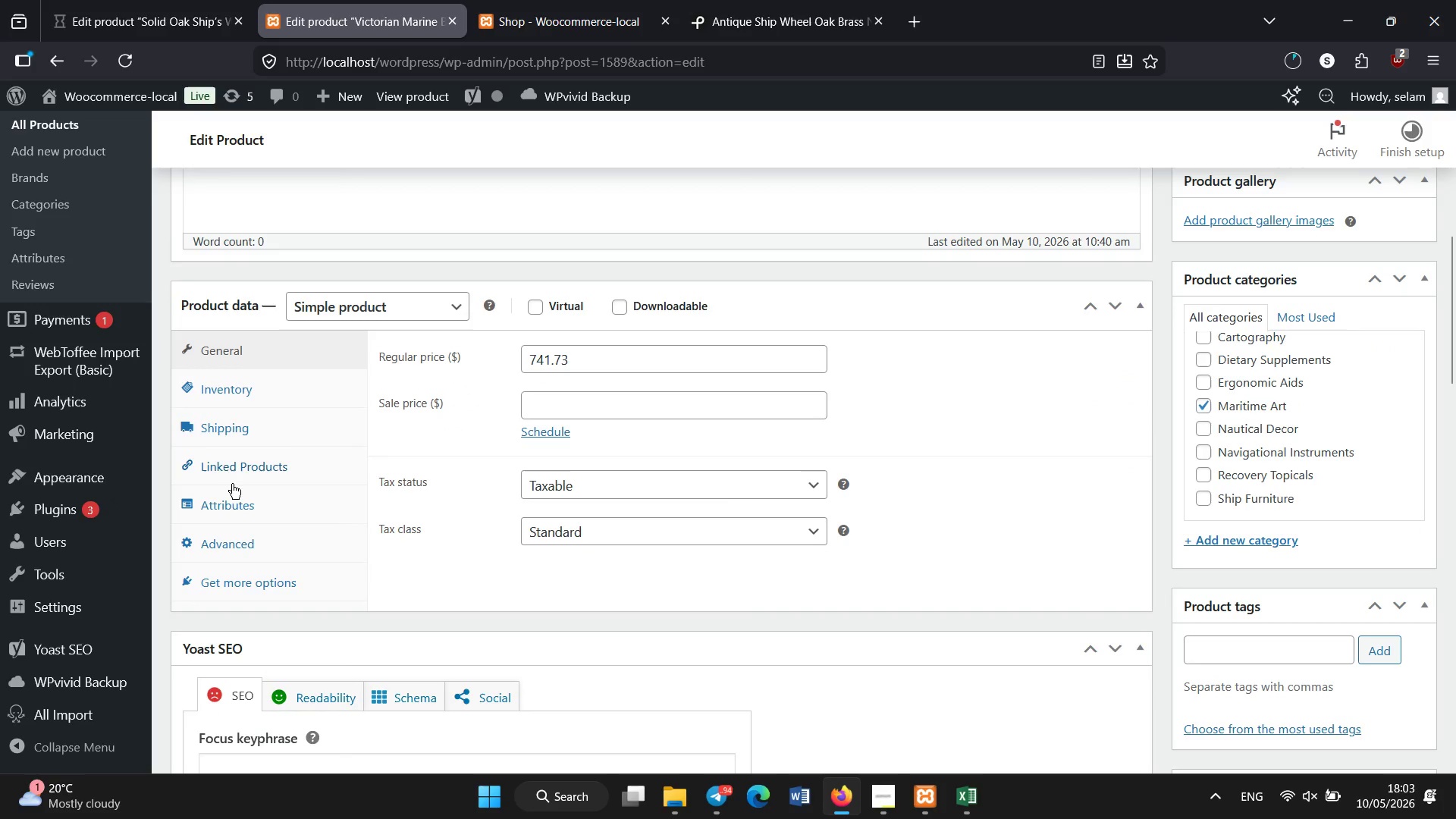 
left_click([230, 497])
 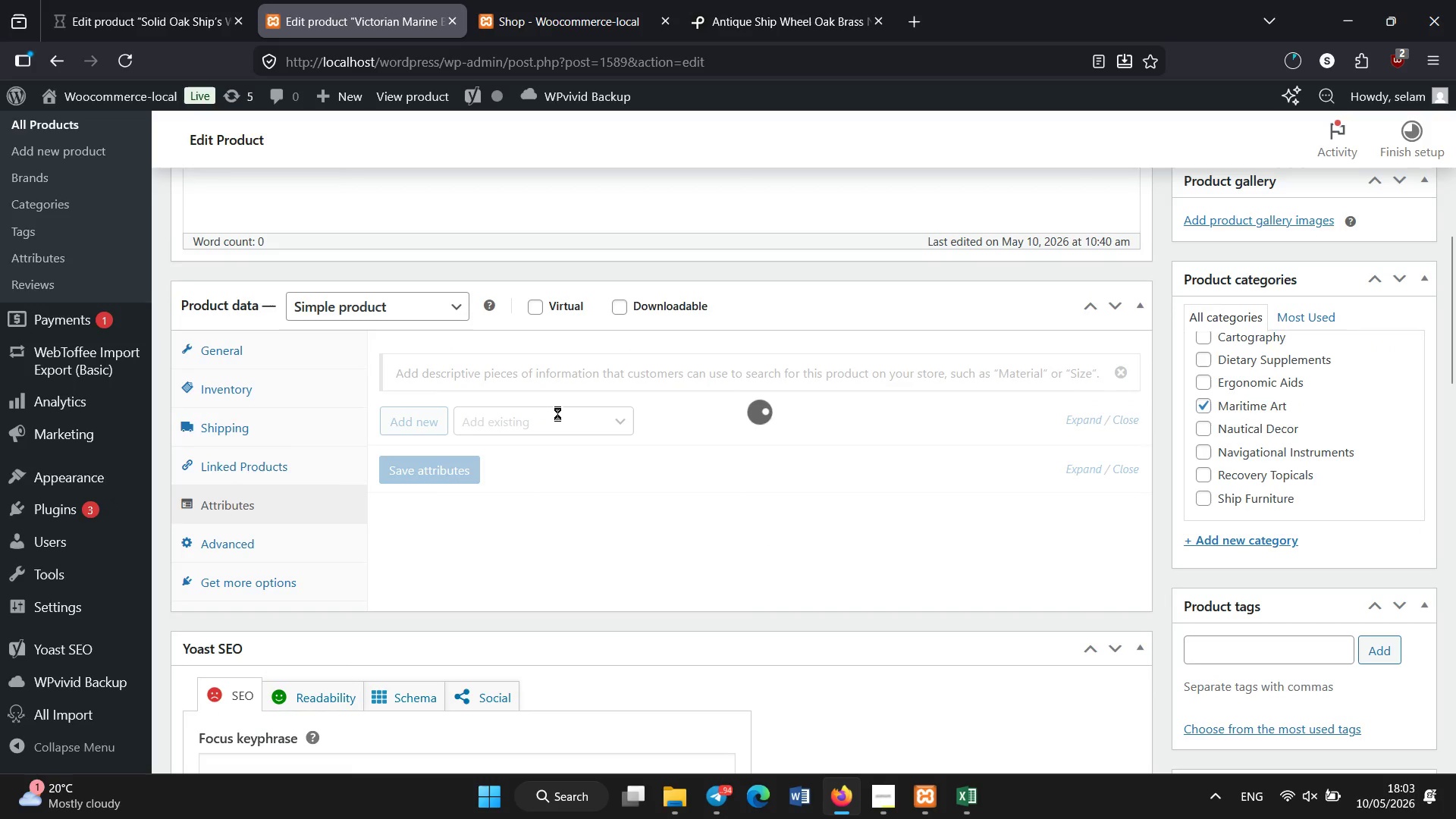 
scroll: coordinate [557, 413], scroll_direction: down, amount: 1.0
 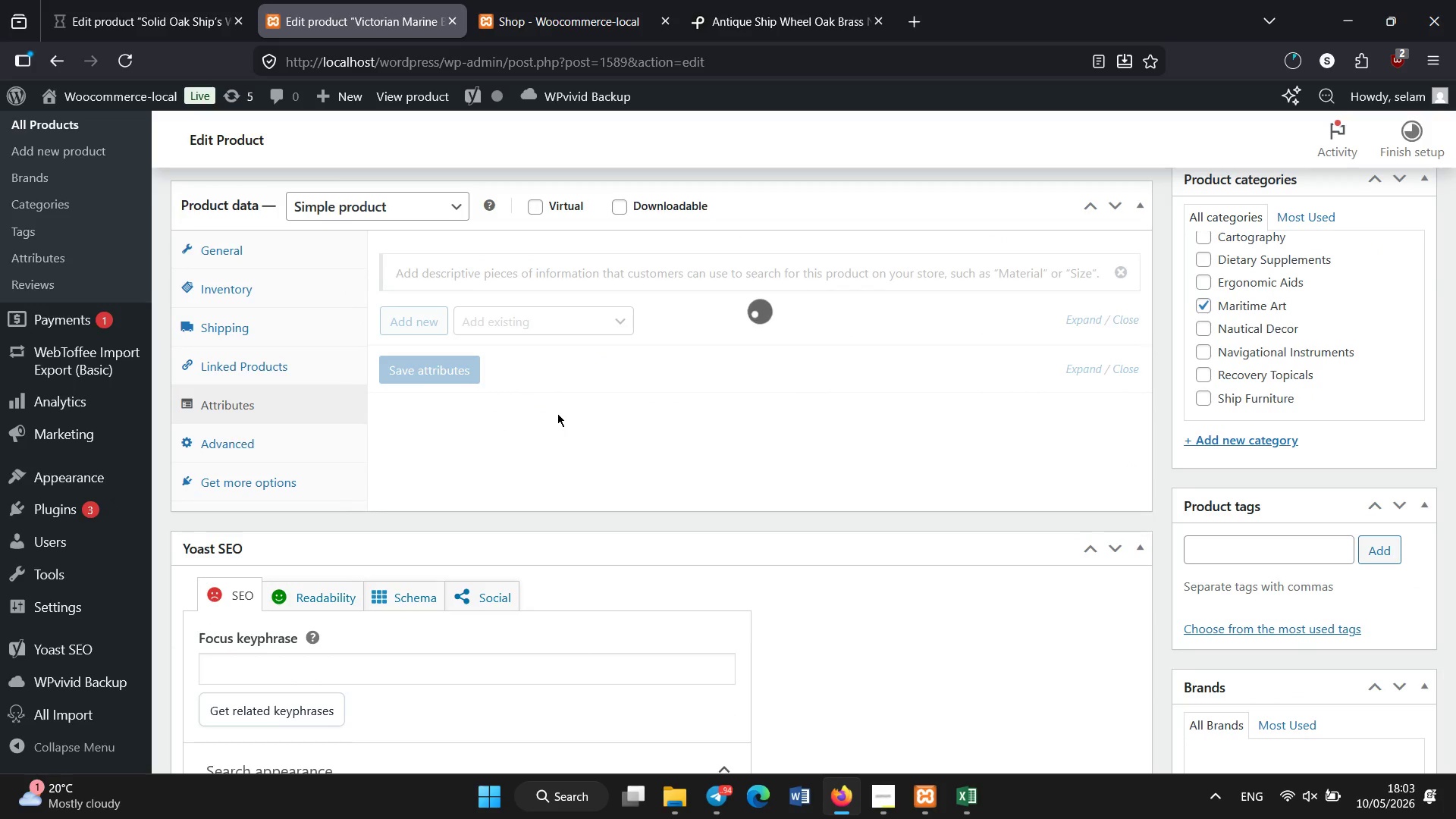 
left_click([562, 316])
 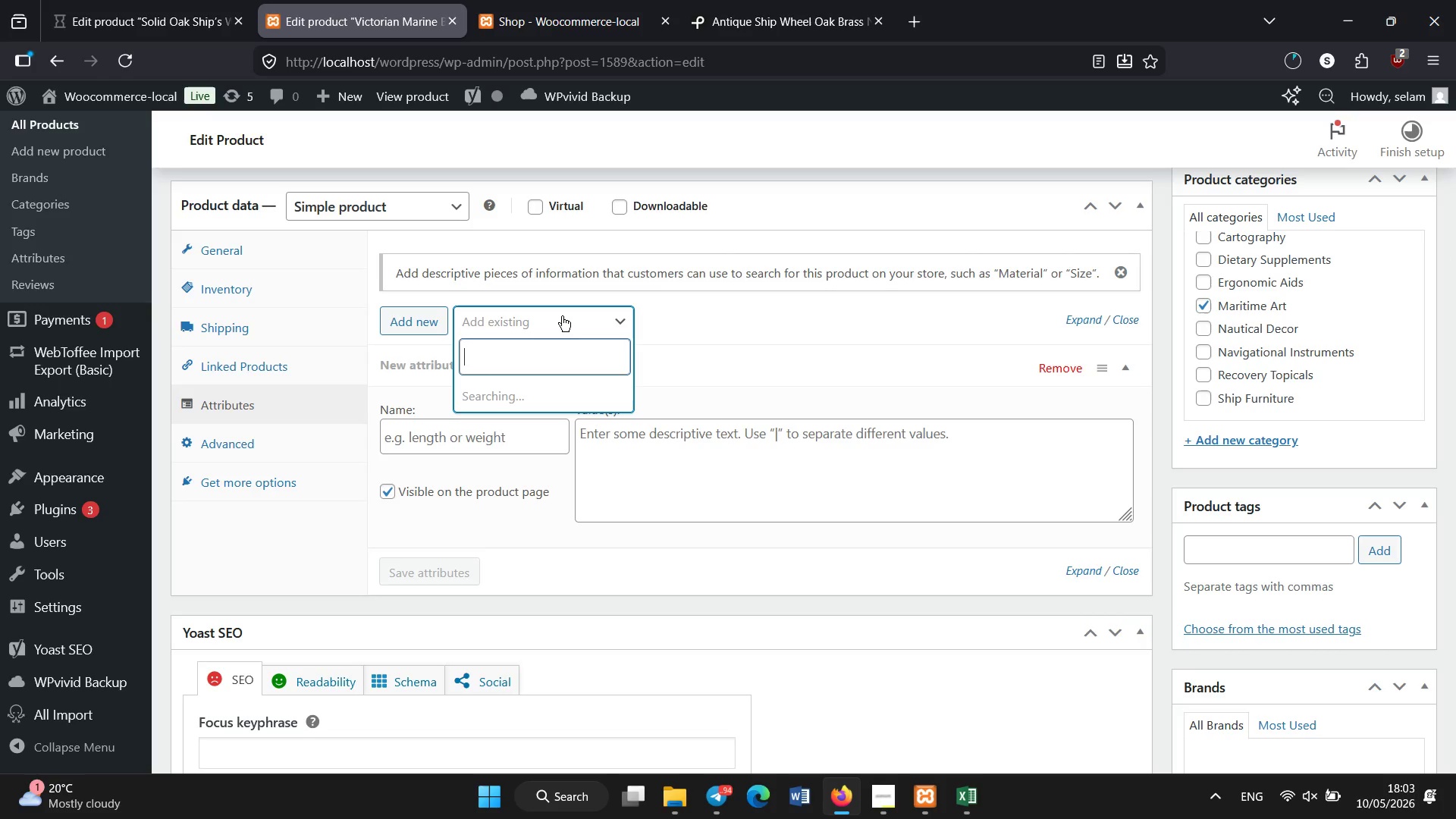 
wait(14.45)
 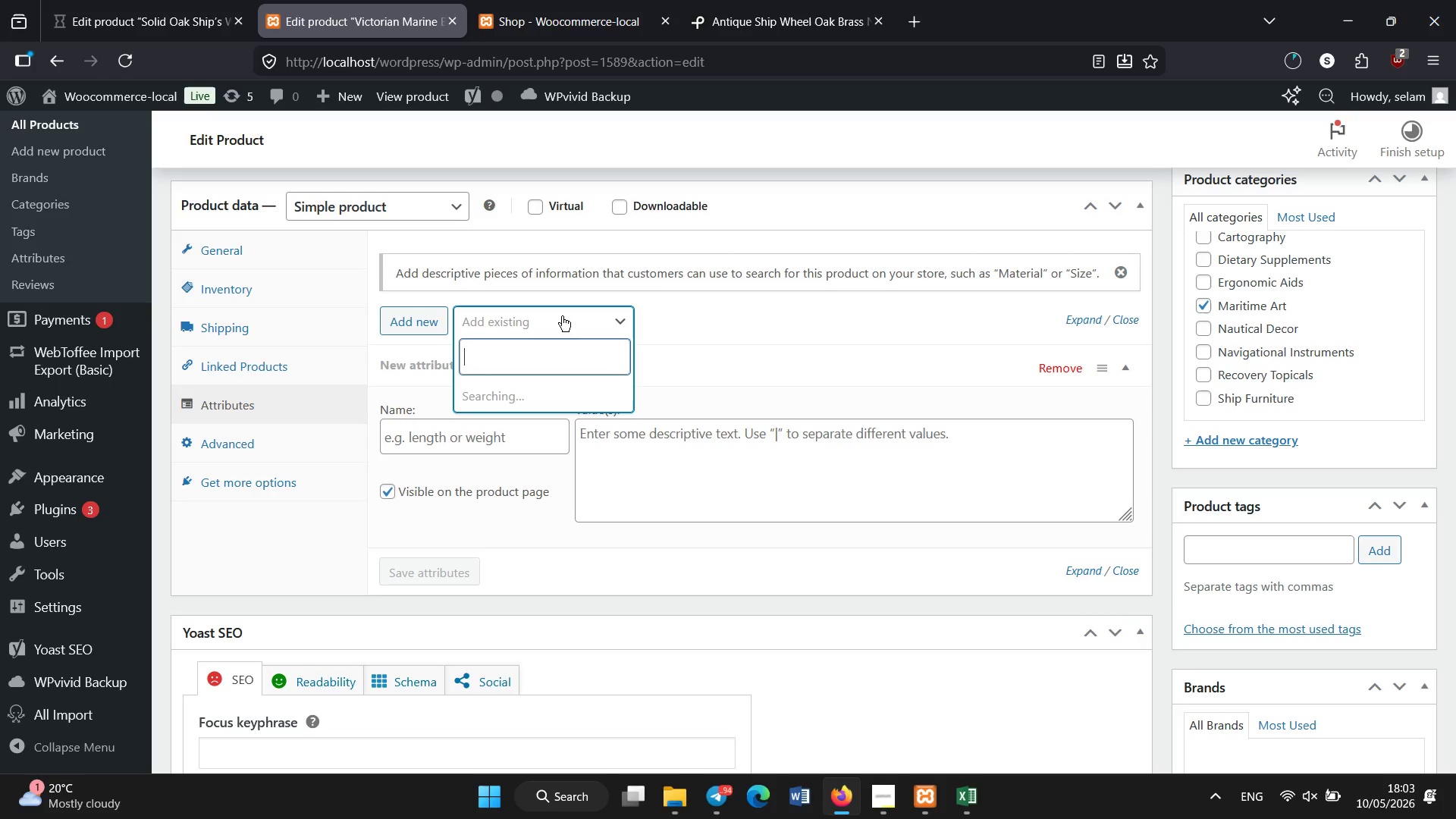 
left_click([497, 435])
 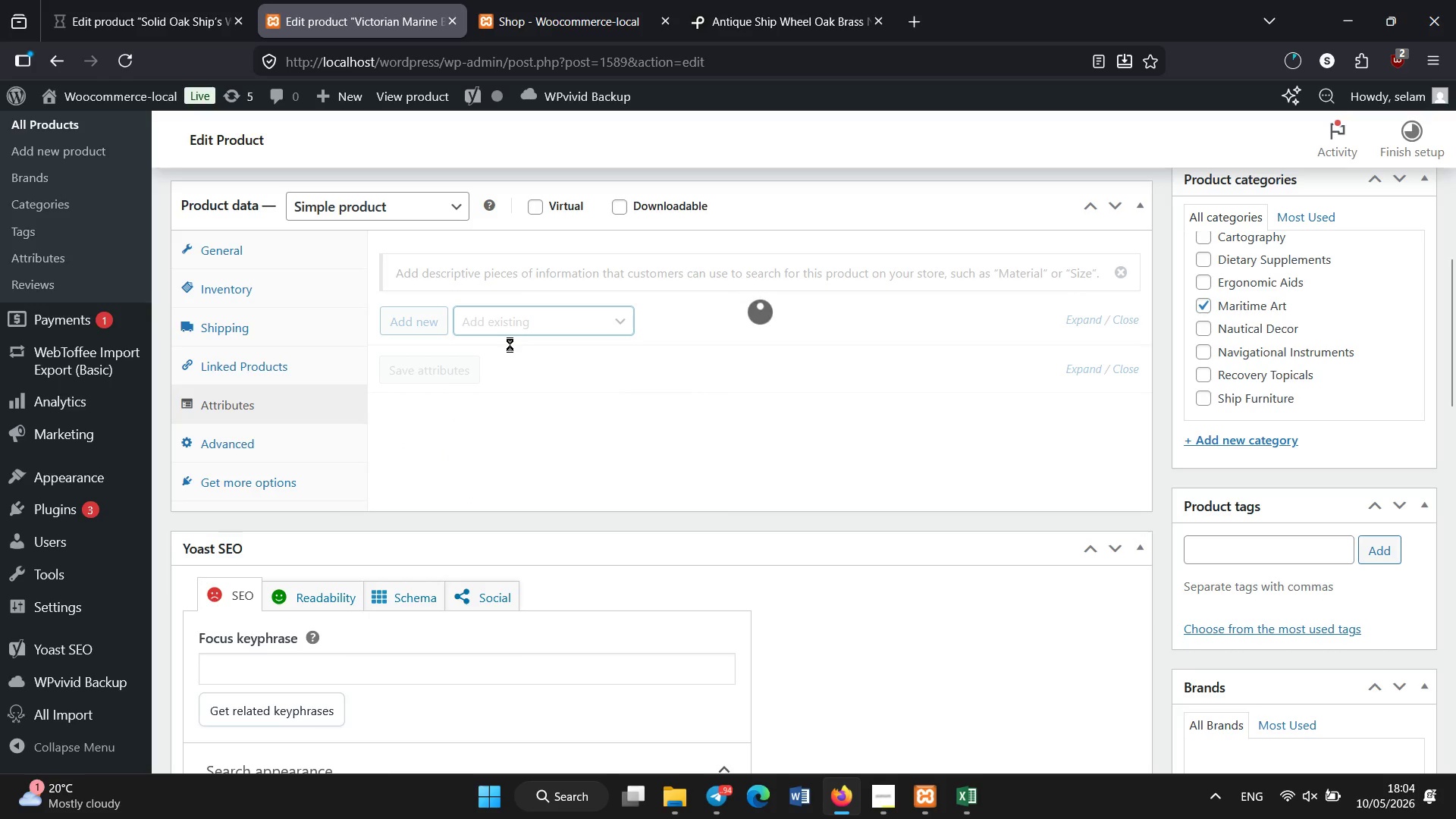 
wait(8.12)
 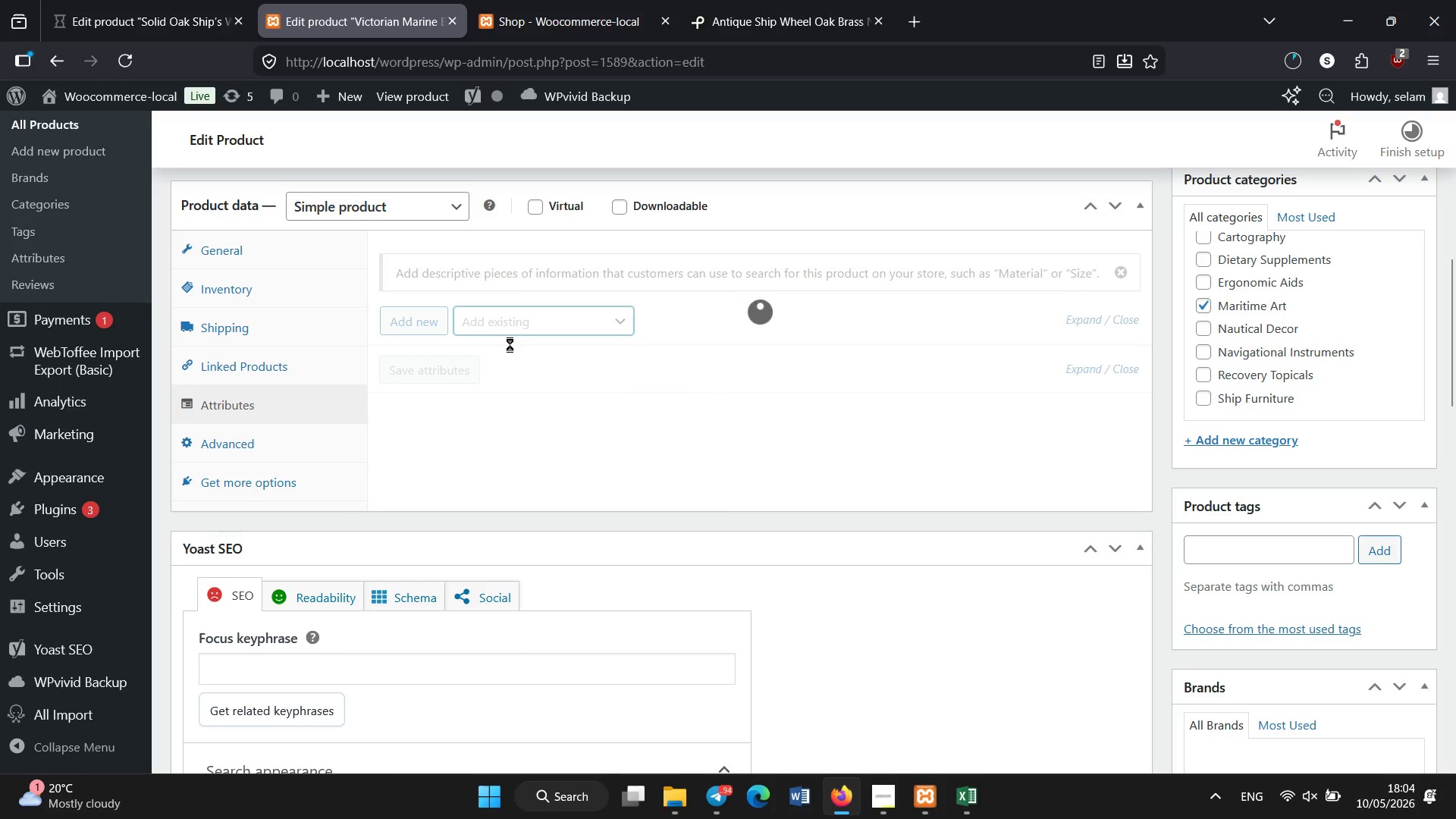 
left_click([519, 323])
 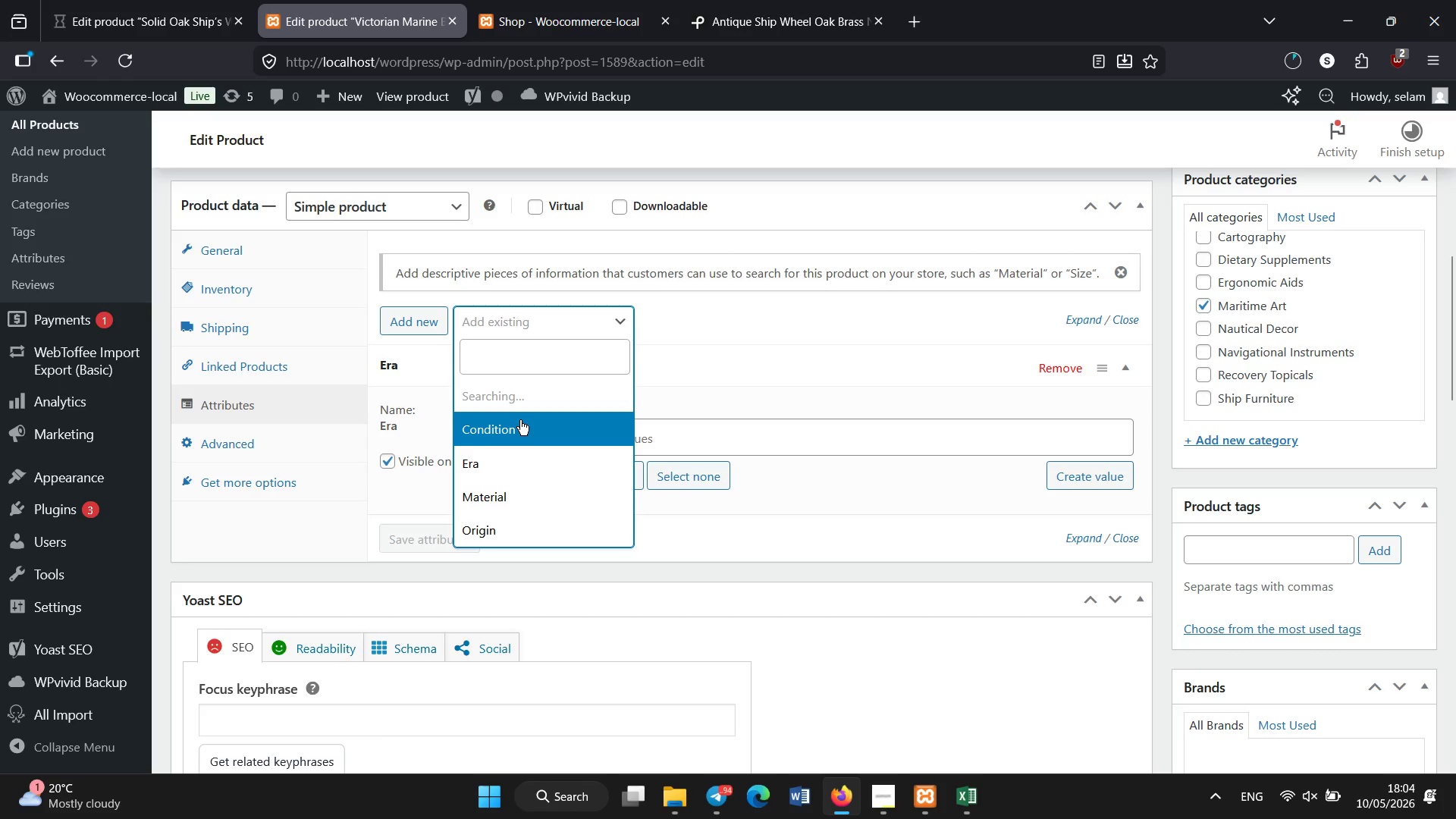 
left_click([520, 420])
 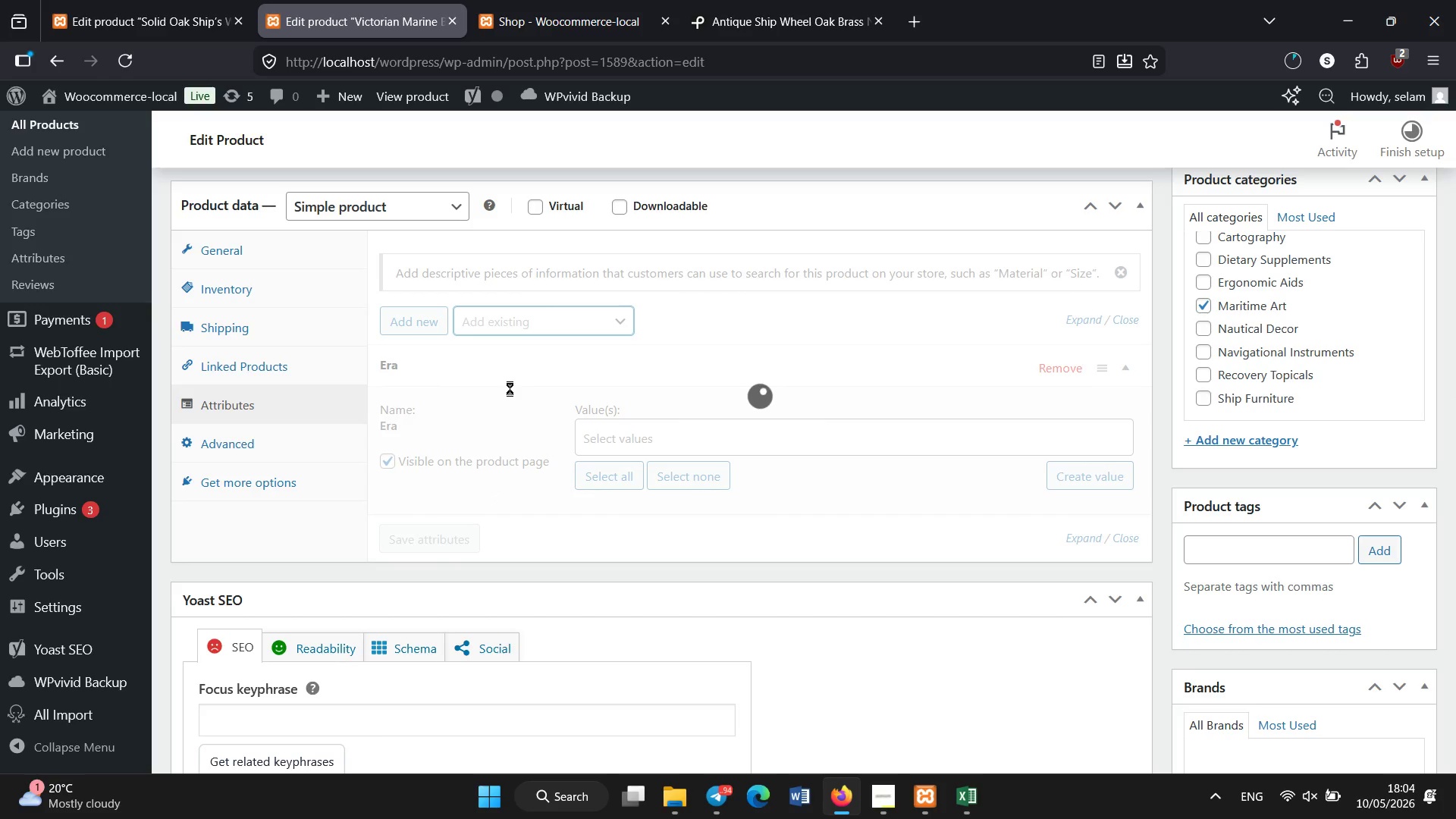 
wait(11.31)
 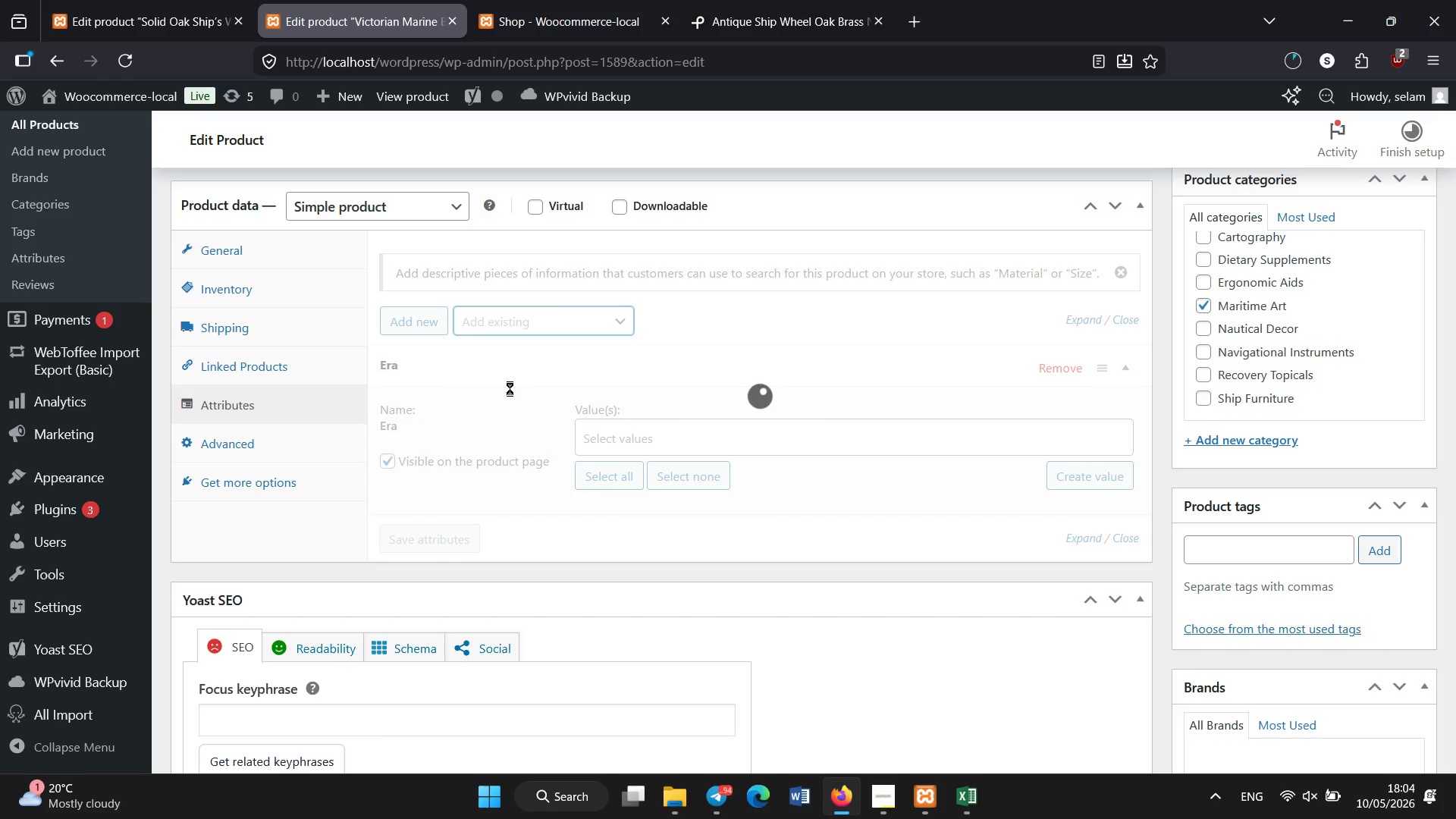 
left_click([72, 455])
 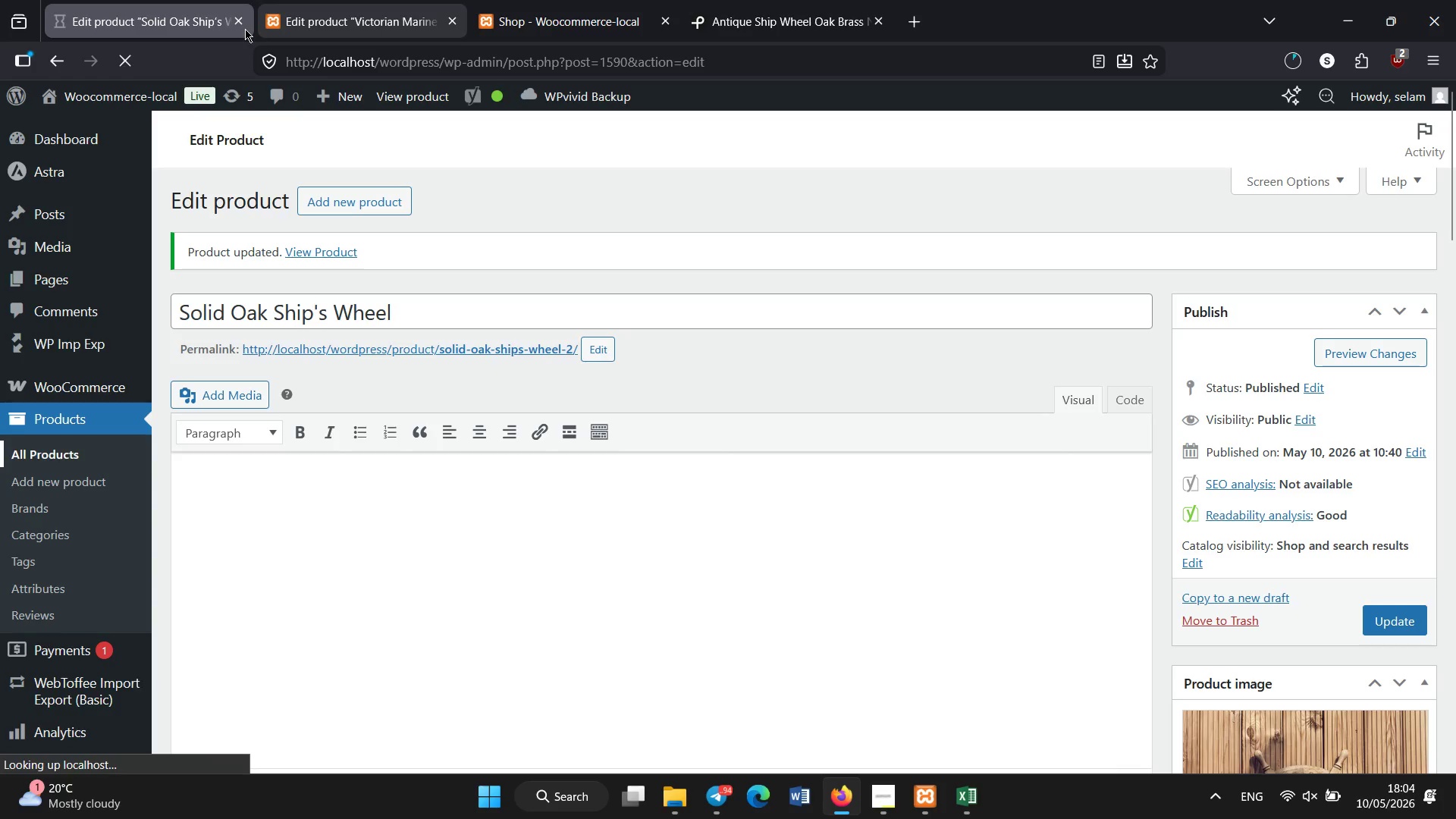 
left_click([291, 0])
 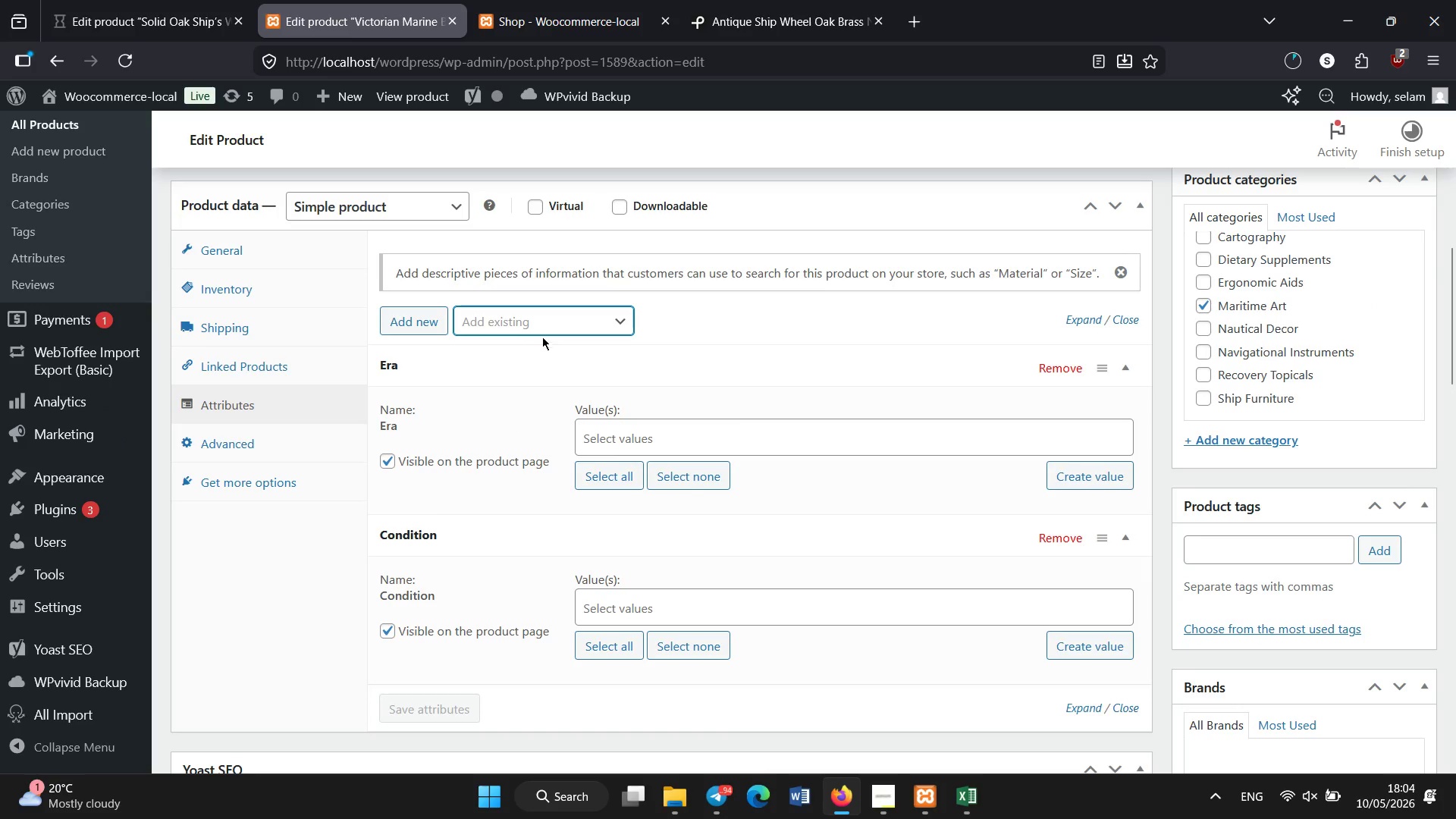 
left_click([541, 328])
 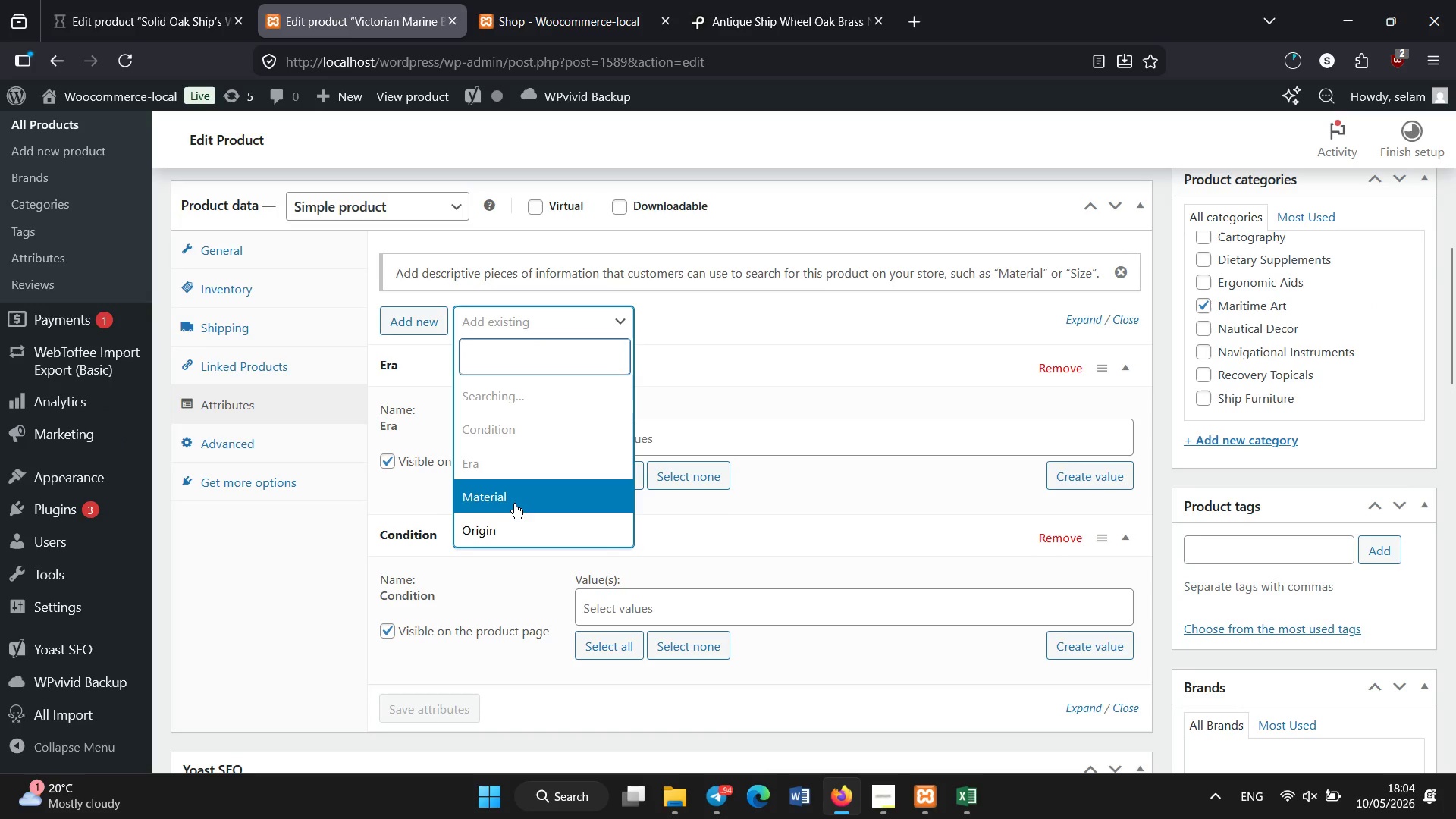 
left_click([512, 500])
 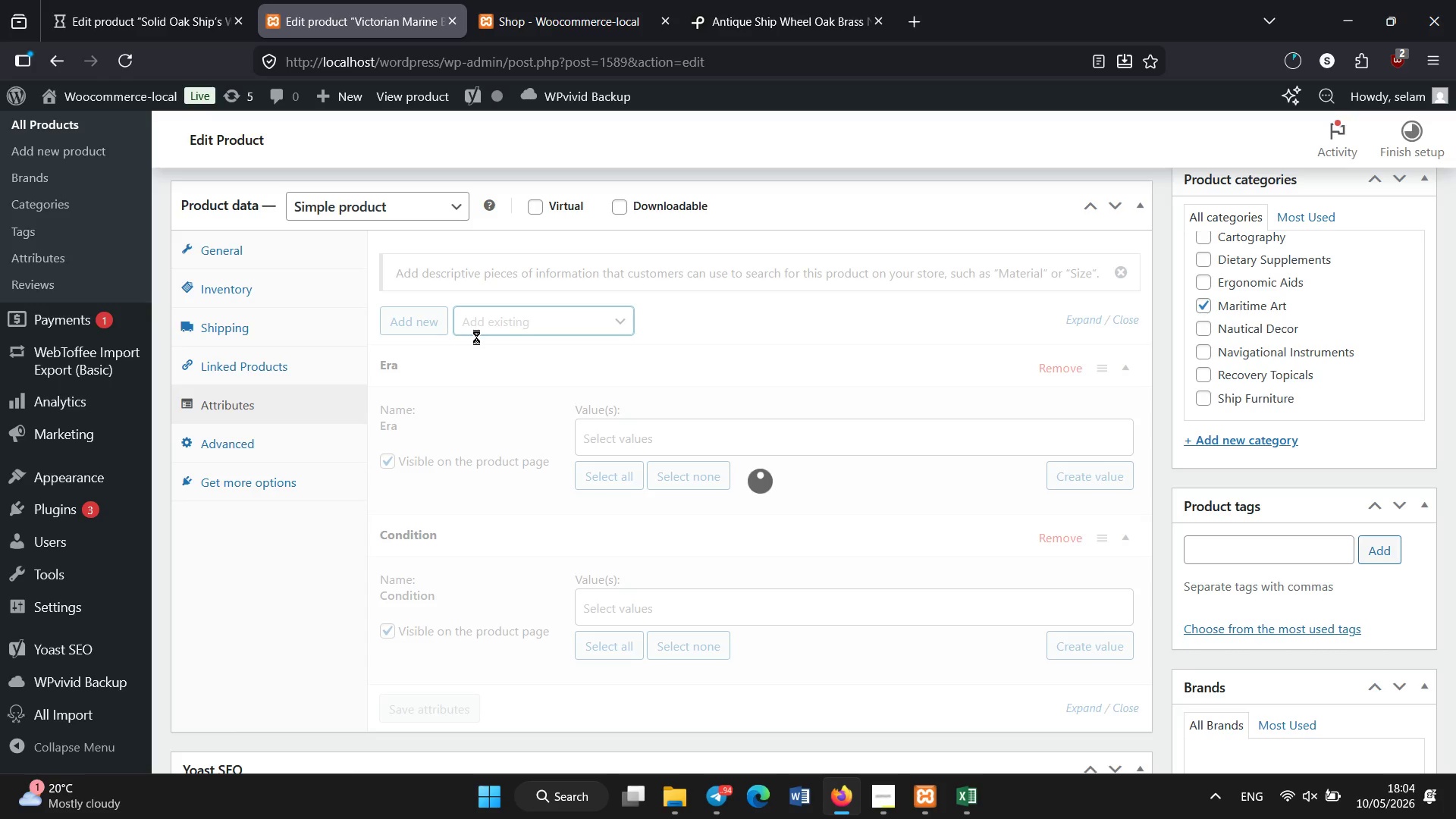 
wait(13.25)
 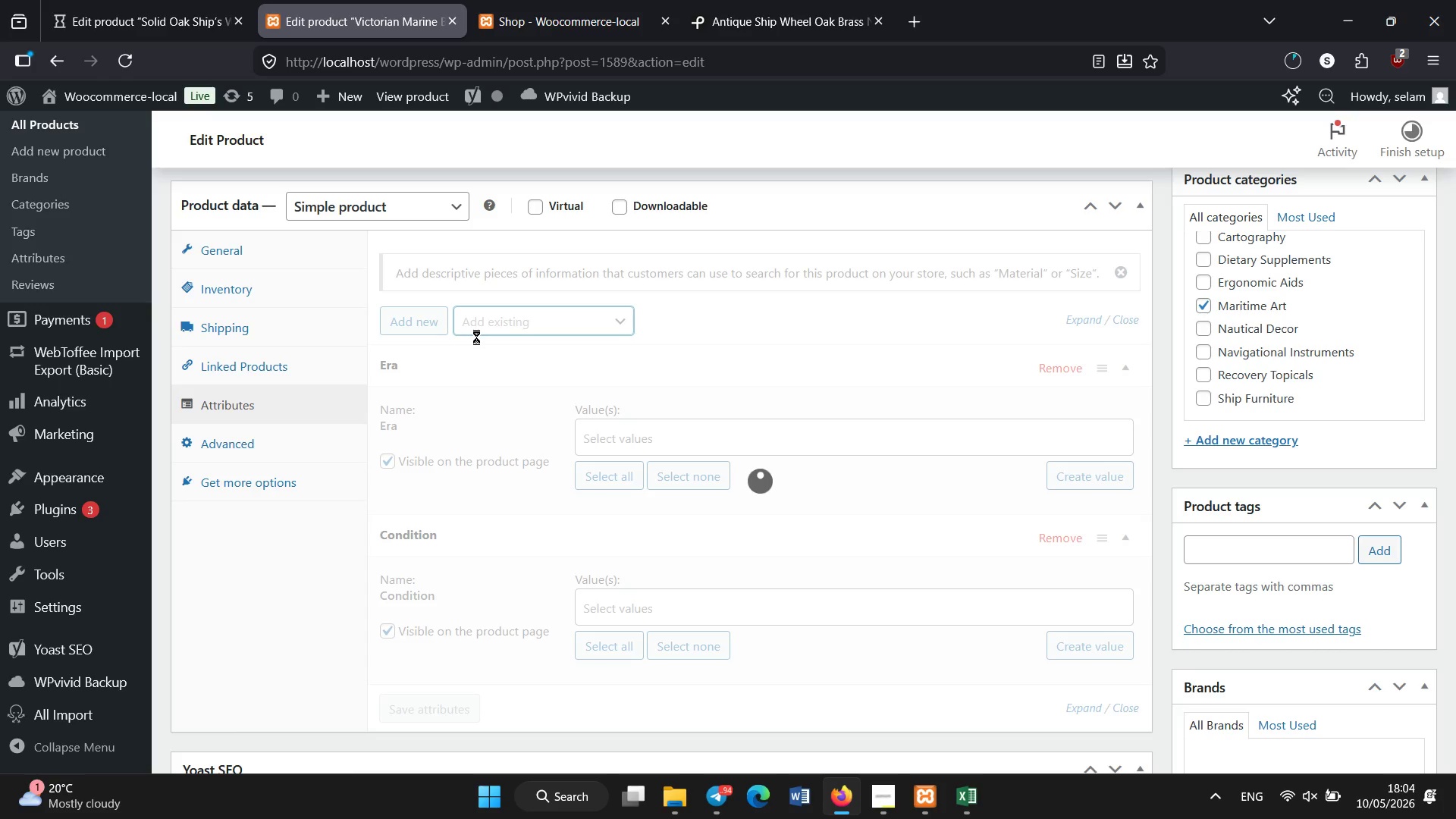 
left_click([519, 327])
 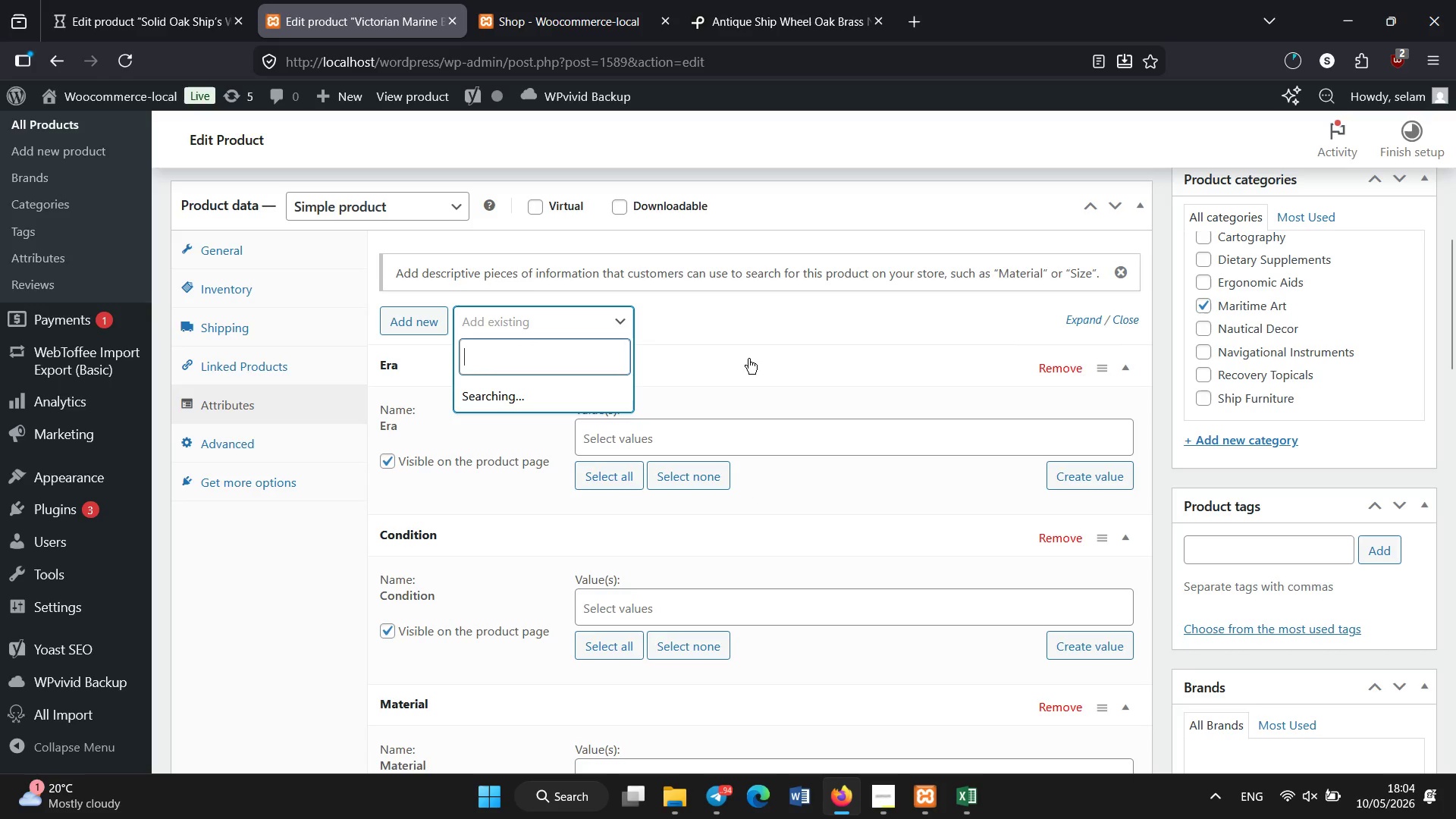 
scroll: coordinate [748, 359], scroll_direction: down, amount: 1.0
 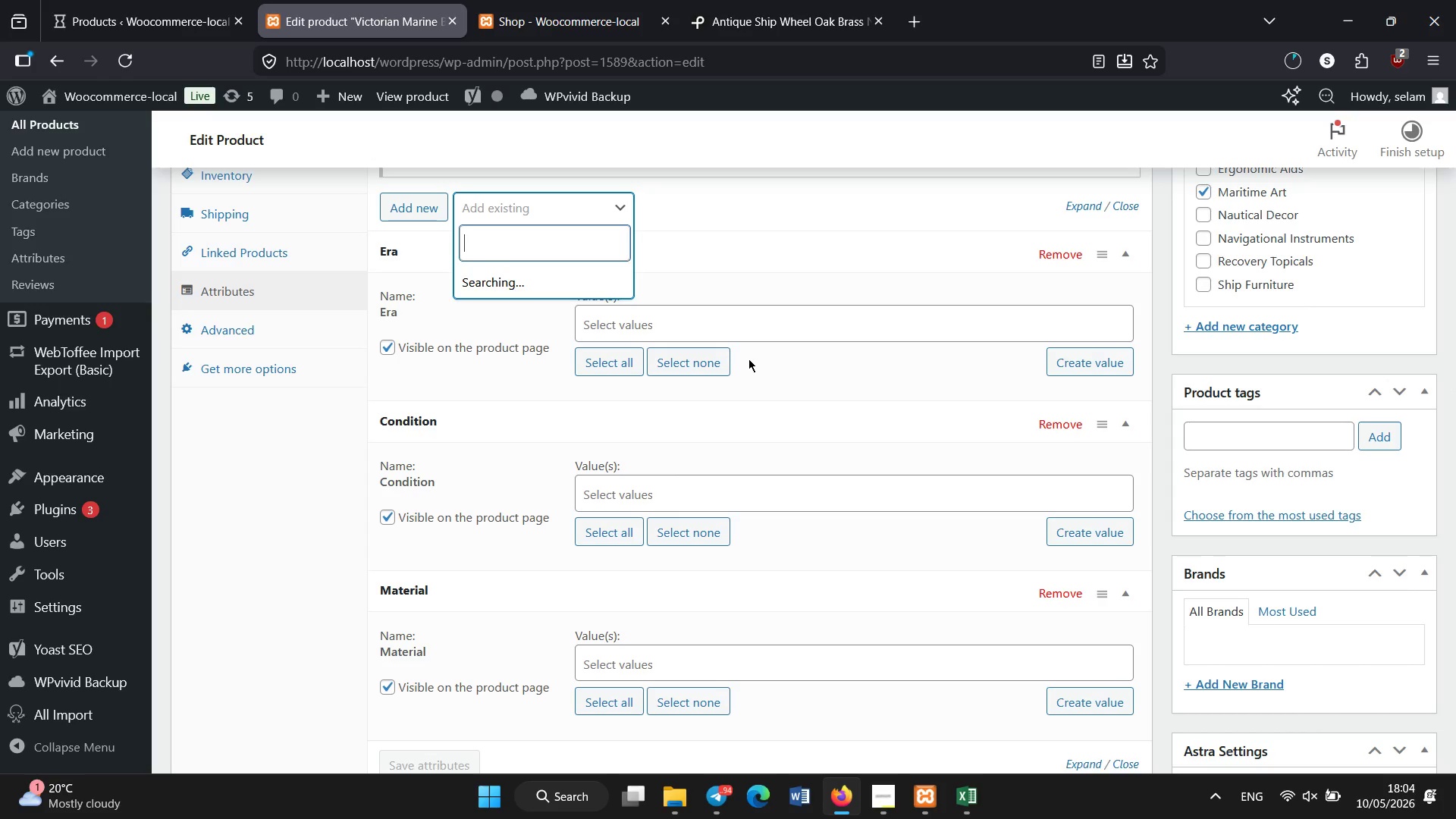 
left_click([503, 375])
 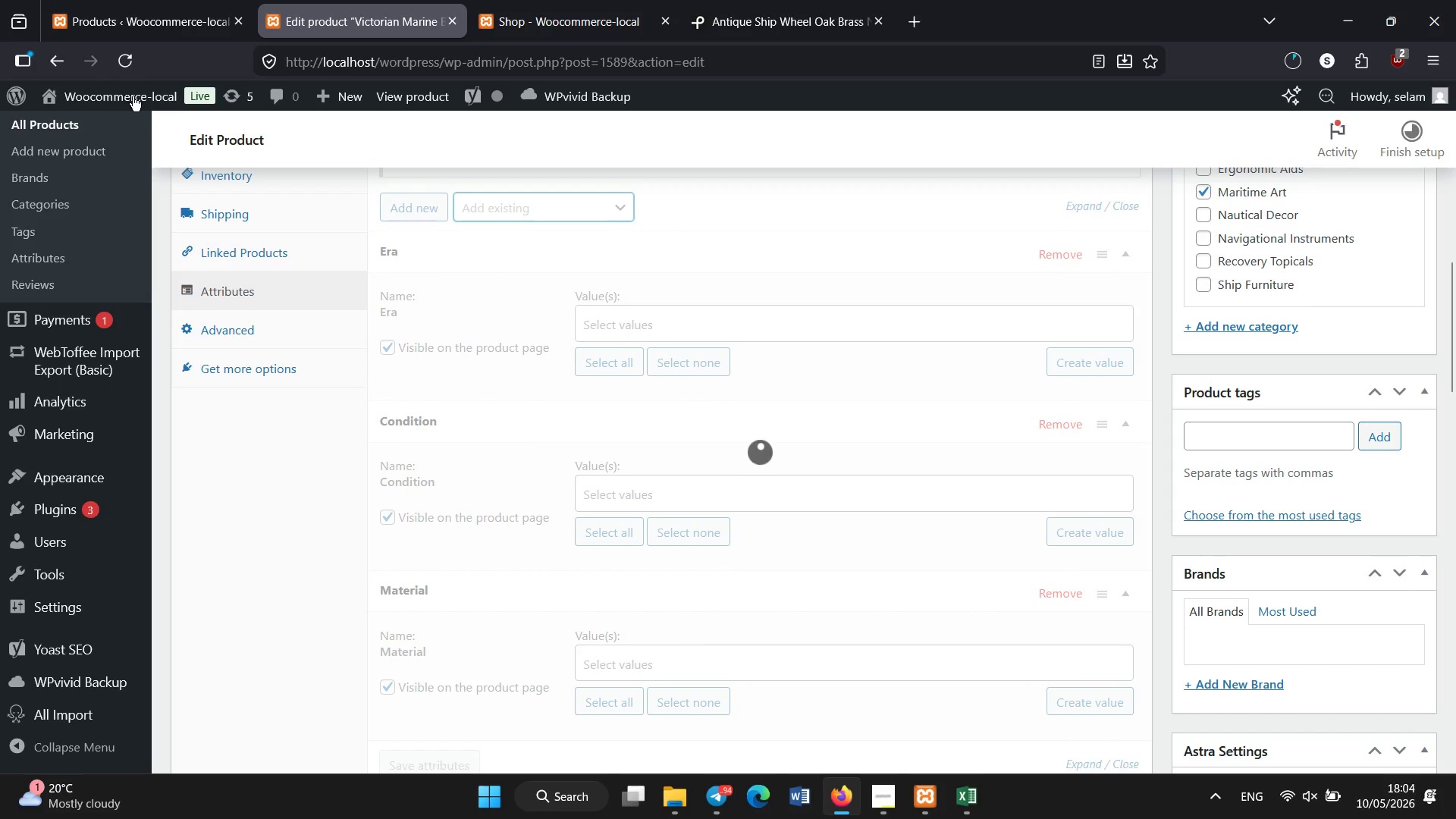 
left_click([143, 27])
 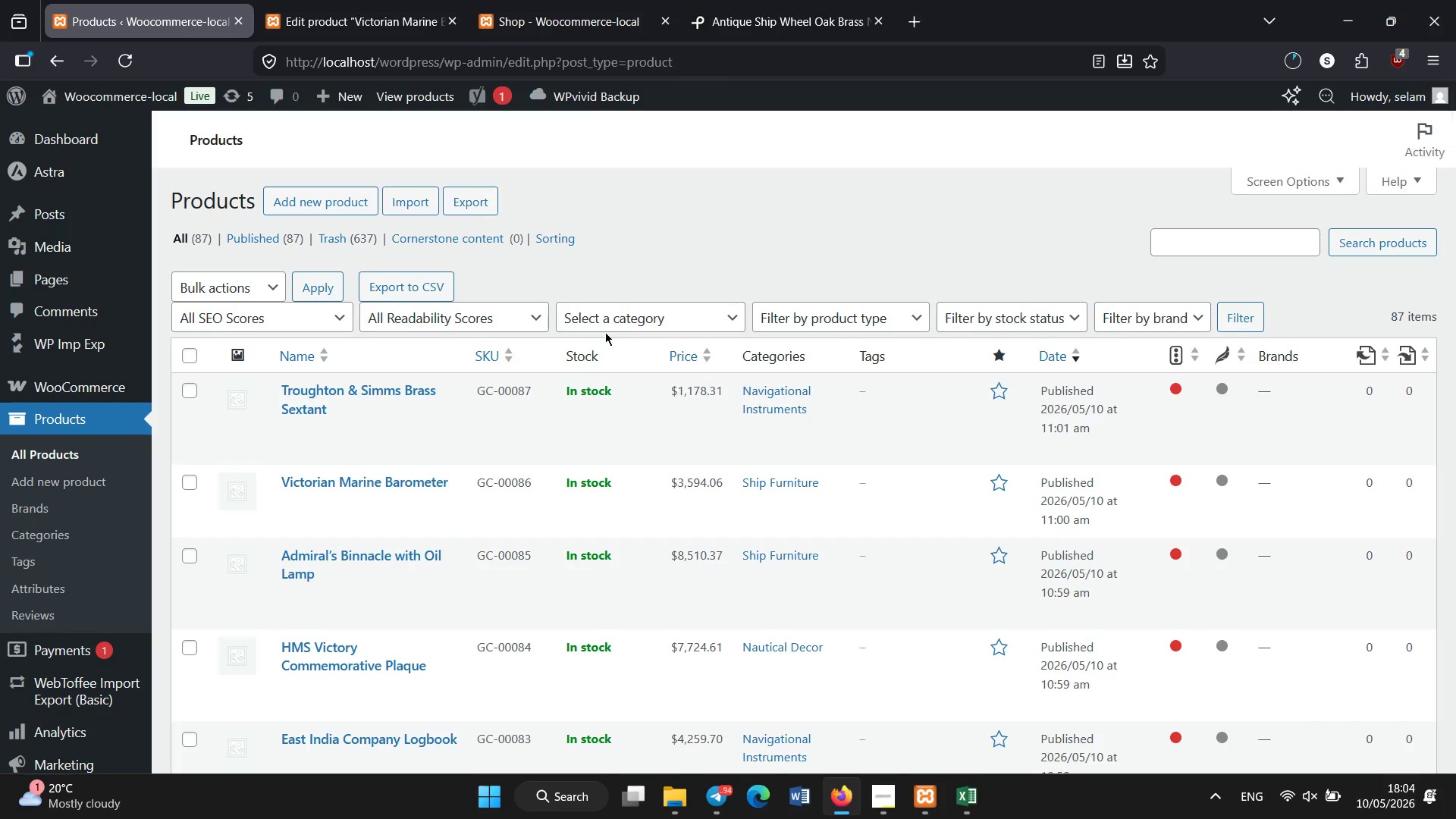 
scroll: coordinate [605, 332], scroll_direction: down, amount: 42.0
 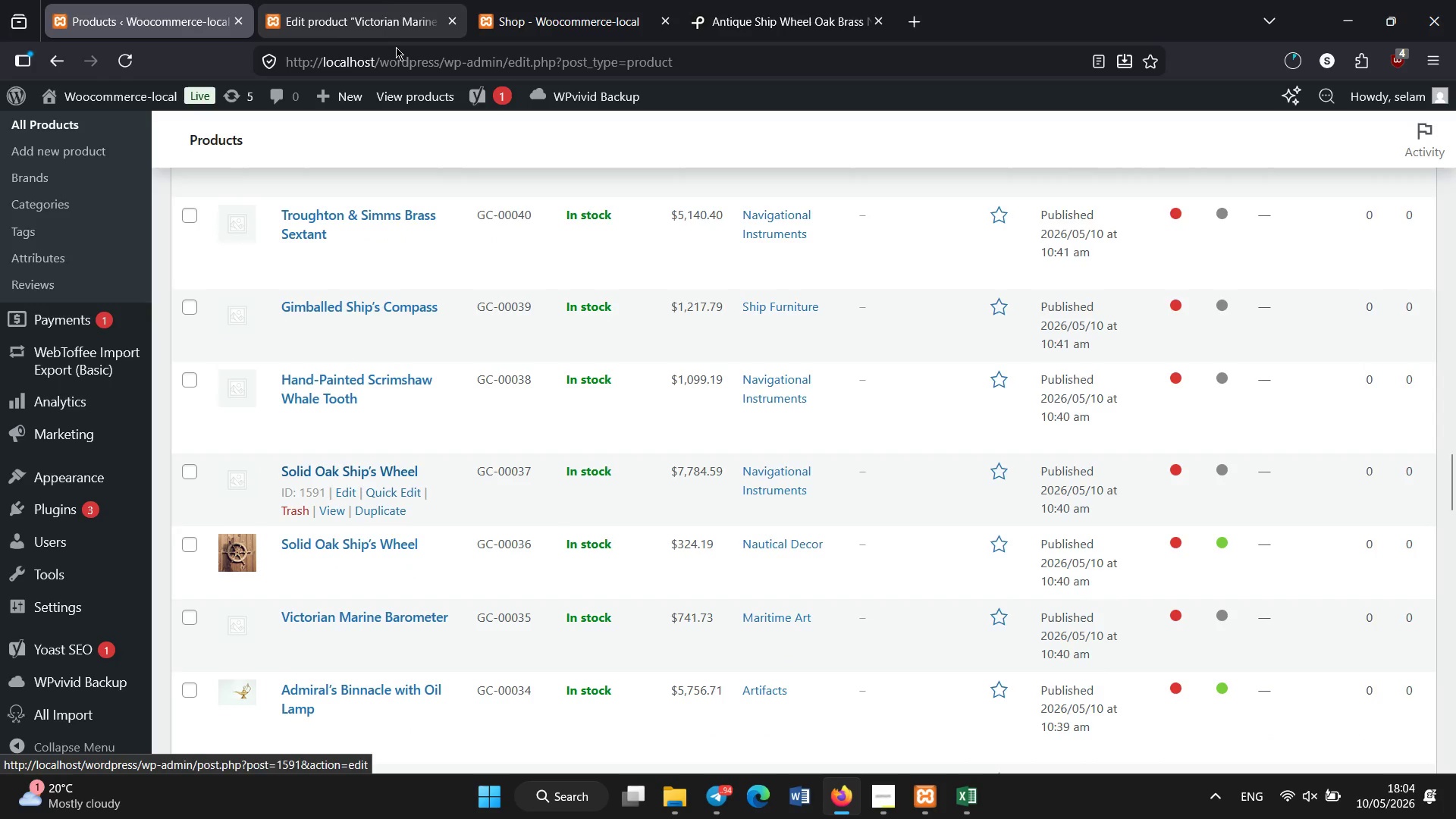 
left_click([381, 0])
 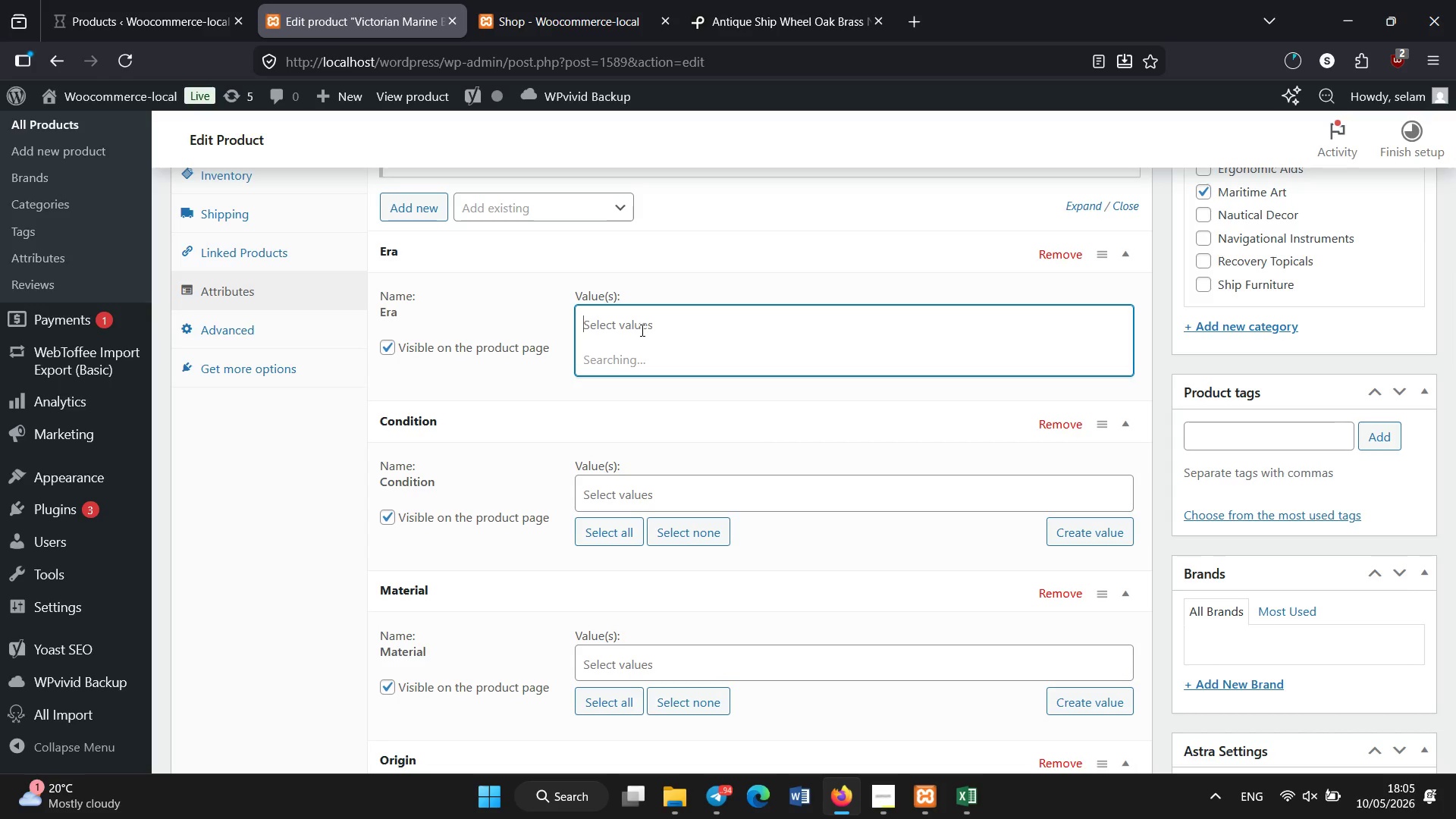 
wait(26.12)
 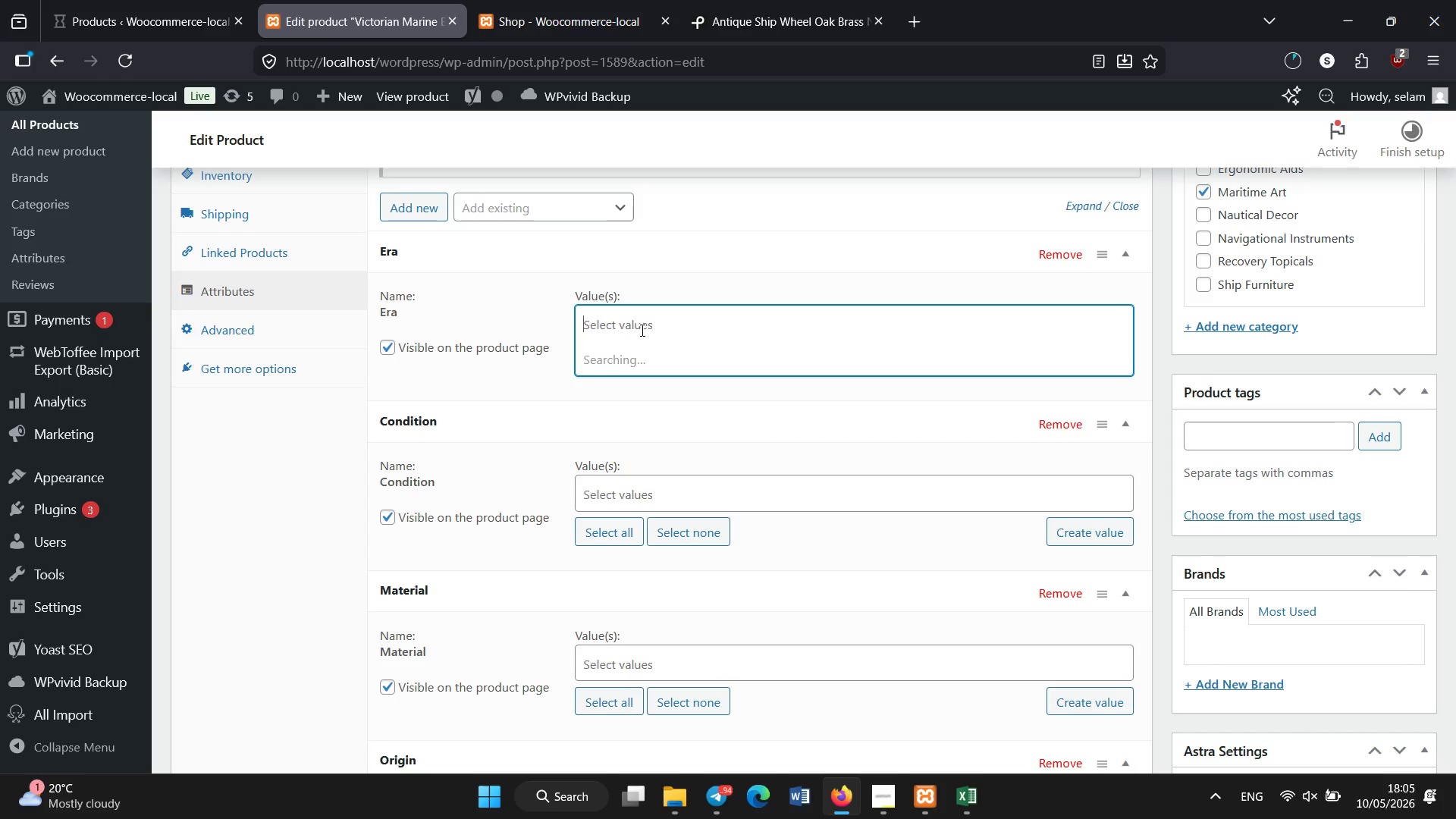 
left_click([654, 488])
 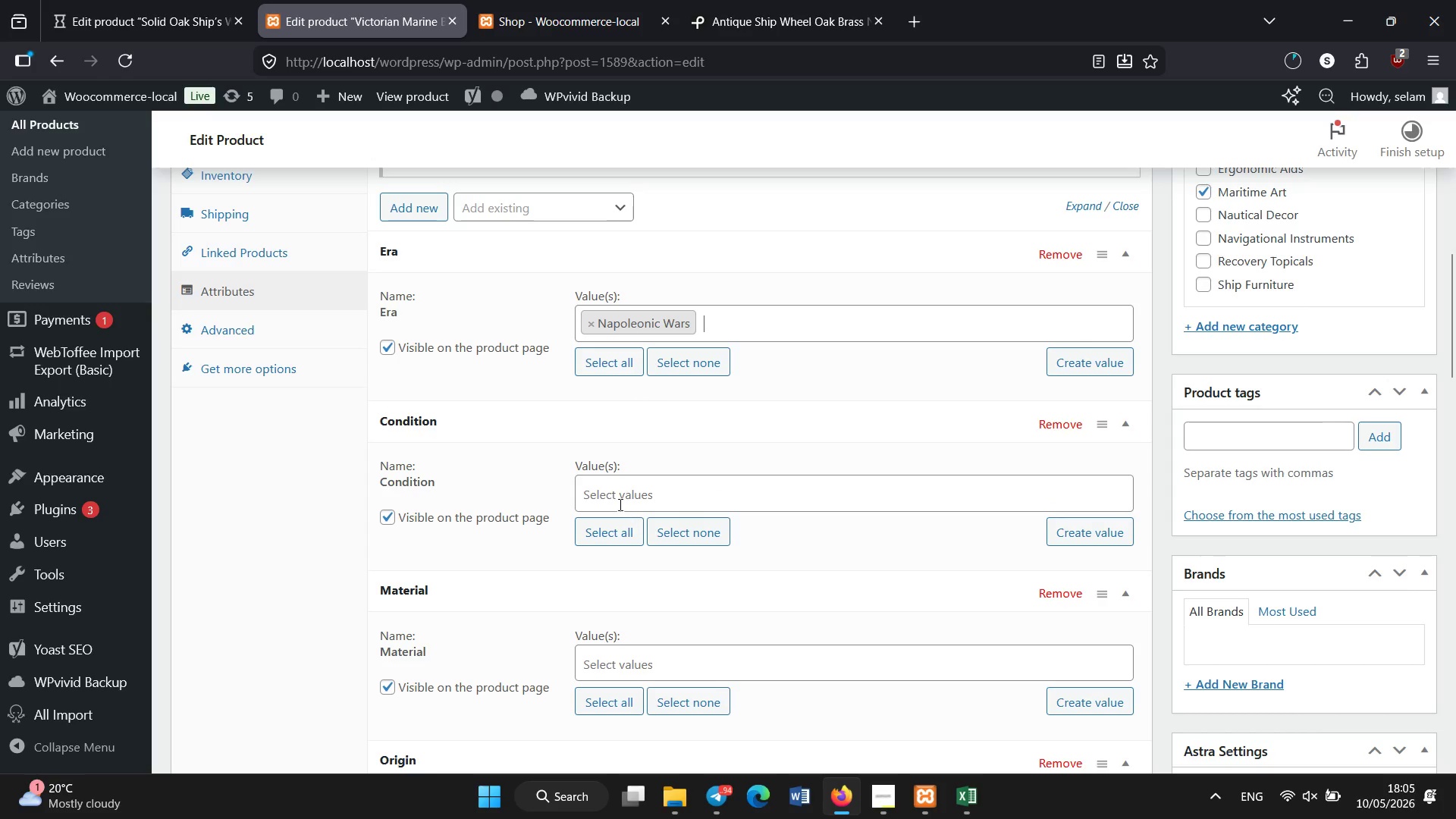 
left_click([617, 492])
 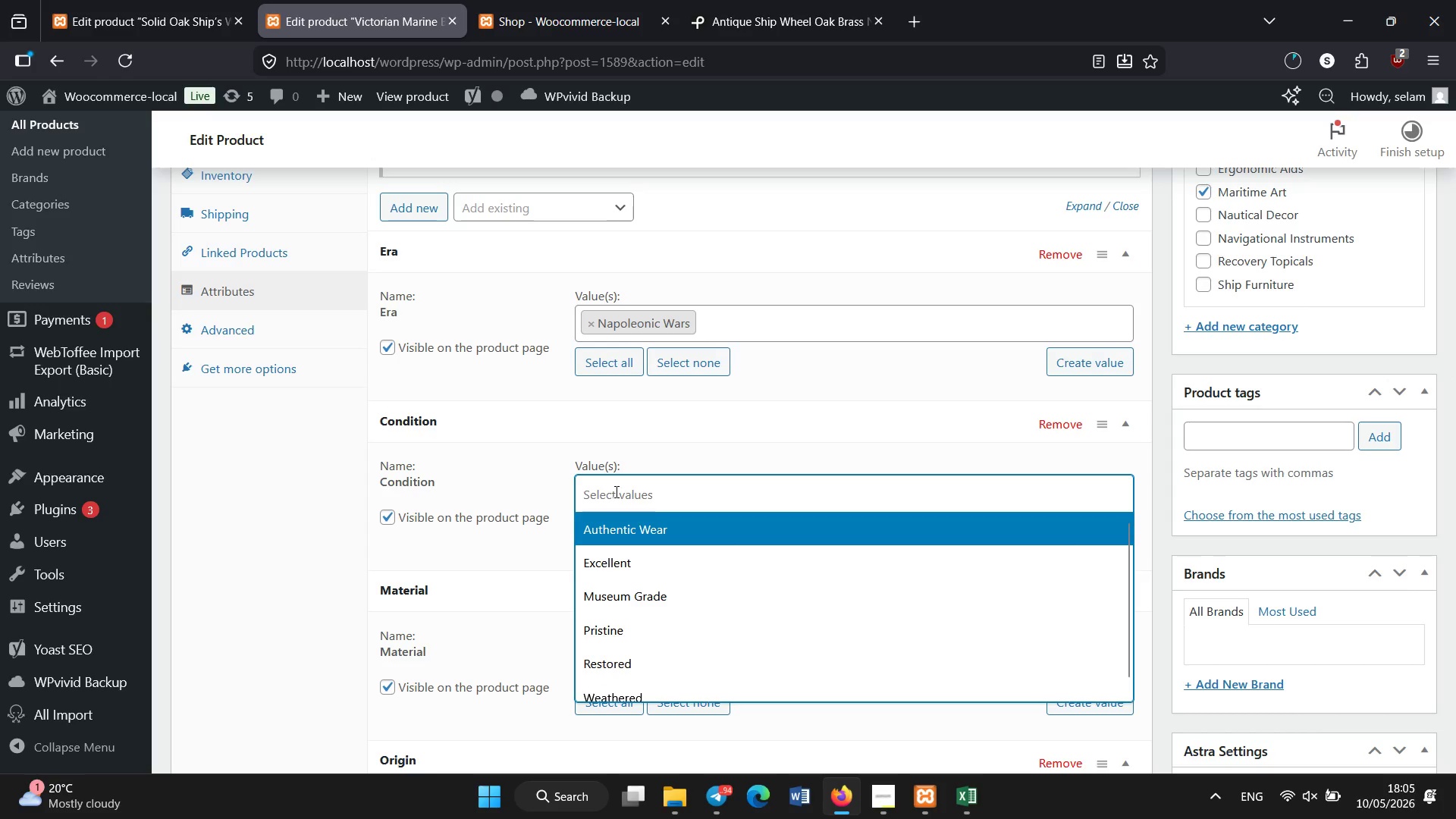 
wait(14.11)
 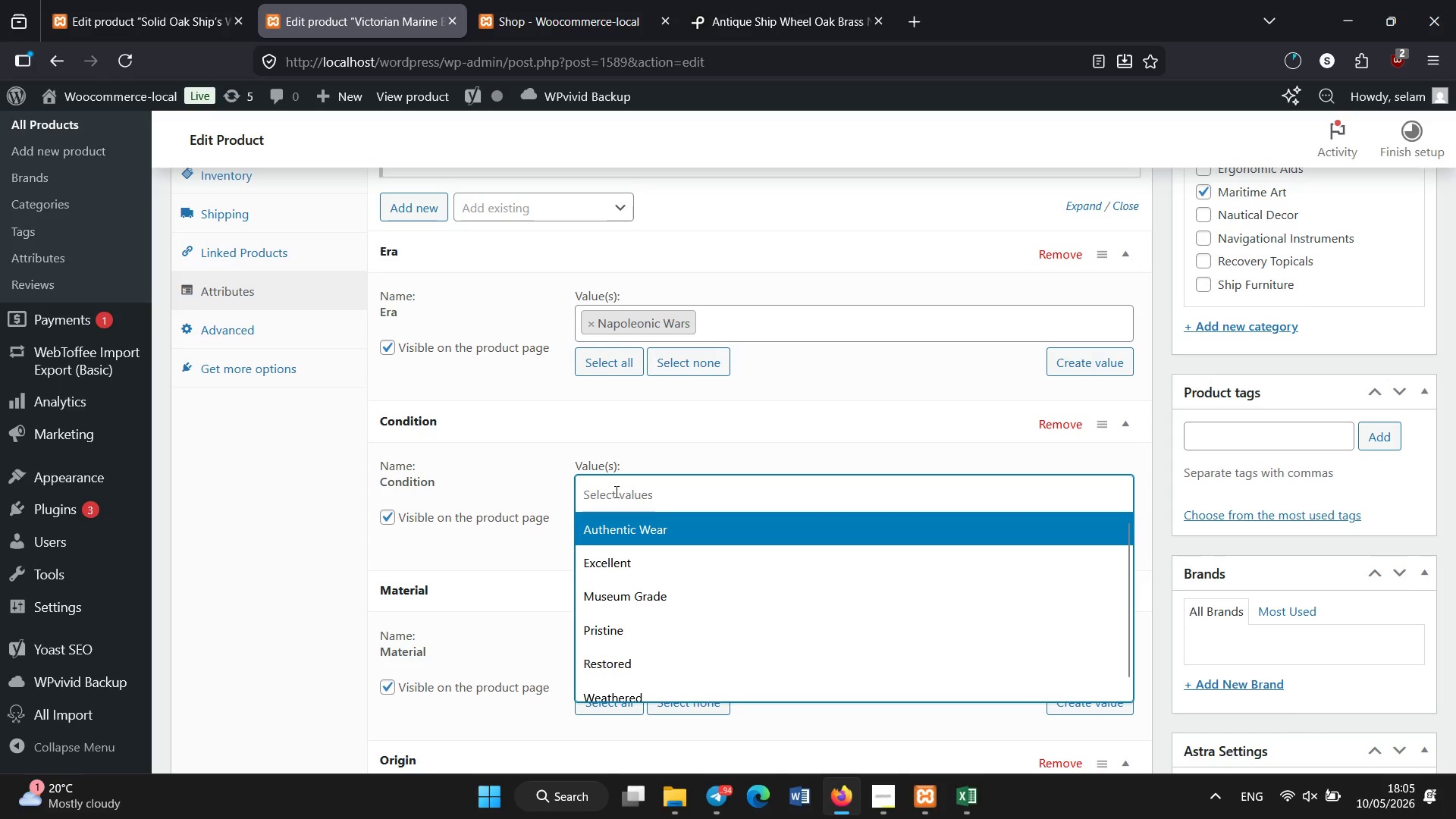 
left_click([704, 620])
 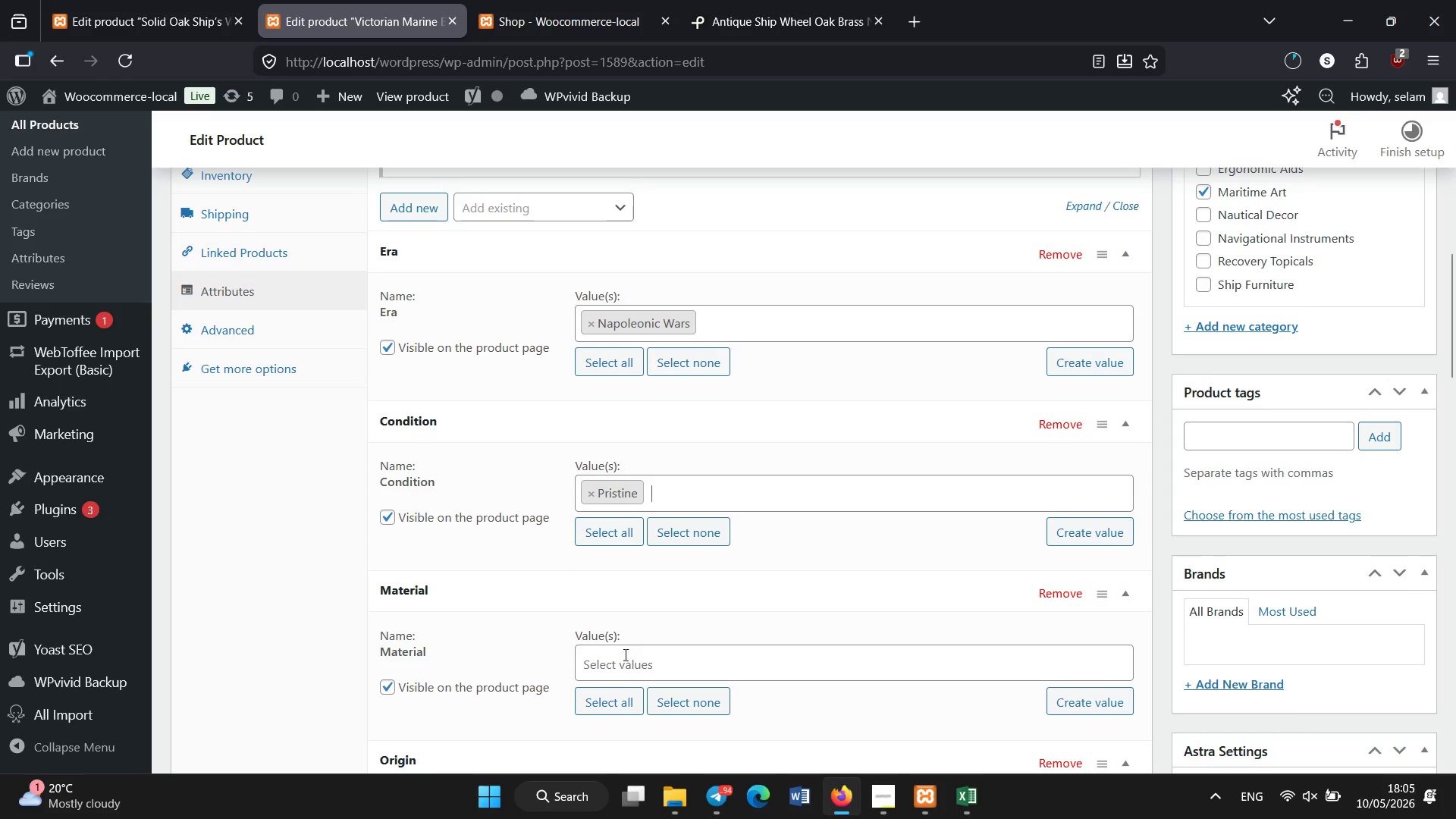 
left_click([619, 666])
 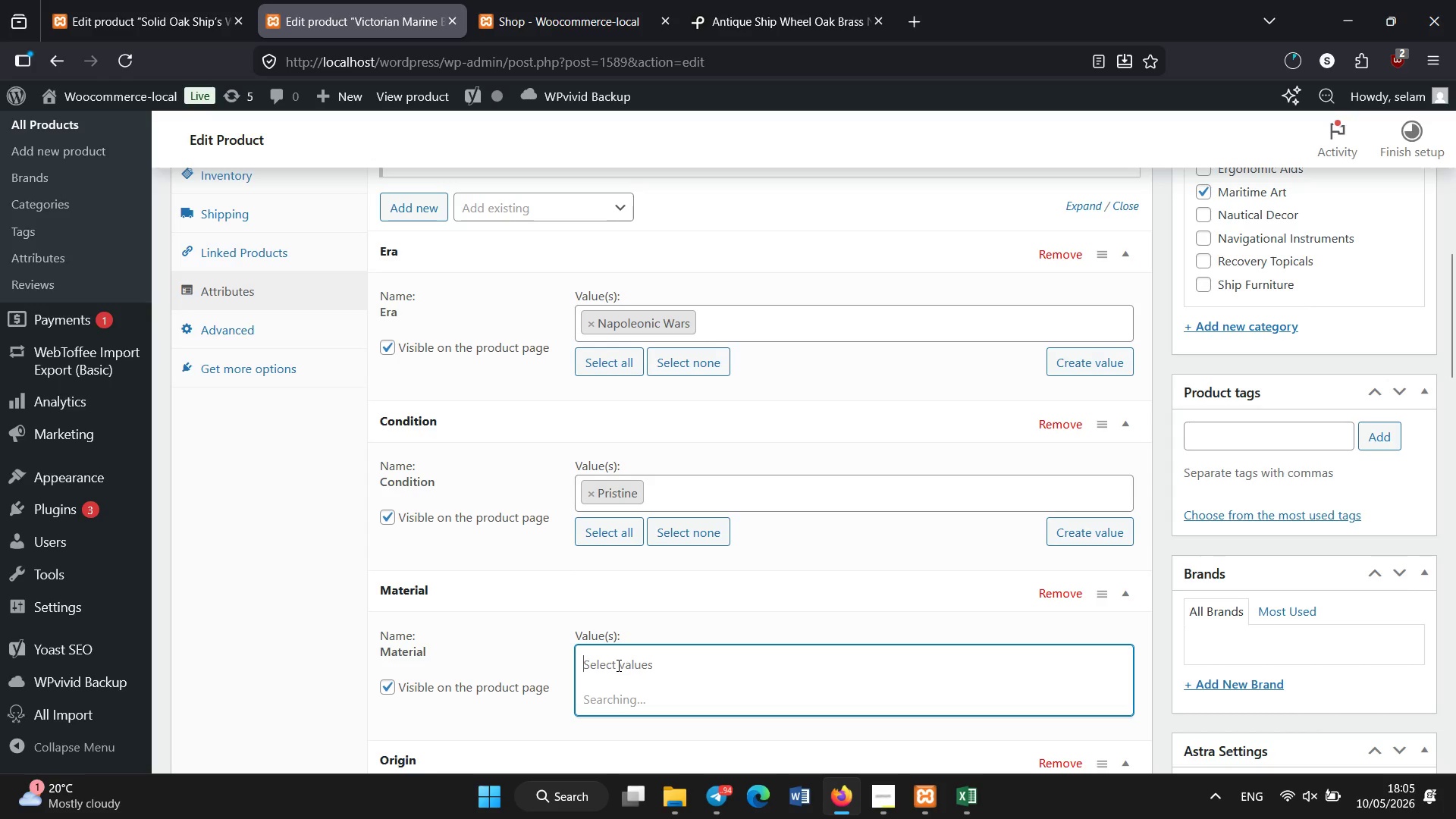 
scroll: coordinate [619, 666], scroll_direction: down, amount: 1.0
 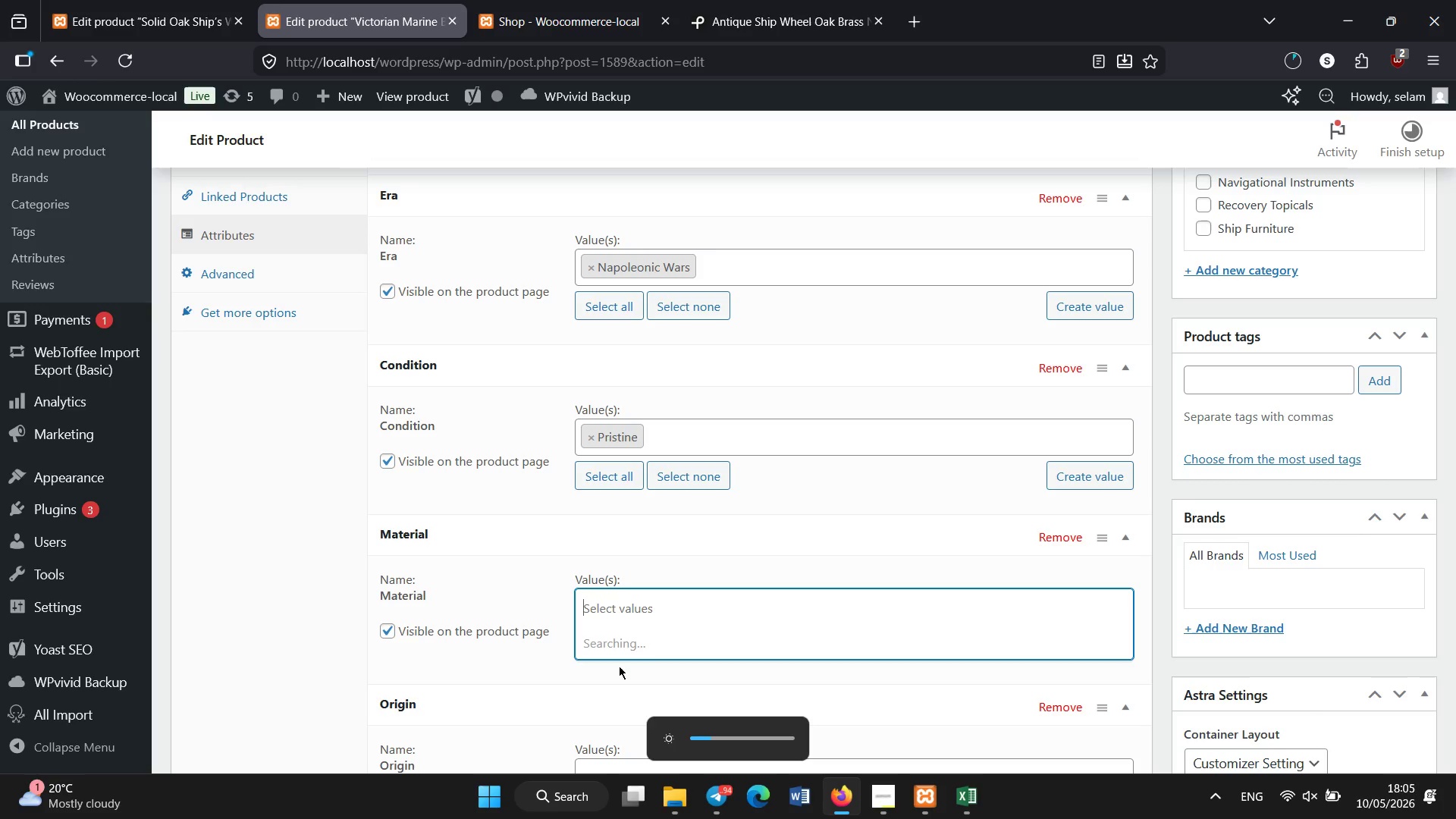 
mouse_move([596, 594])
 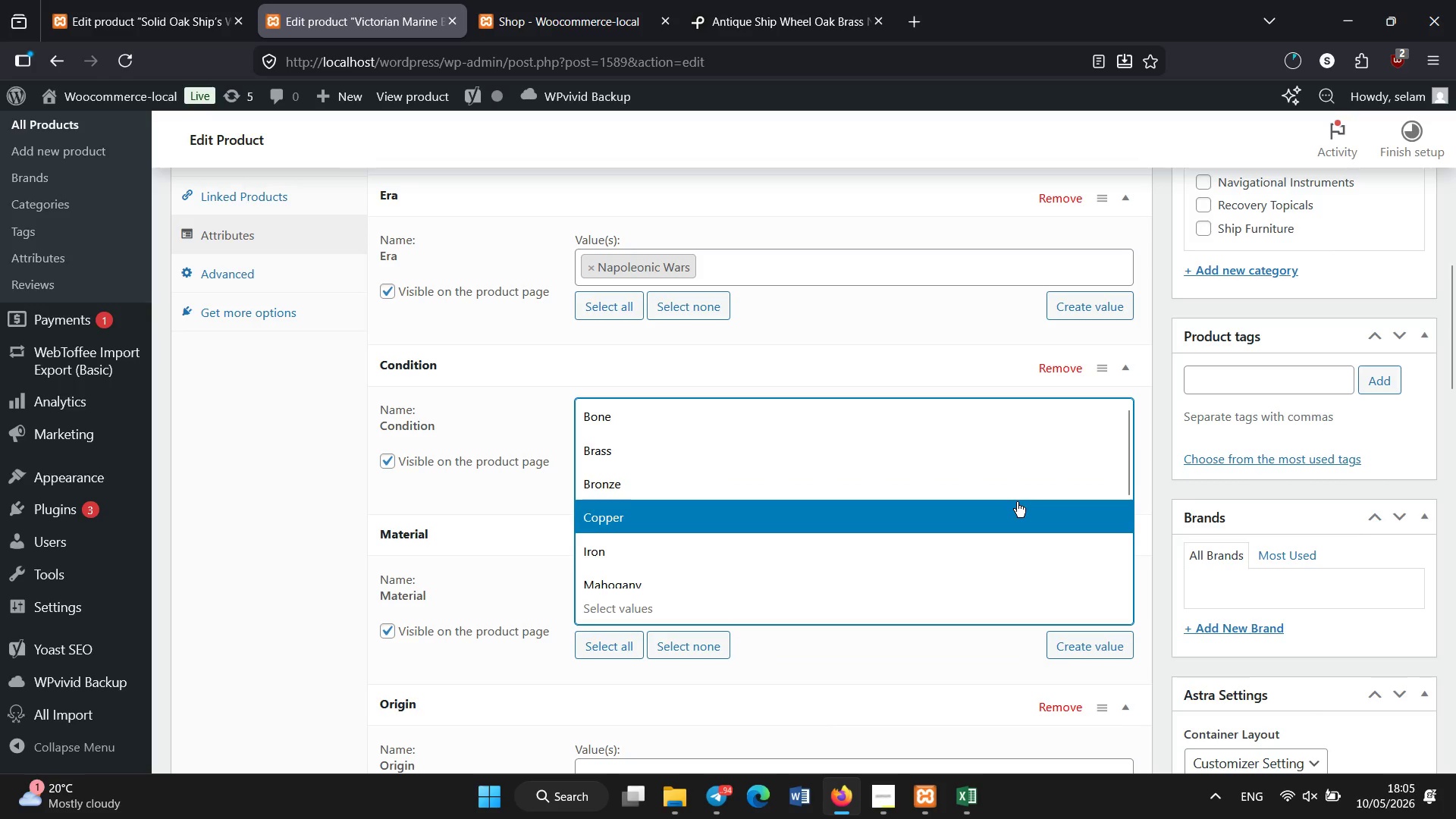 
scroll: coordinate [1014, 504], scroll_direction: down, amount: 1.0
 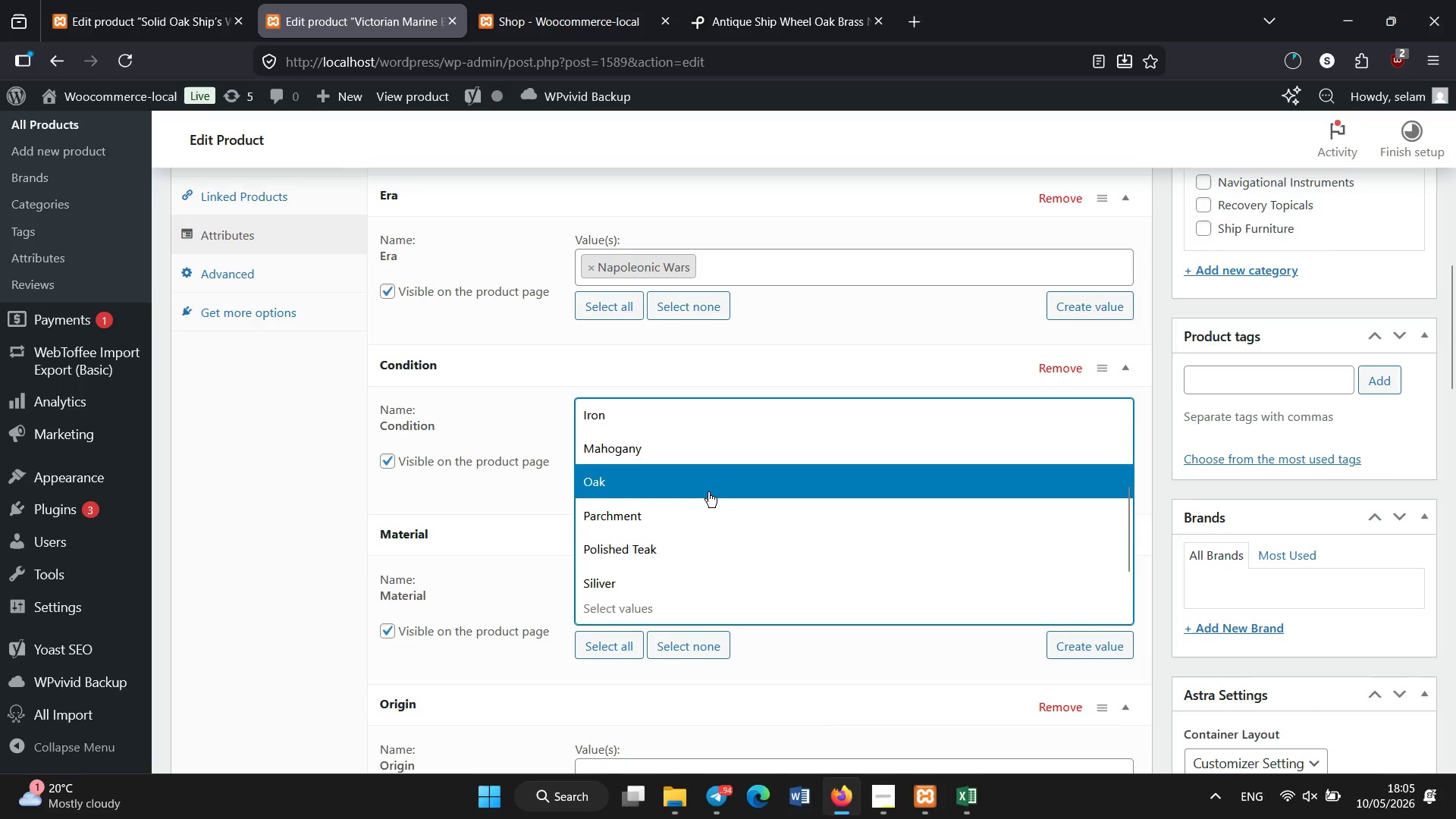 
left_click([708, 487])
 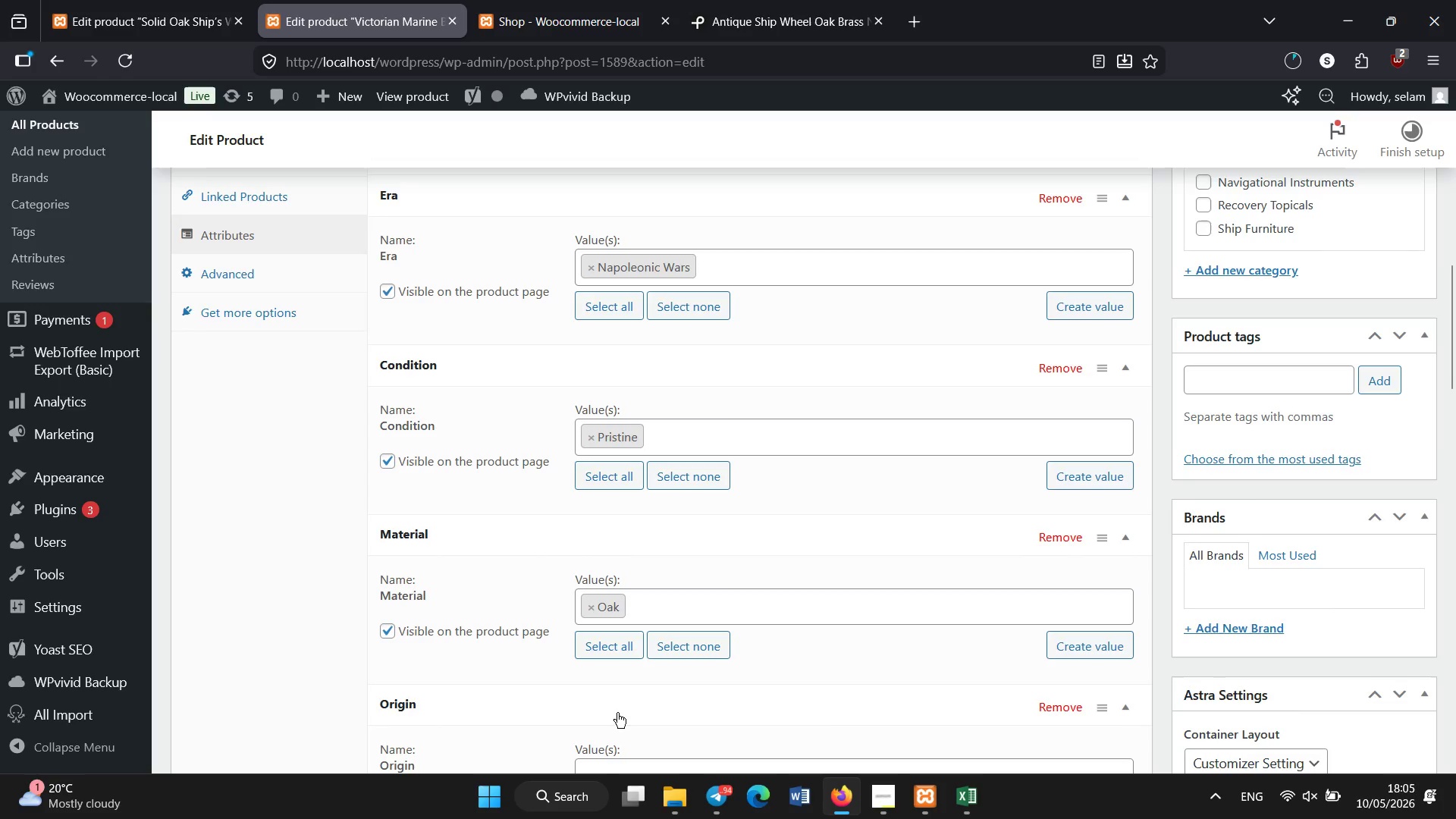 
scroll: coordinate [617, 711], scroll_direction: down, amount: 2.0
 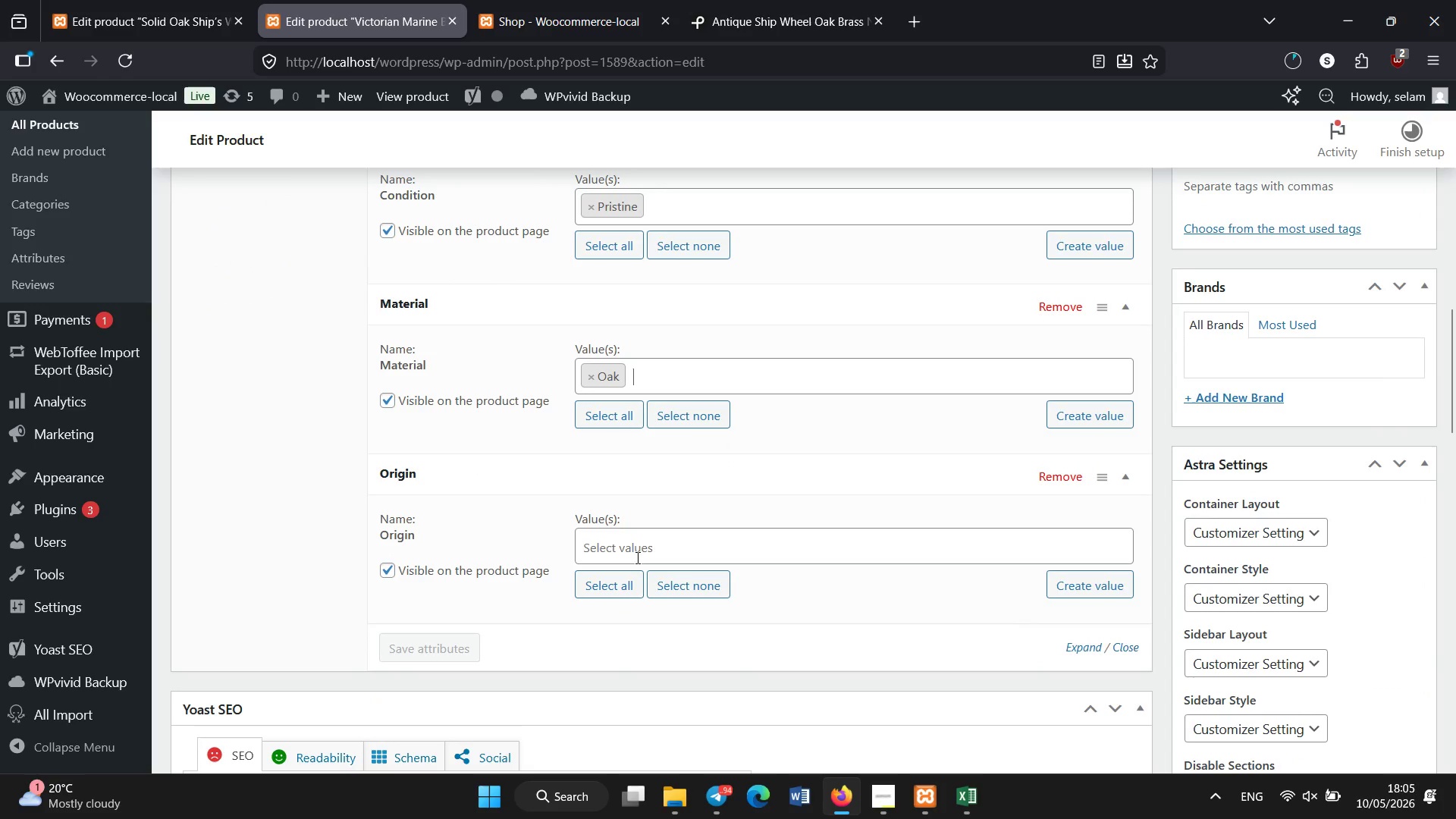 
left_click([639, 556])
 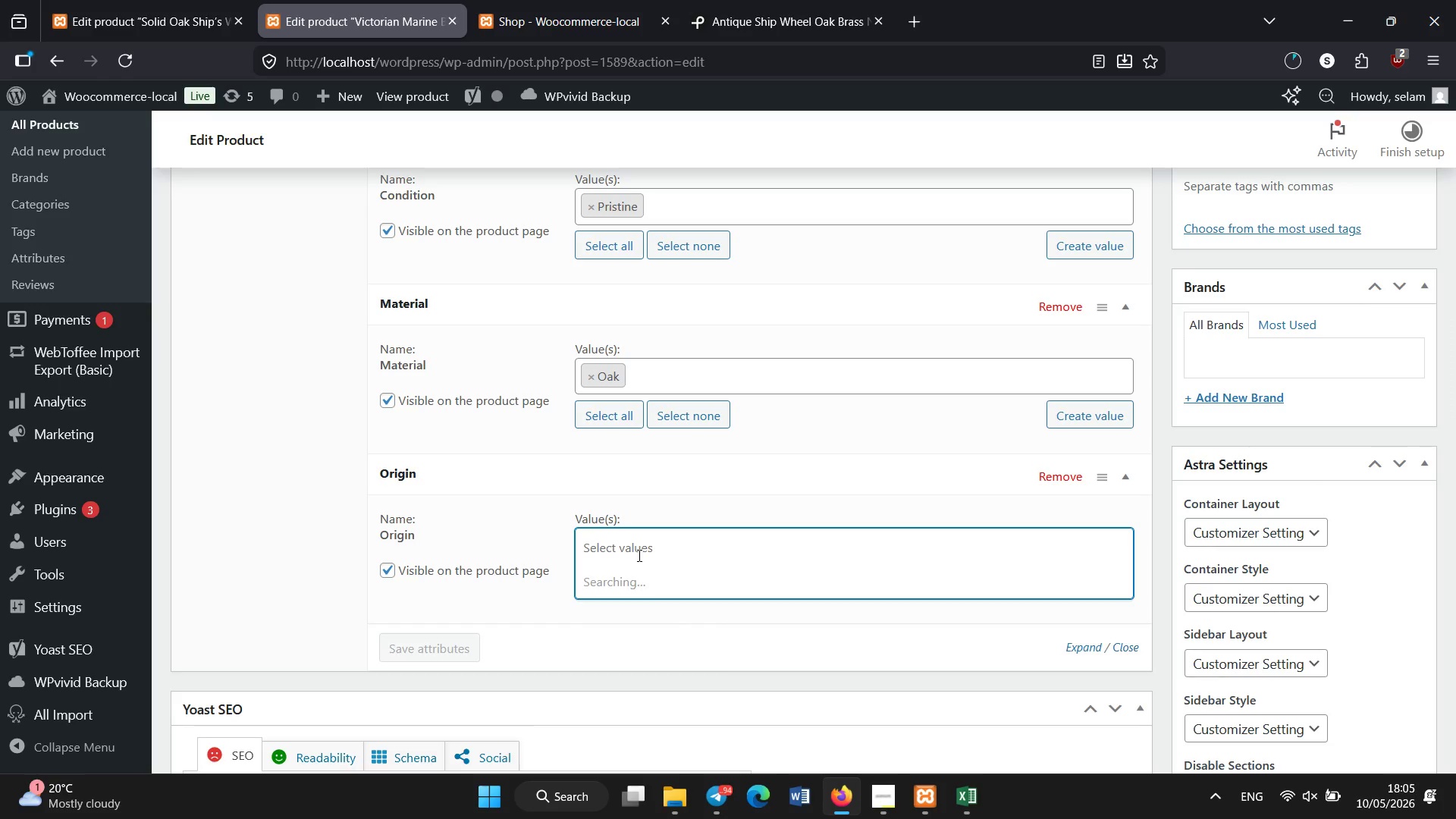 
wait(8.08)
 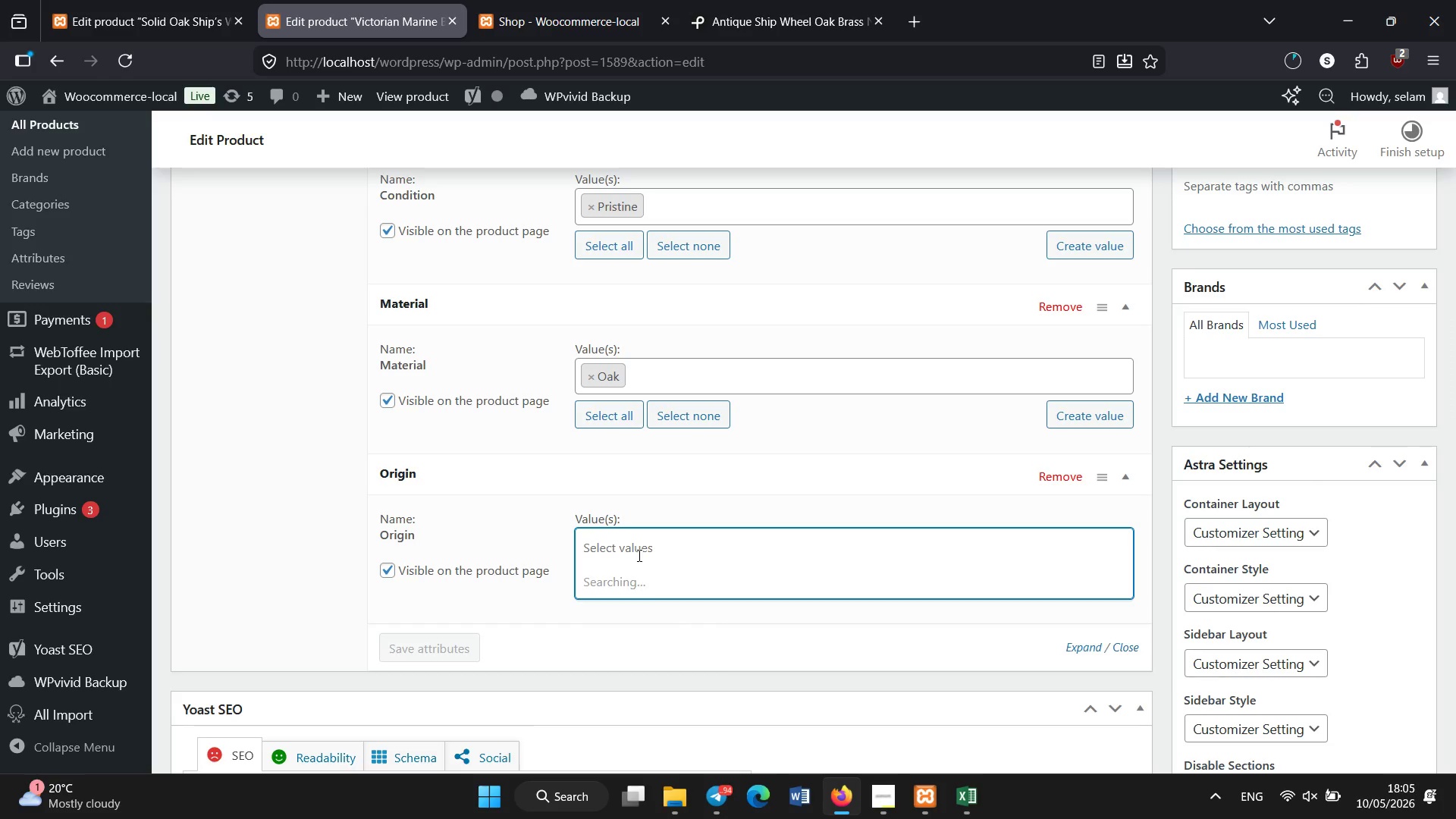 
scroll: coordinate [651, 682], scroll_direction: down, amount: 2.0
 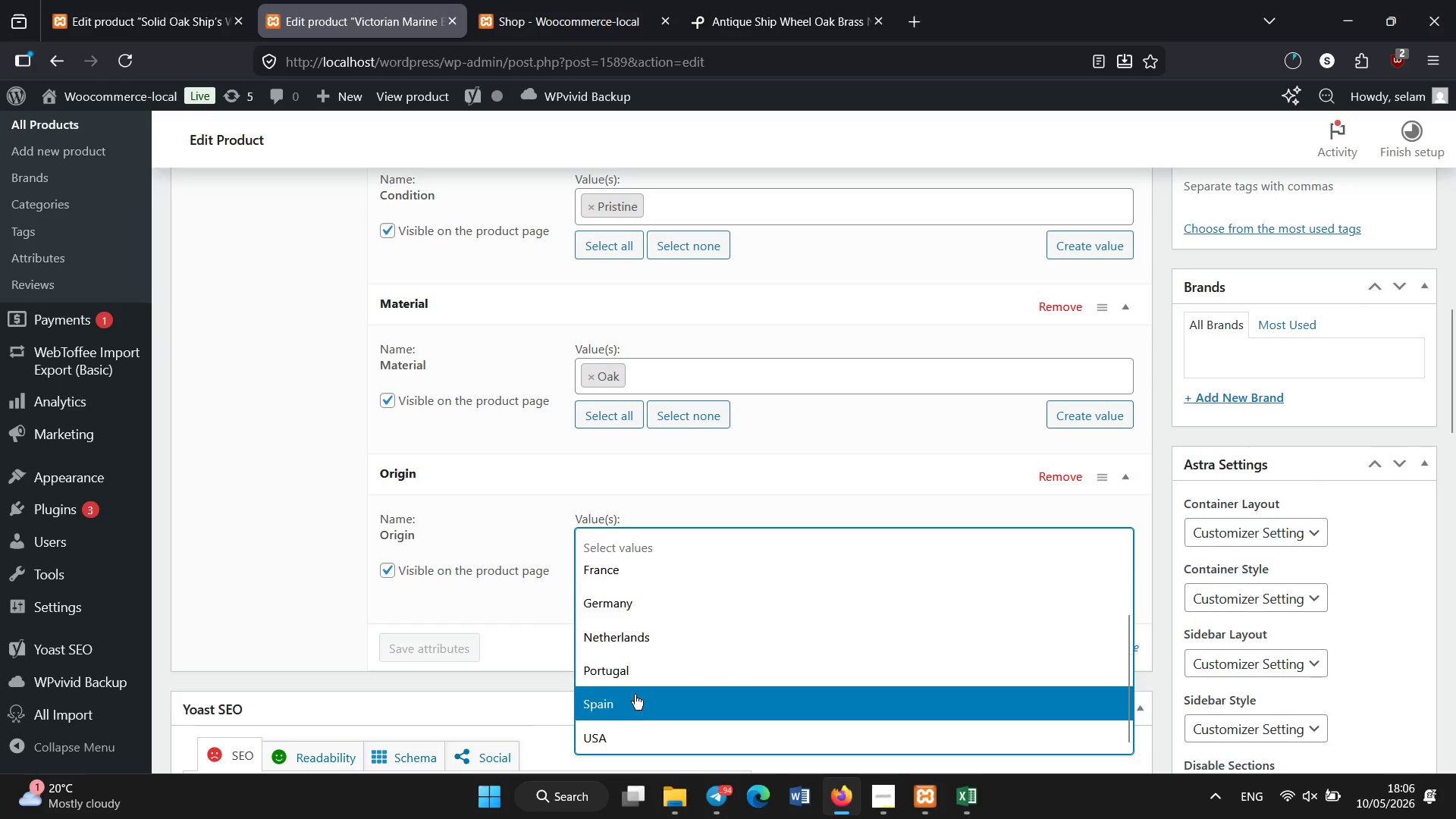 
left_click([635, 695])
 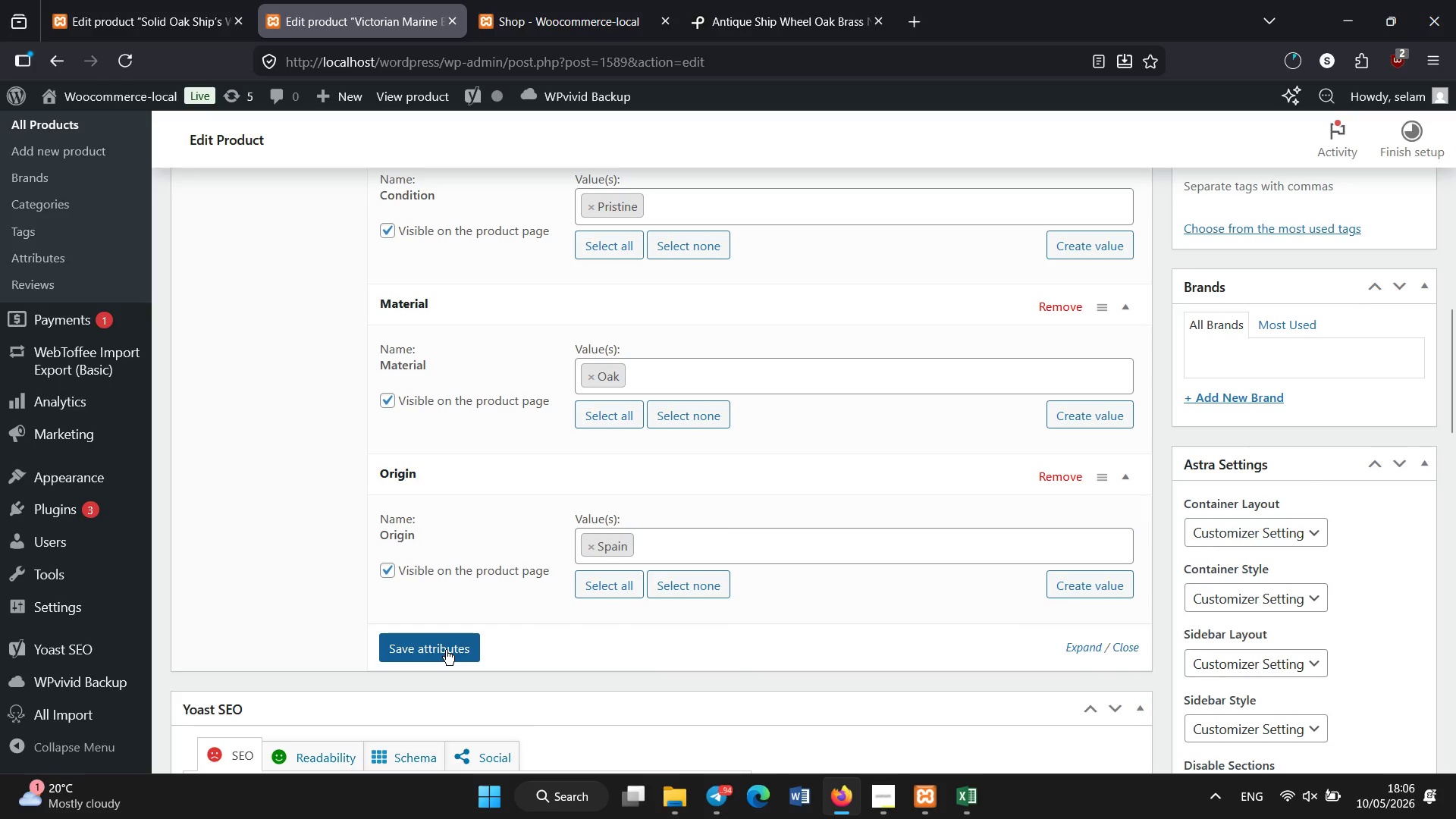 
left_click([446, 650])
 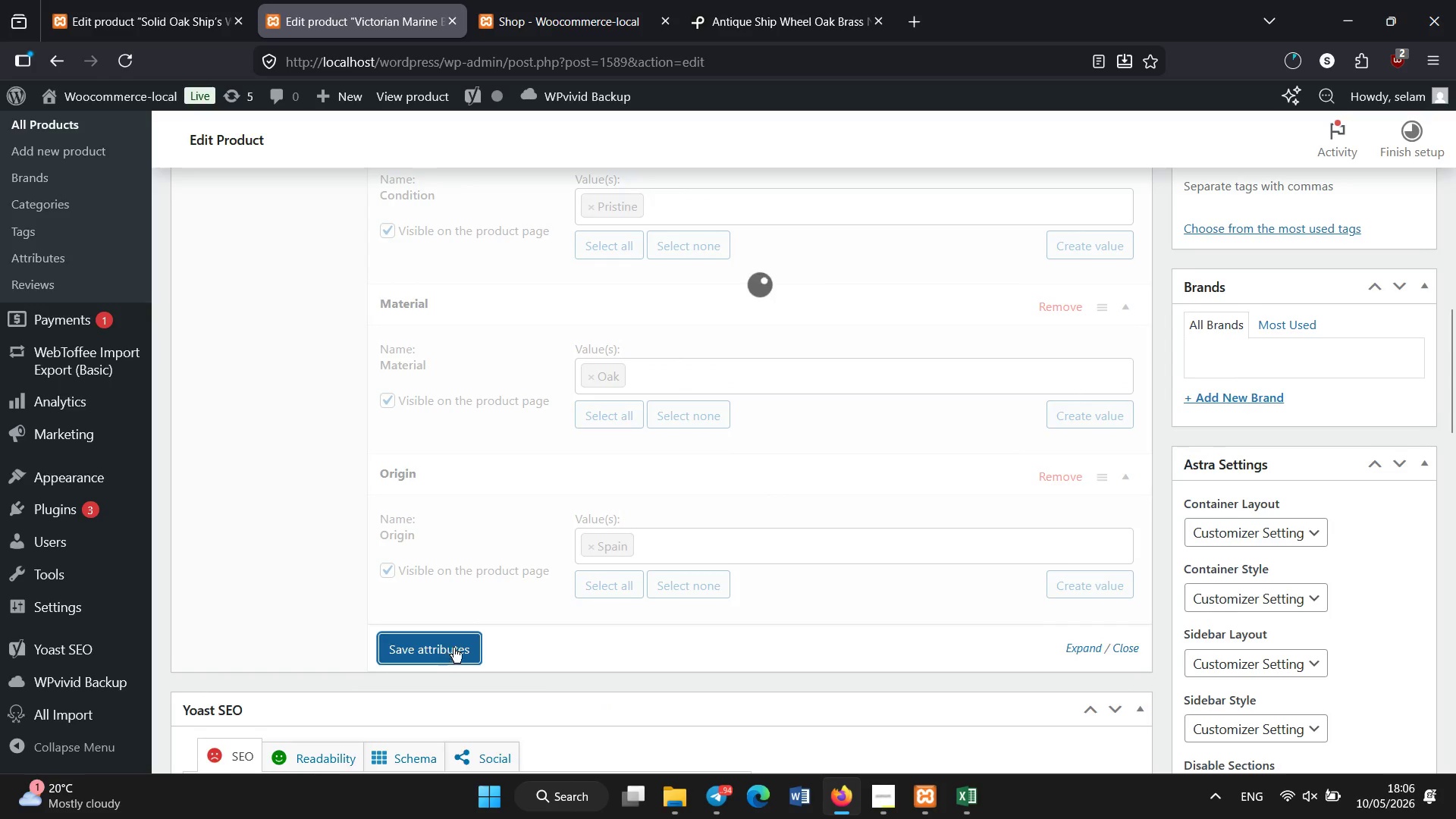 
scroll: coordinate [453, 438], scroll_direction: down, amount: 10.0
 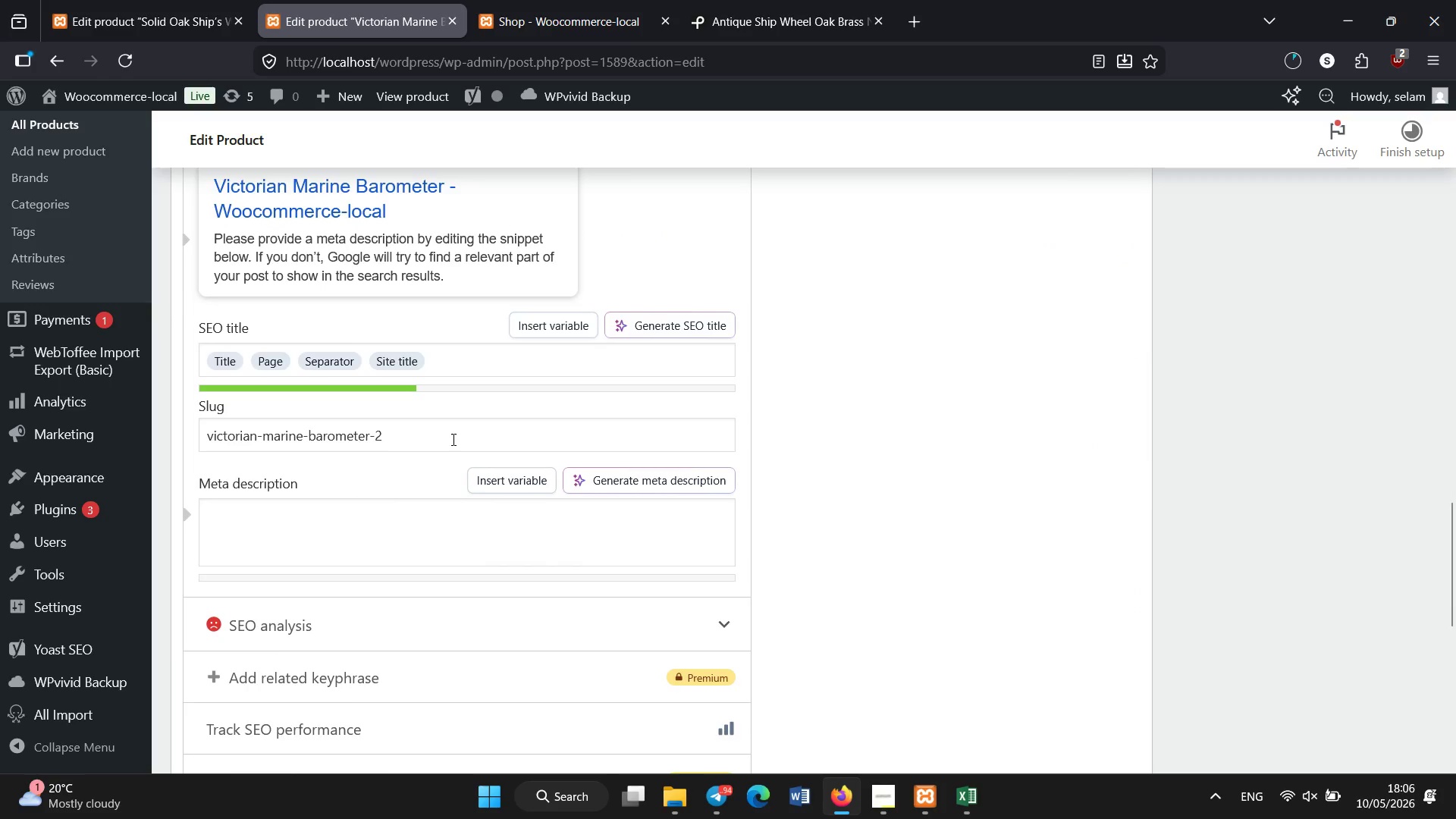 
scroll: coordinate [453, 440], scroll_direction: none, amount: 0.0
 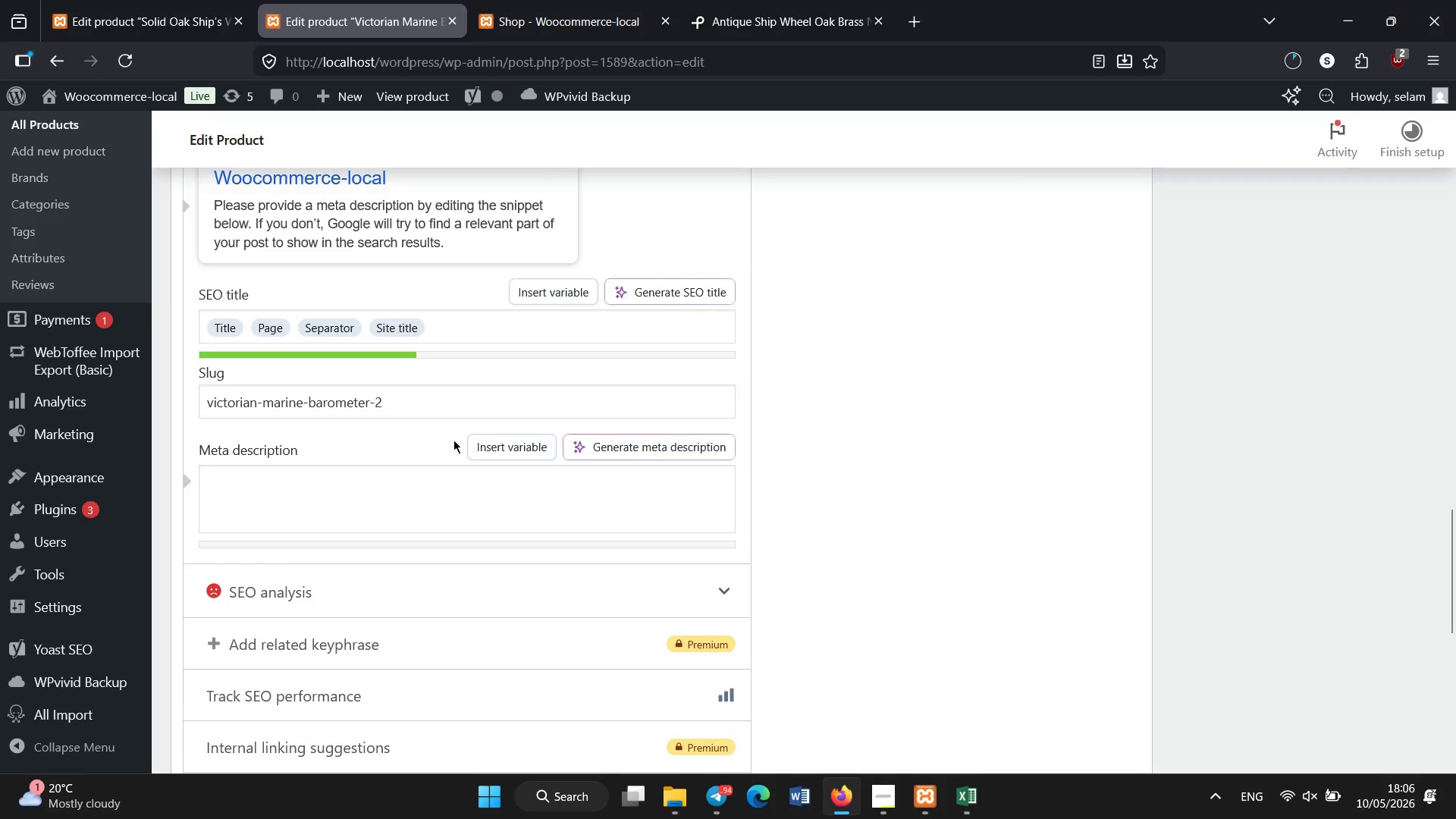 
scroll: coordinate [453, 440], scroll_direction: down, amount: 1.0
 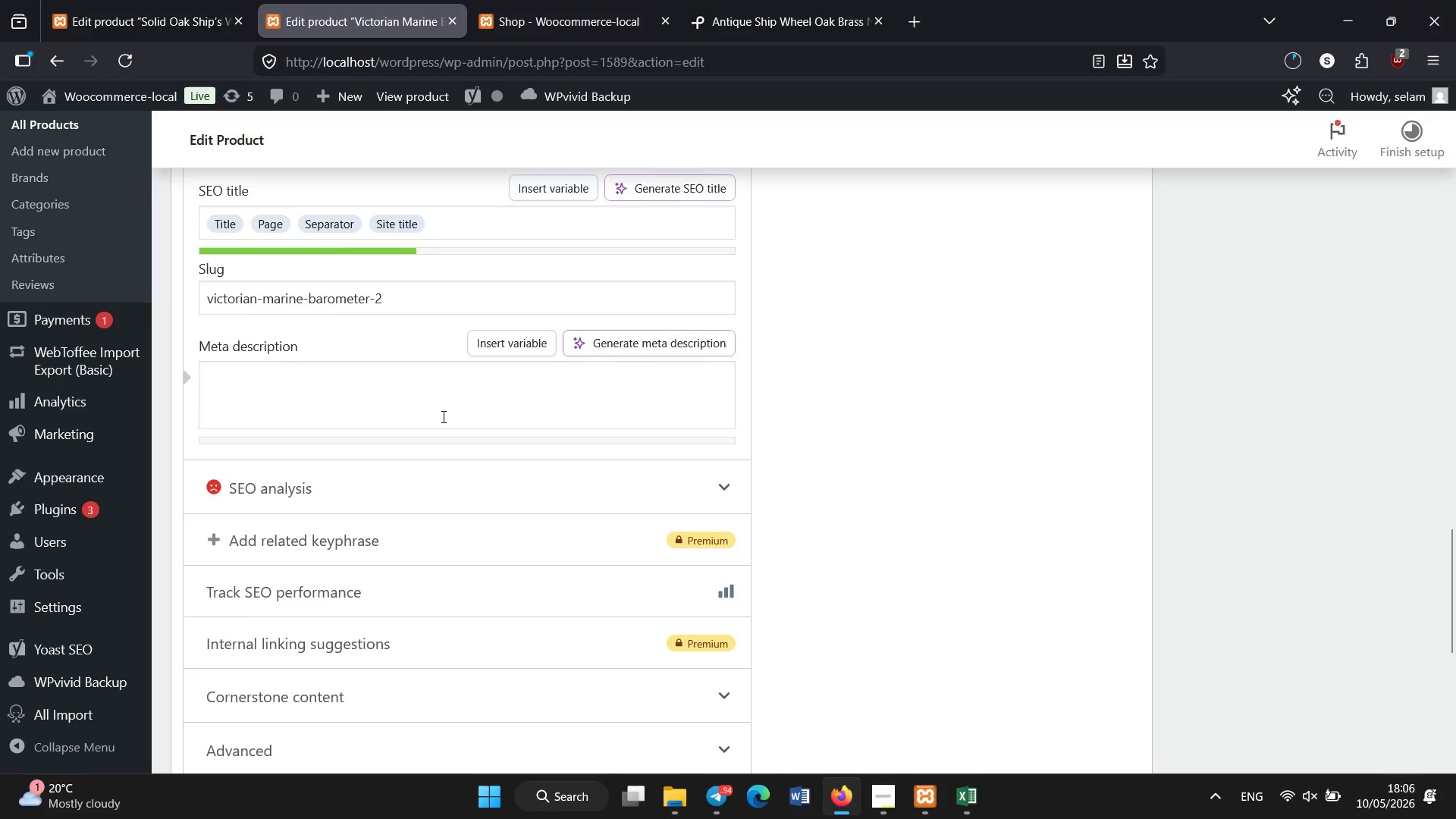 
left_click([436, 394])
 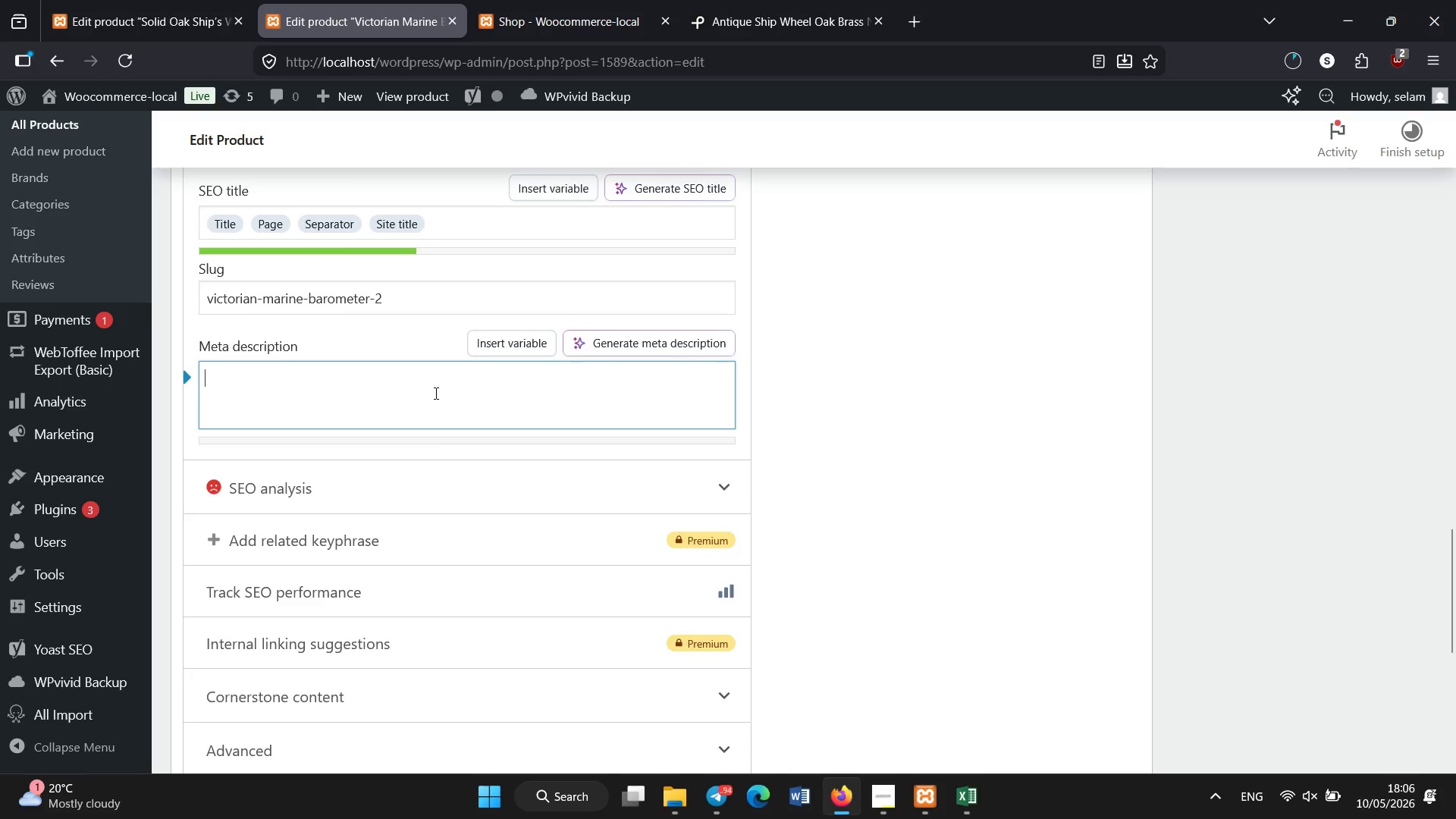 
type(Pristine Victorian marine barometer s)
key(Backspace)
type(used for maritime e)
key(Backspace)
type(weather prediction. Antique oak na)
 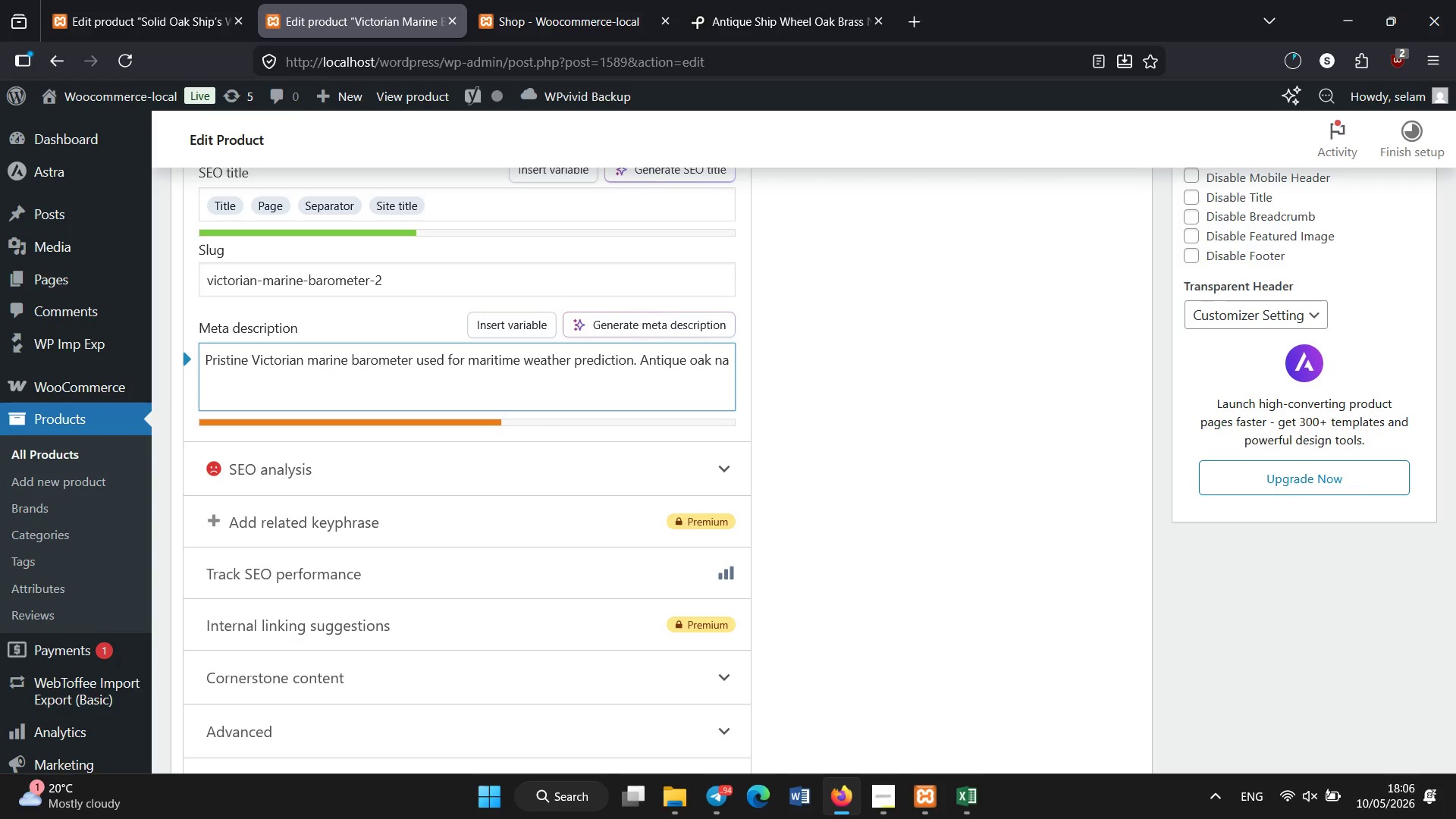 
type(vigation instrument.)
 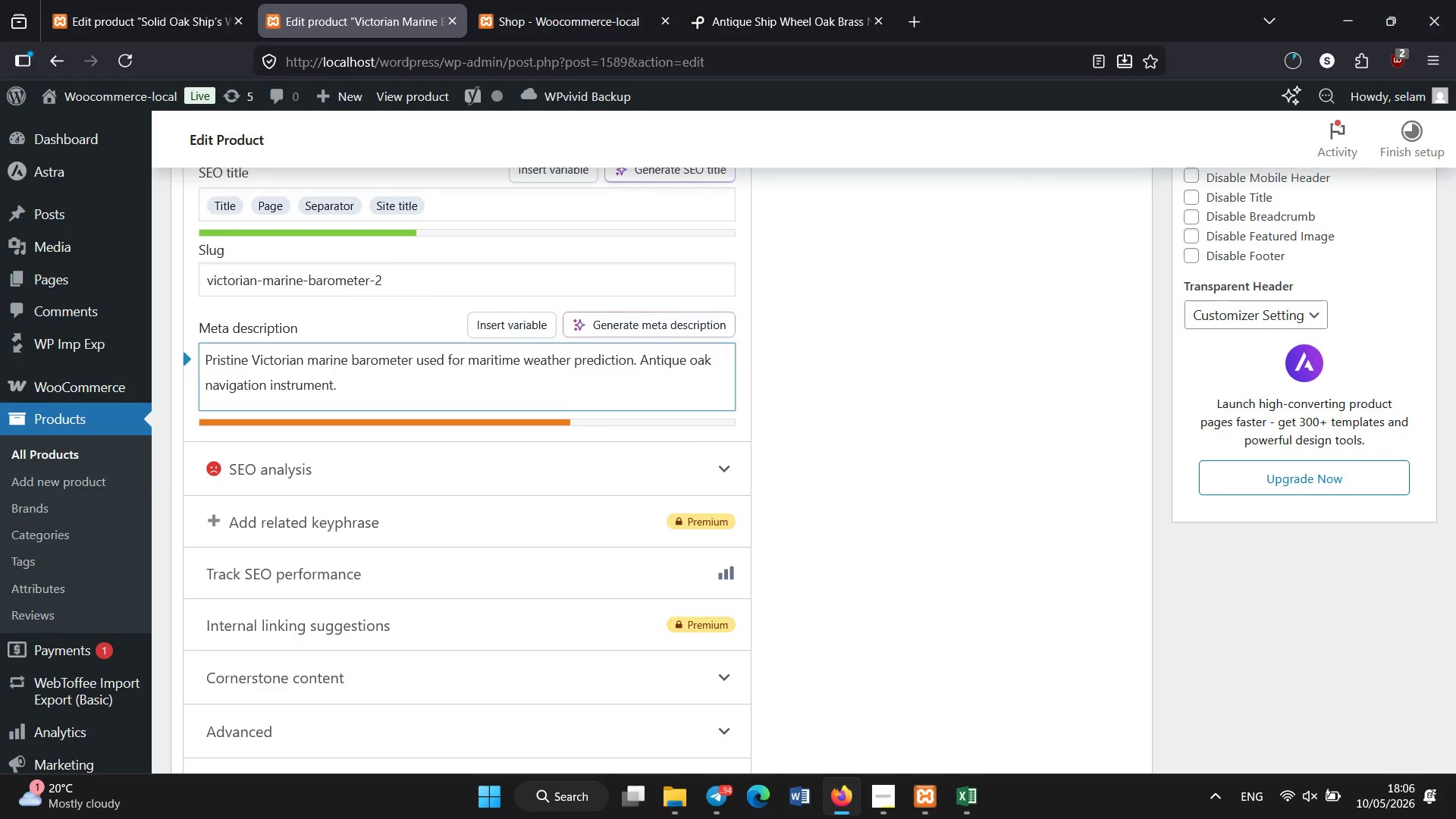 
scroll: coordinate [435, 394], scroll_direction: up, amount: 6.0
 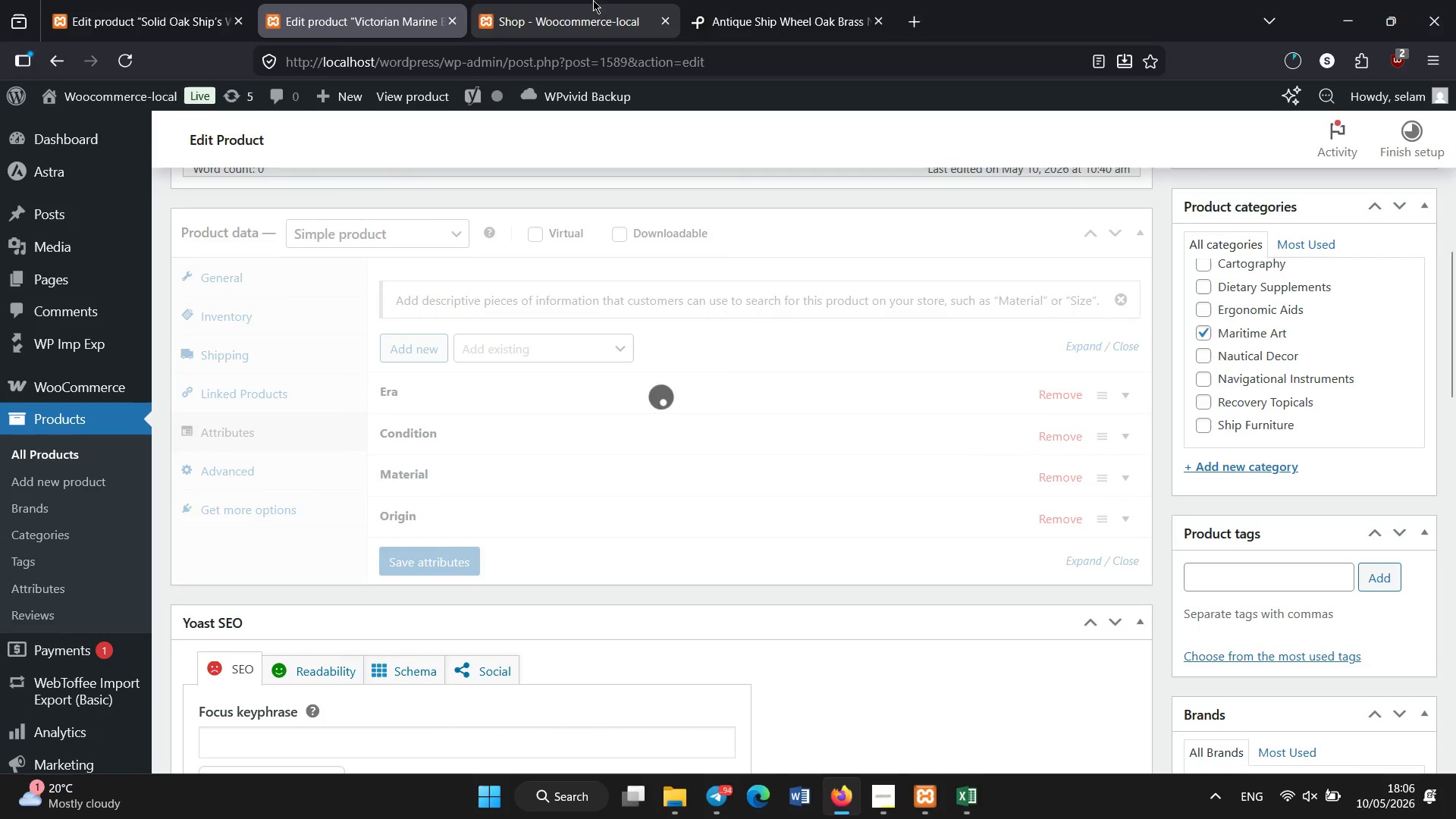 
left_click([709, 0])
 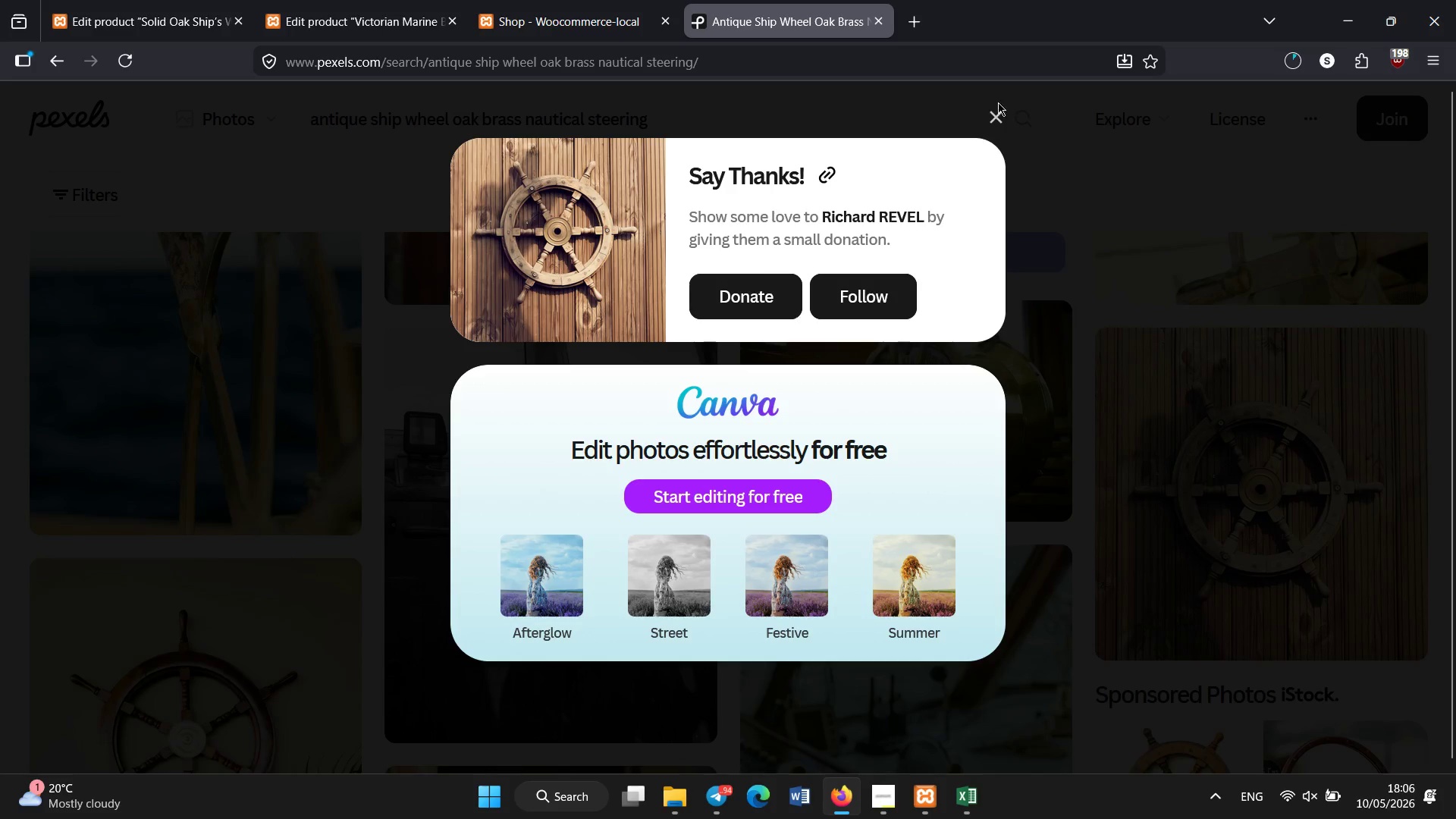 
left_click([990, 118])
 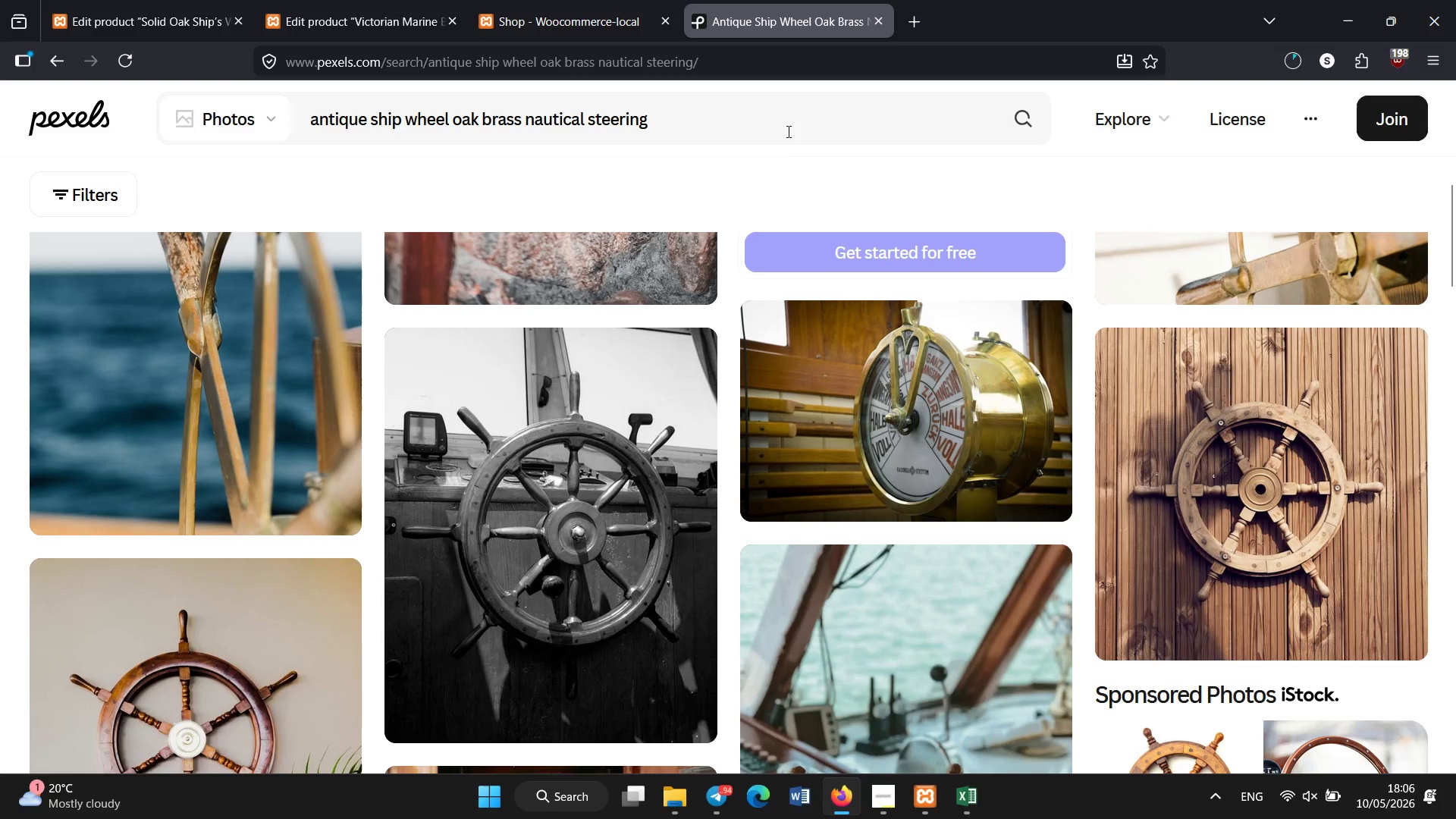 
left_click([789, 130])
 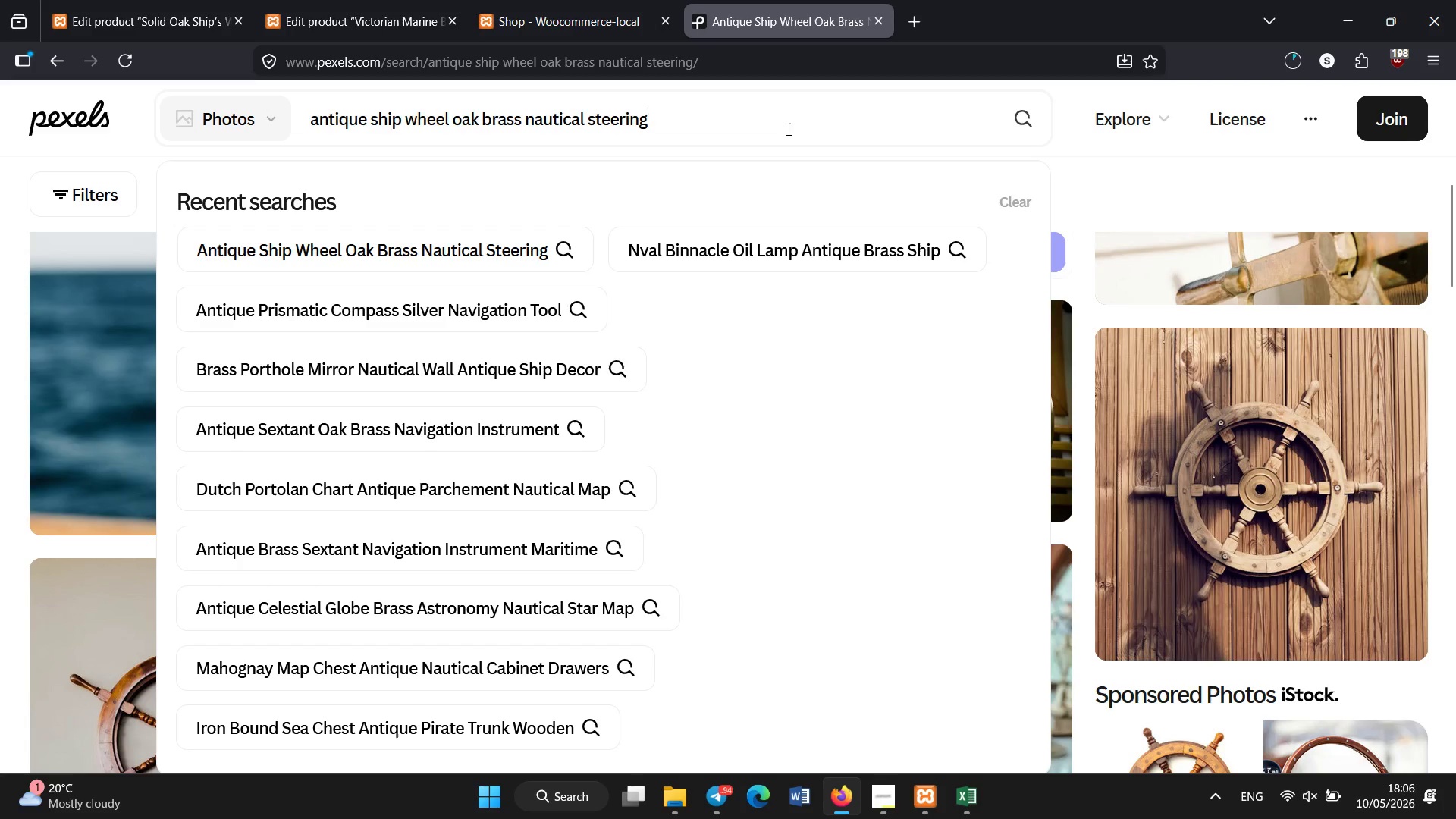 
key(Control+A)
 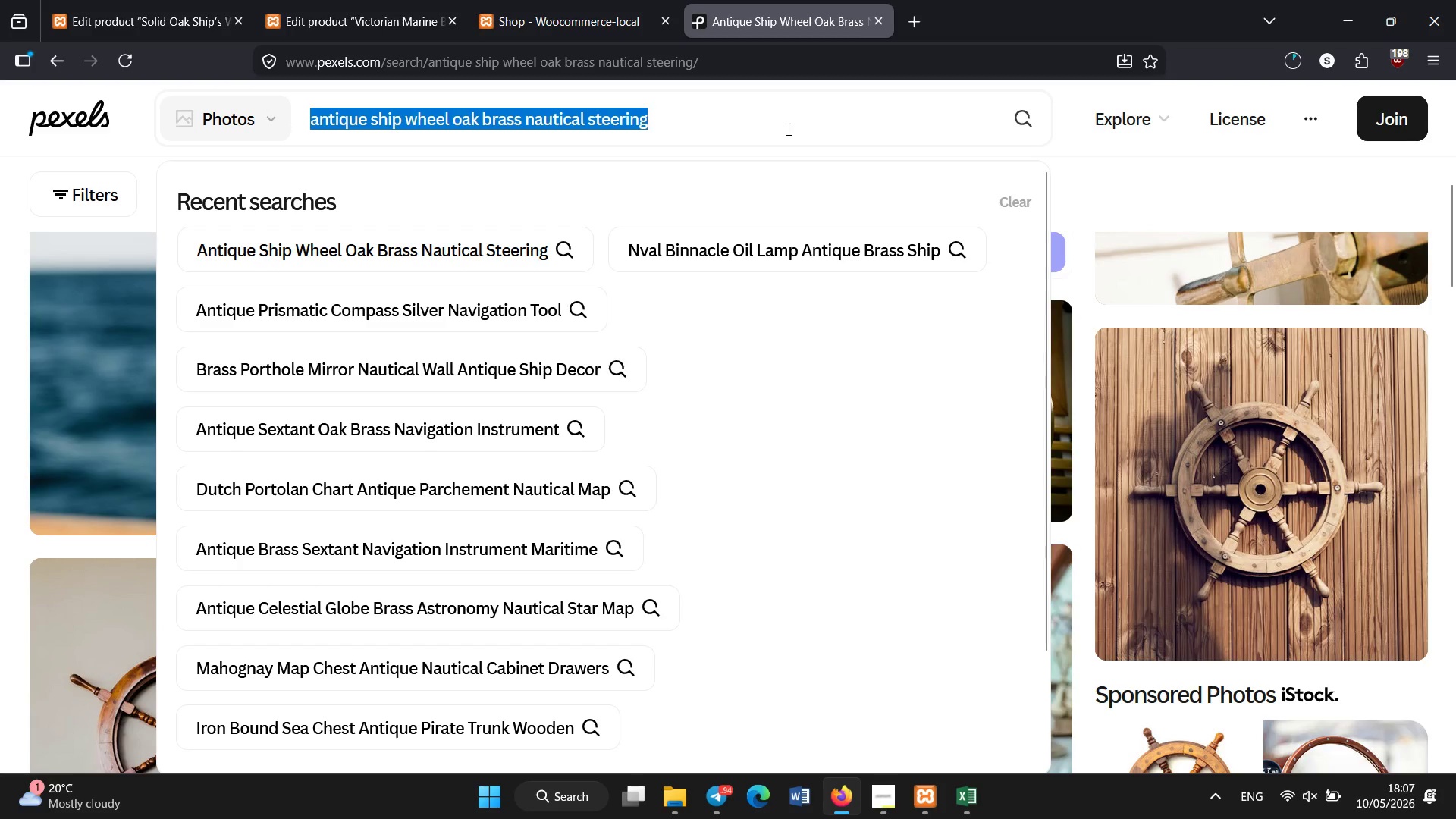 
type([Delete]antique marine barometer nautical instrument wood brass)
 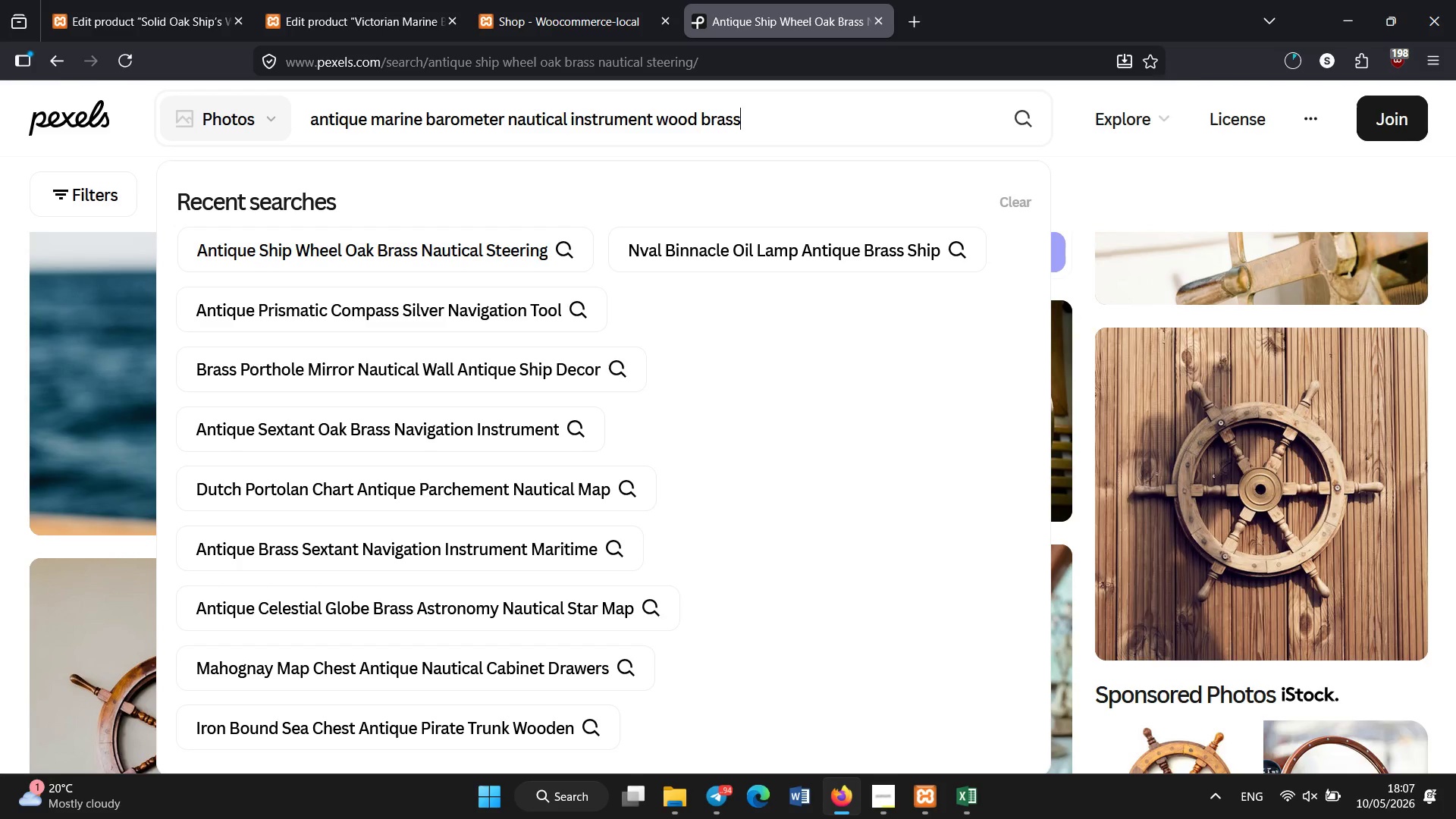 
key(Enter)
 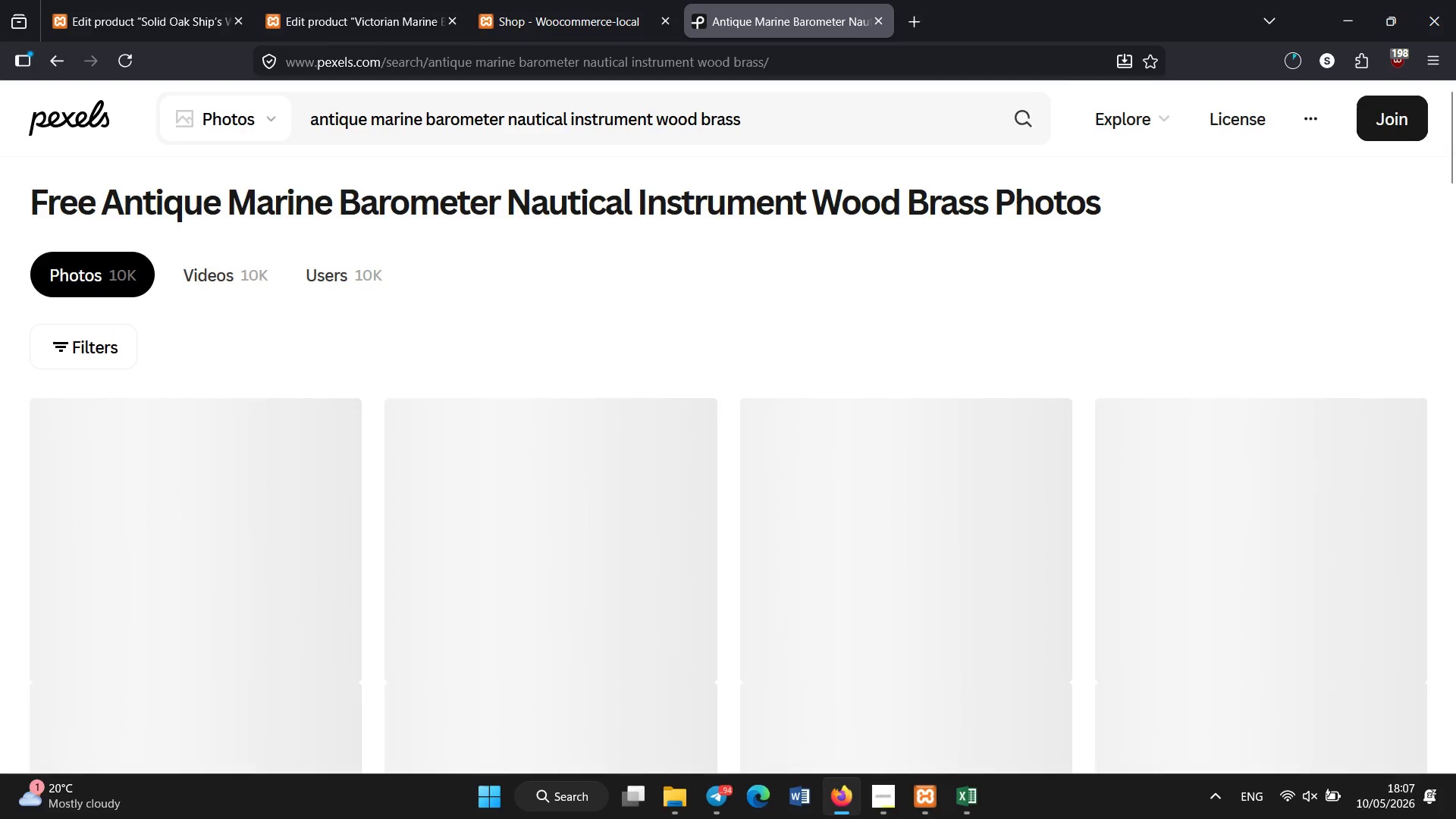 
wait(8.62)
 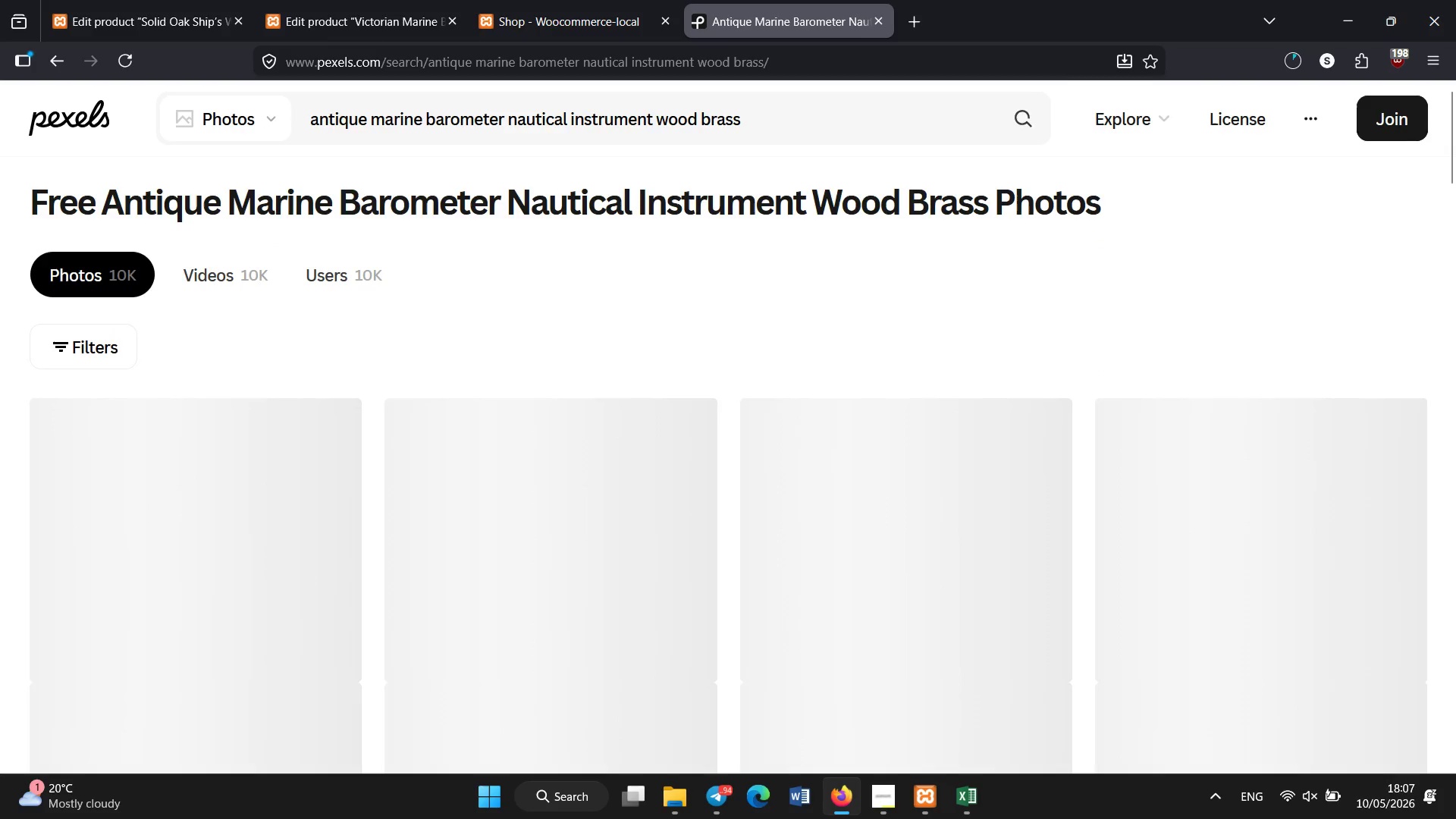 
left_click([286, 578])
 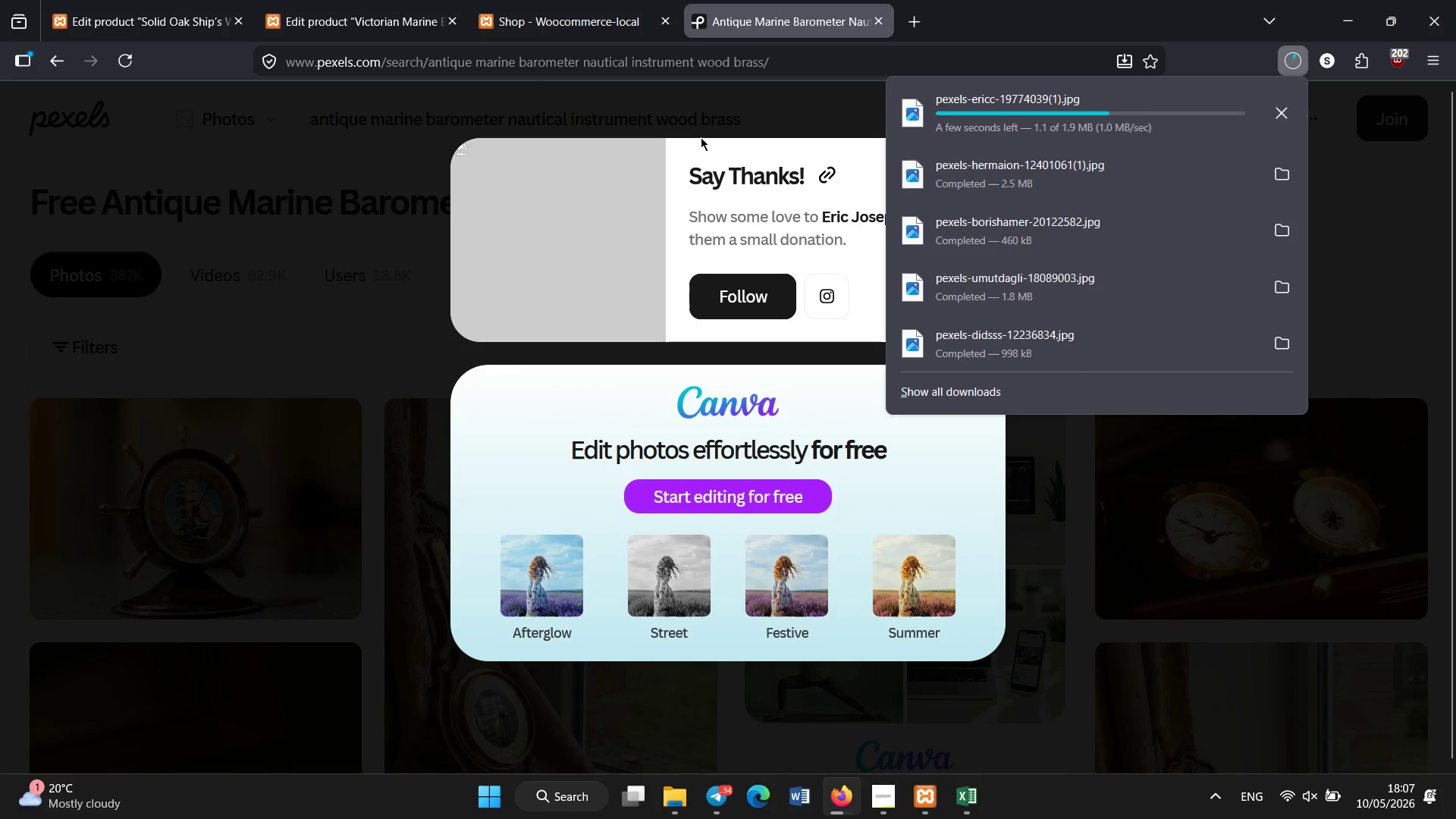 
left_click([702, 130])
 